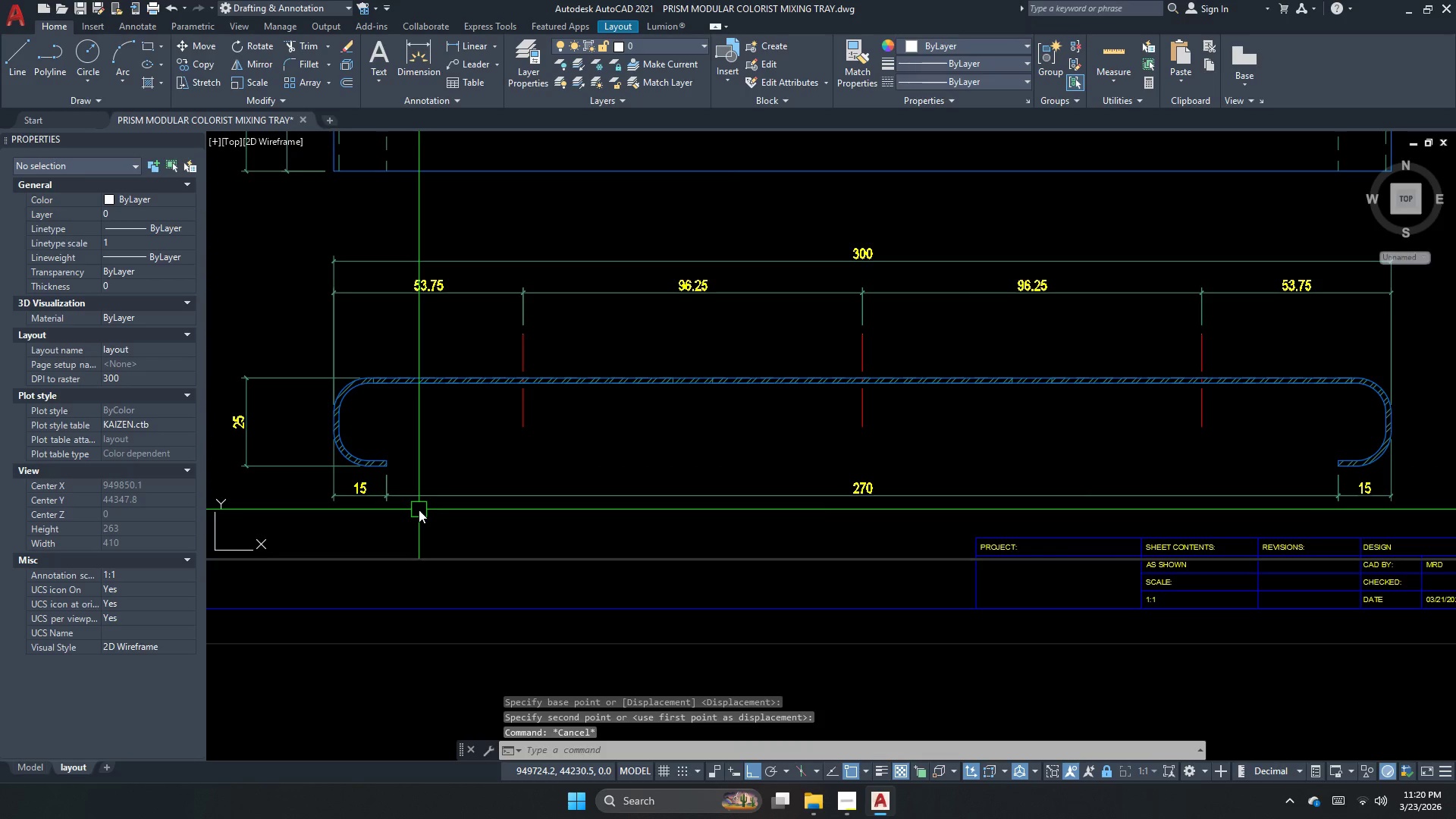 
scroll: coordinate [419, 510], scroll_direction: down, amount: 1.0
 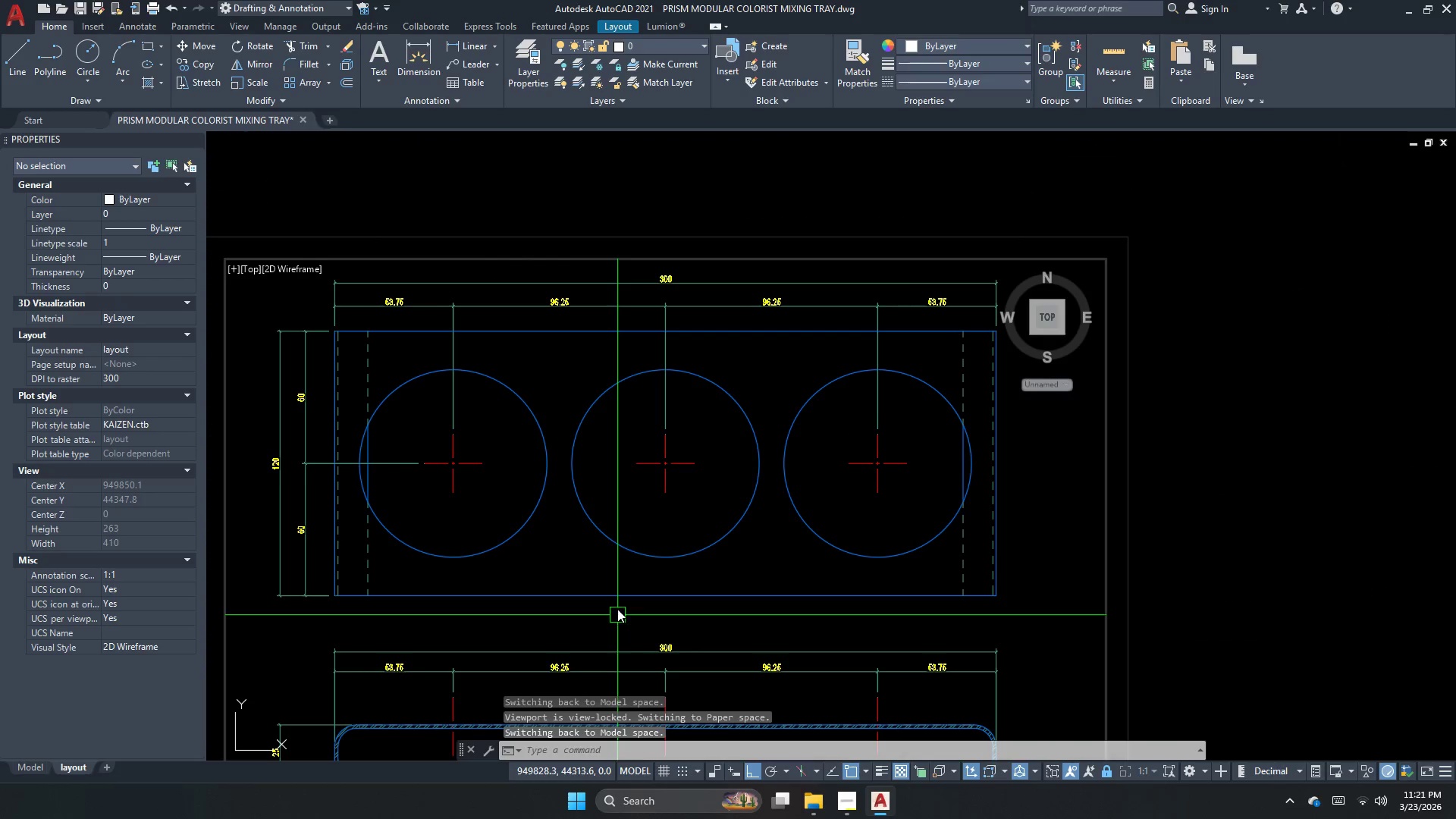 
key(Escape)
 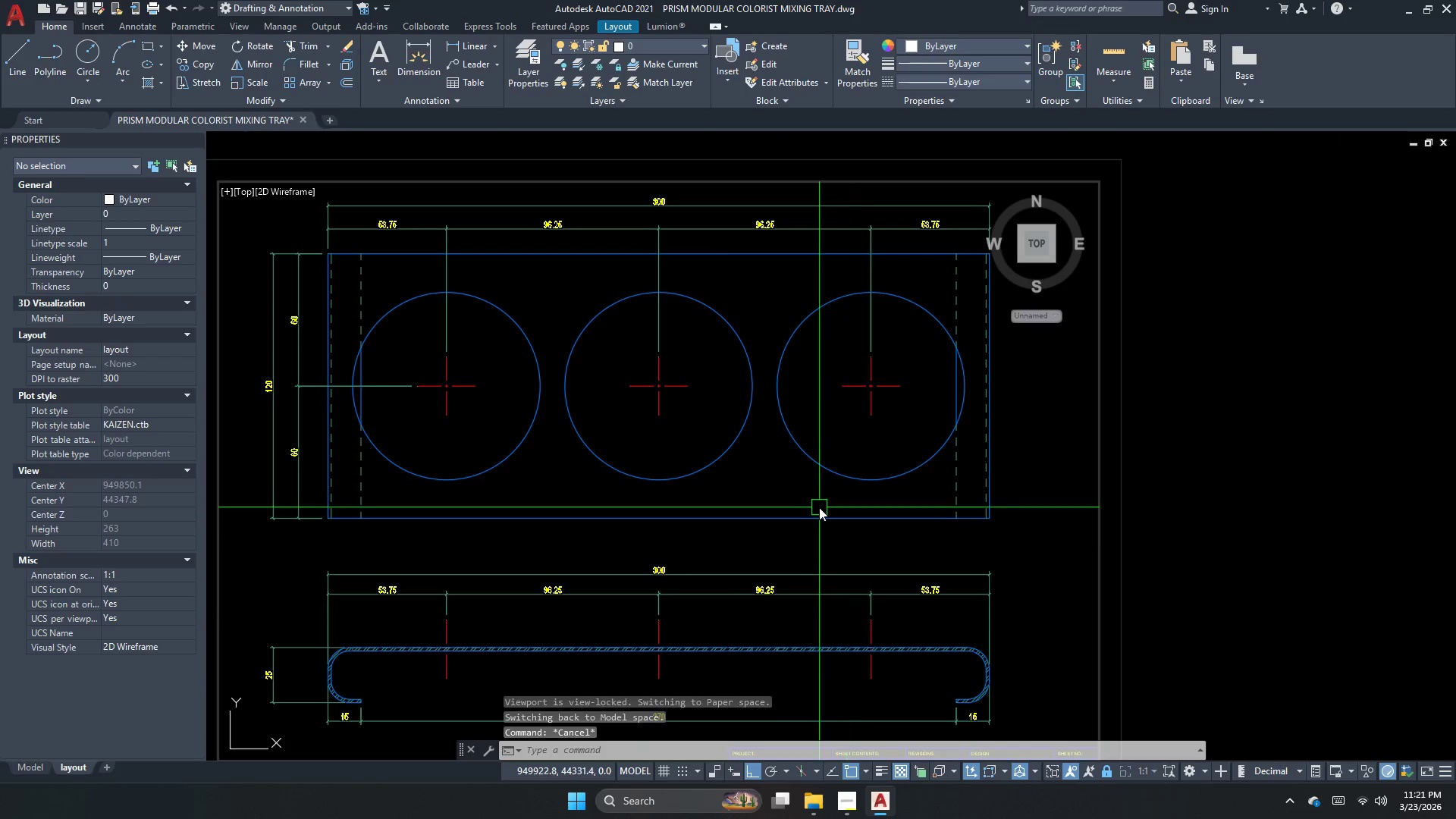 
key(Escape)
 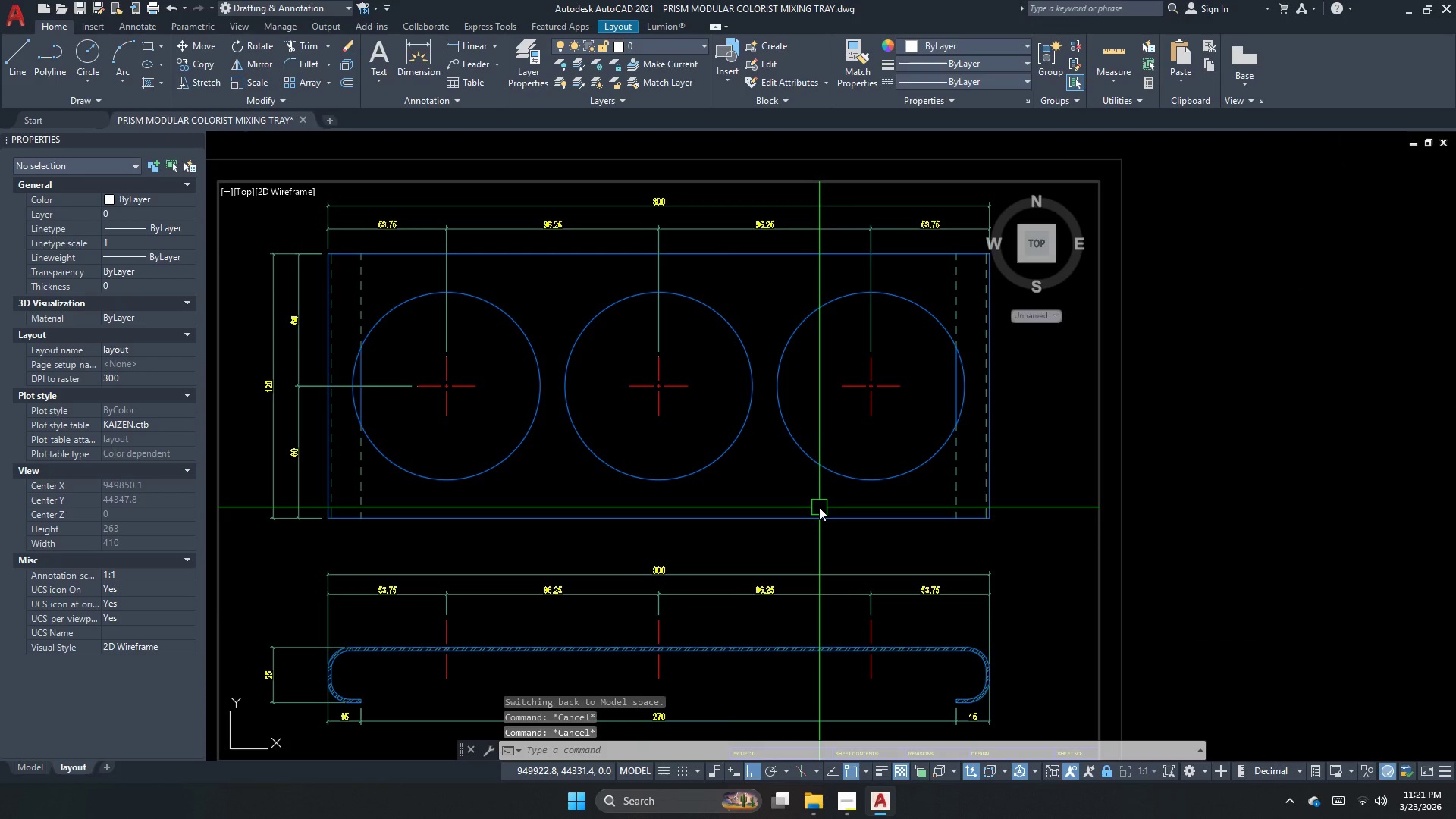 
key(Escape)
 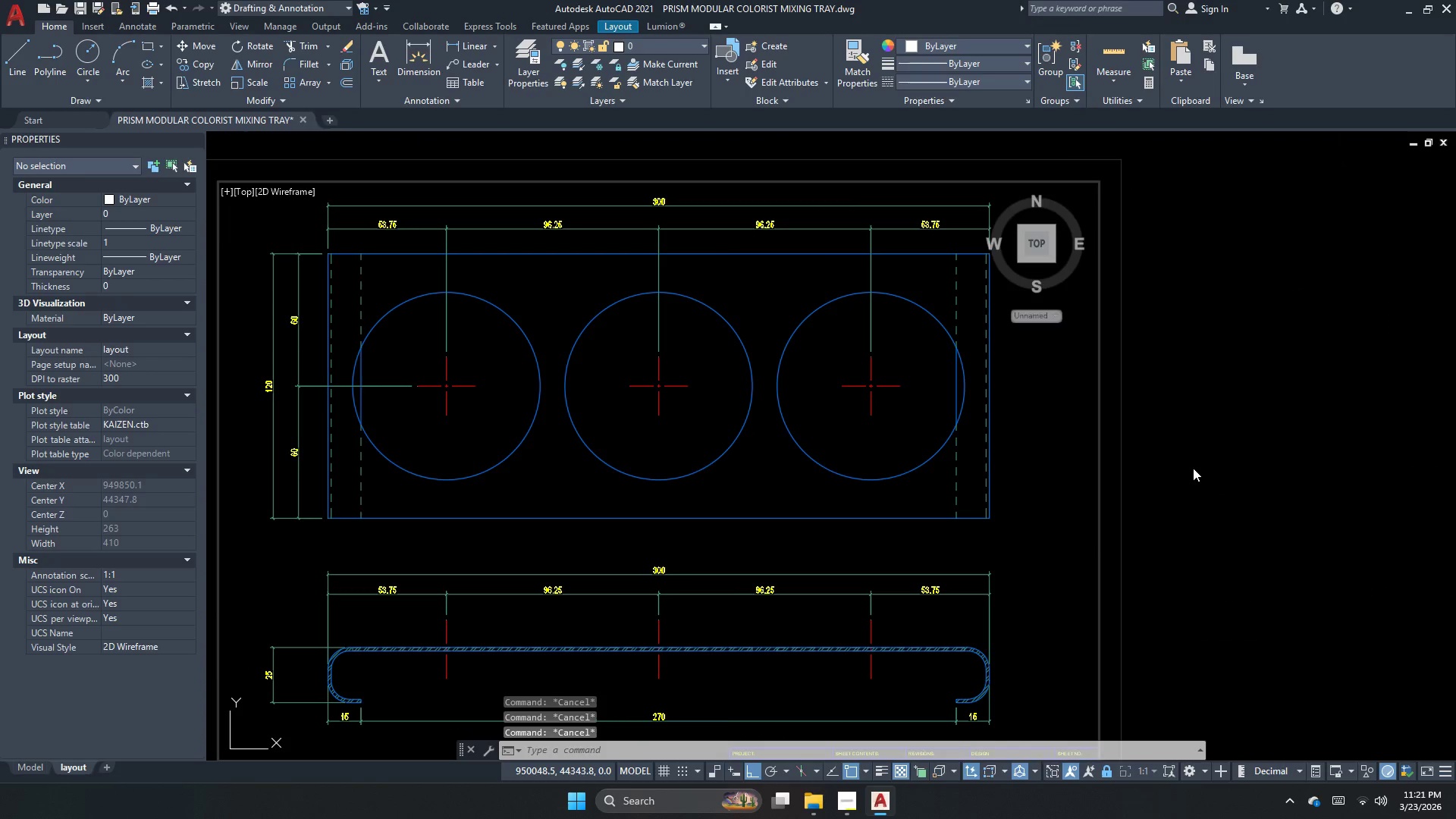 
double_click([1193, 468])
 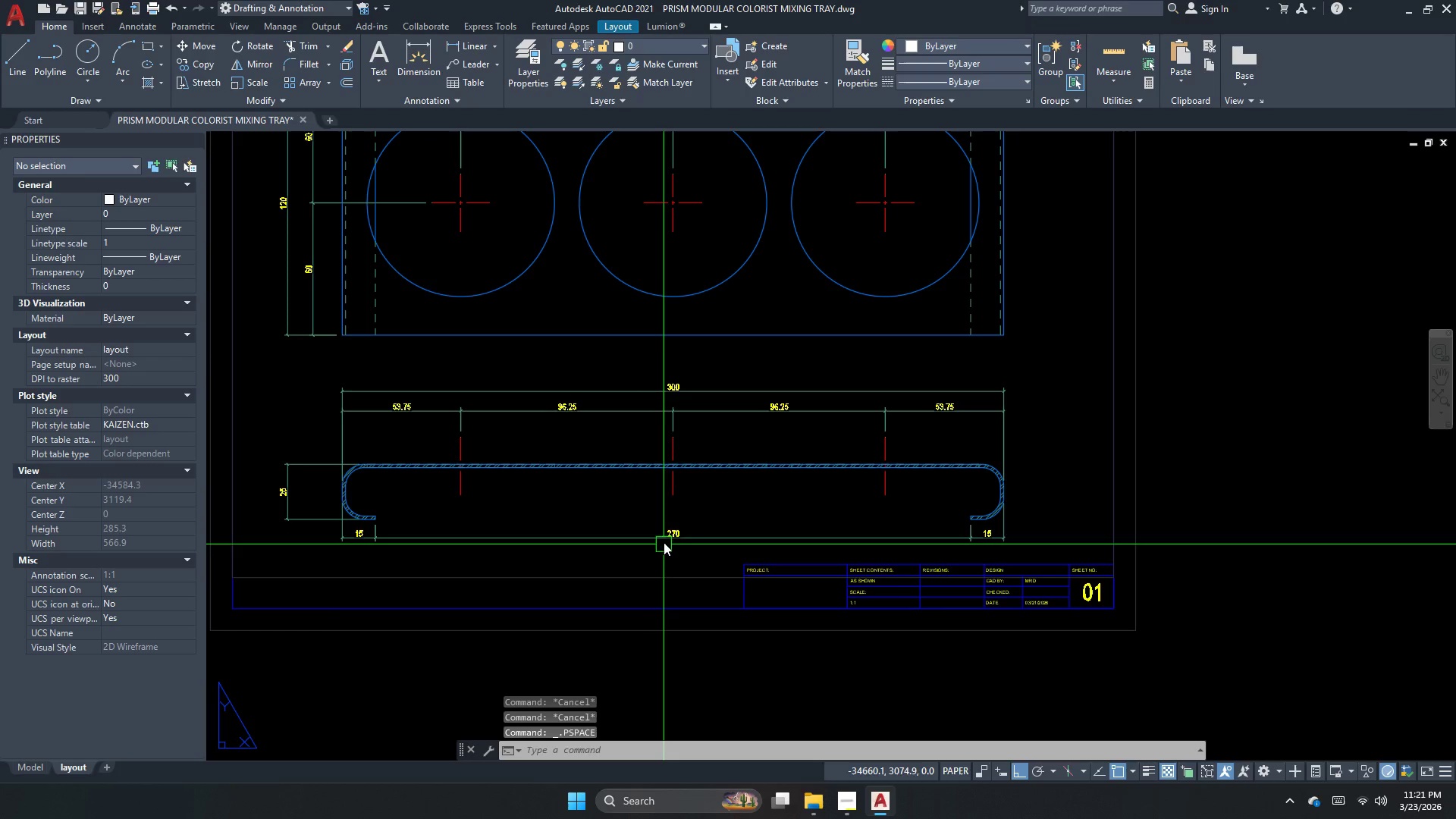 
scroll: coordinate [657, 526], scroll_direction: down, amount: 2.0
 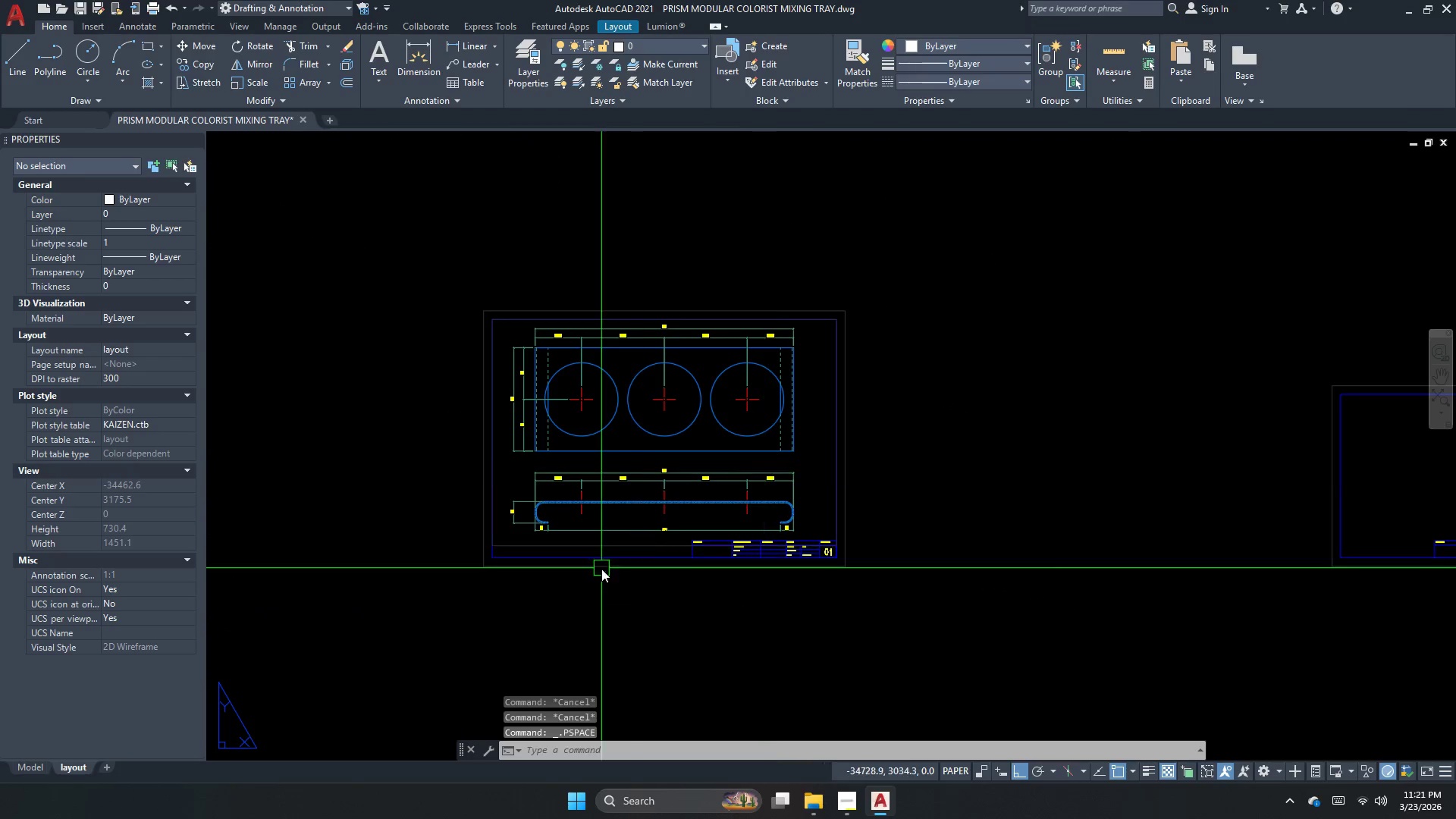 
scroll: coordinate [627, 548], scroll_direction: up, amount: 3.0
 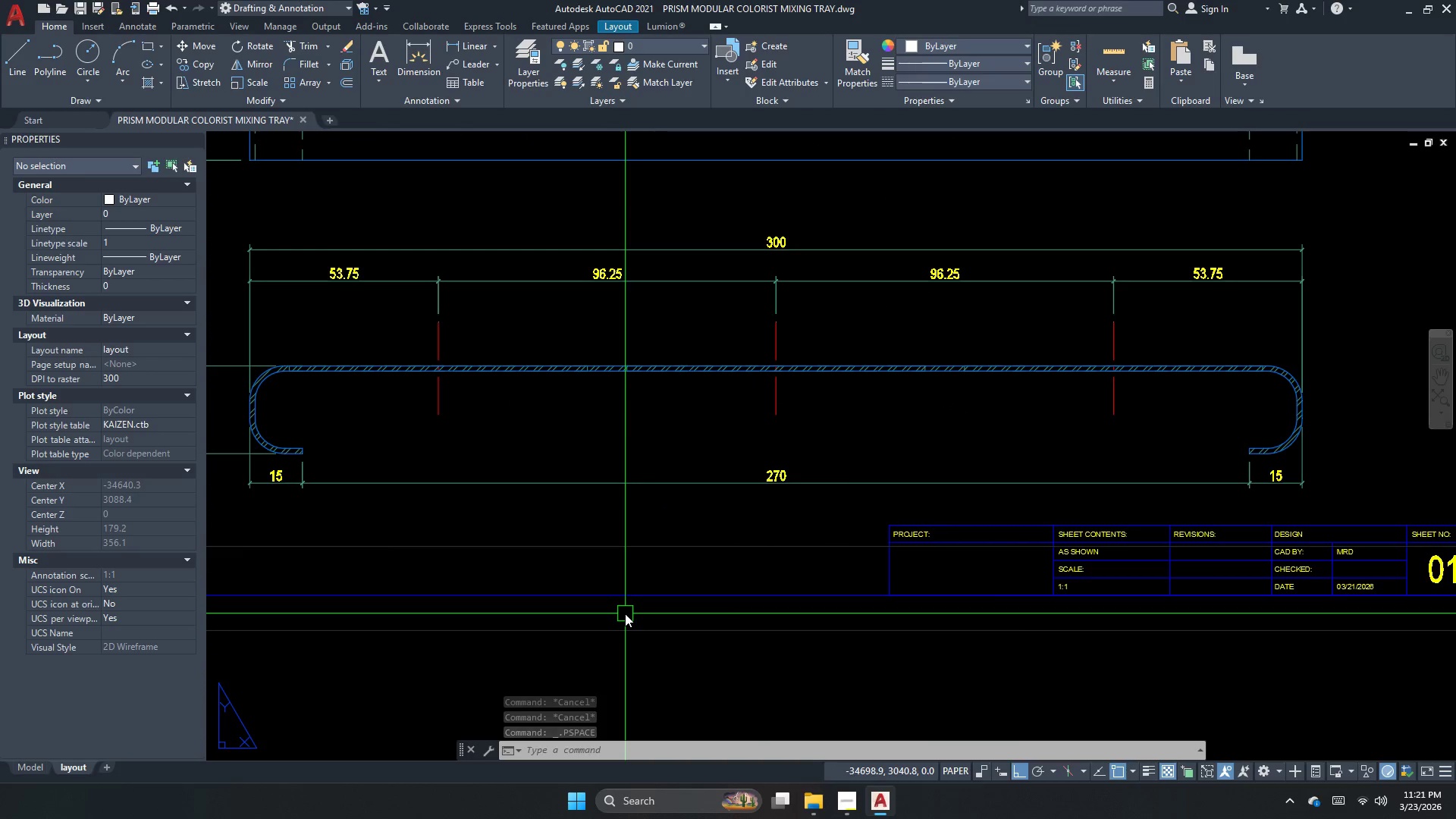 
left_click([721, 543])
 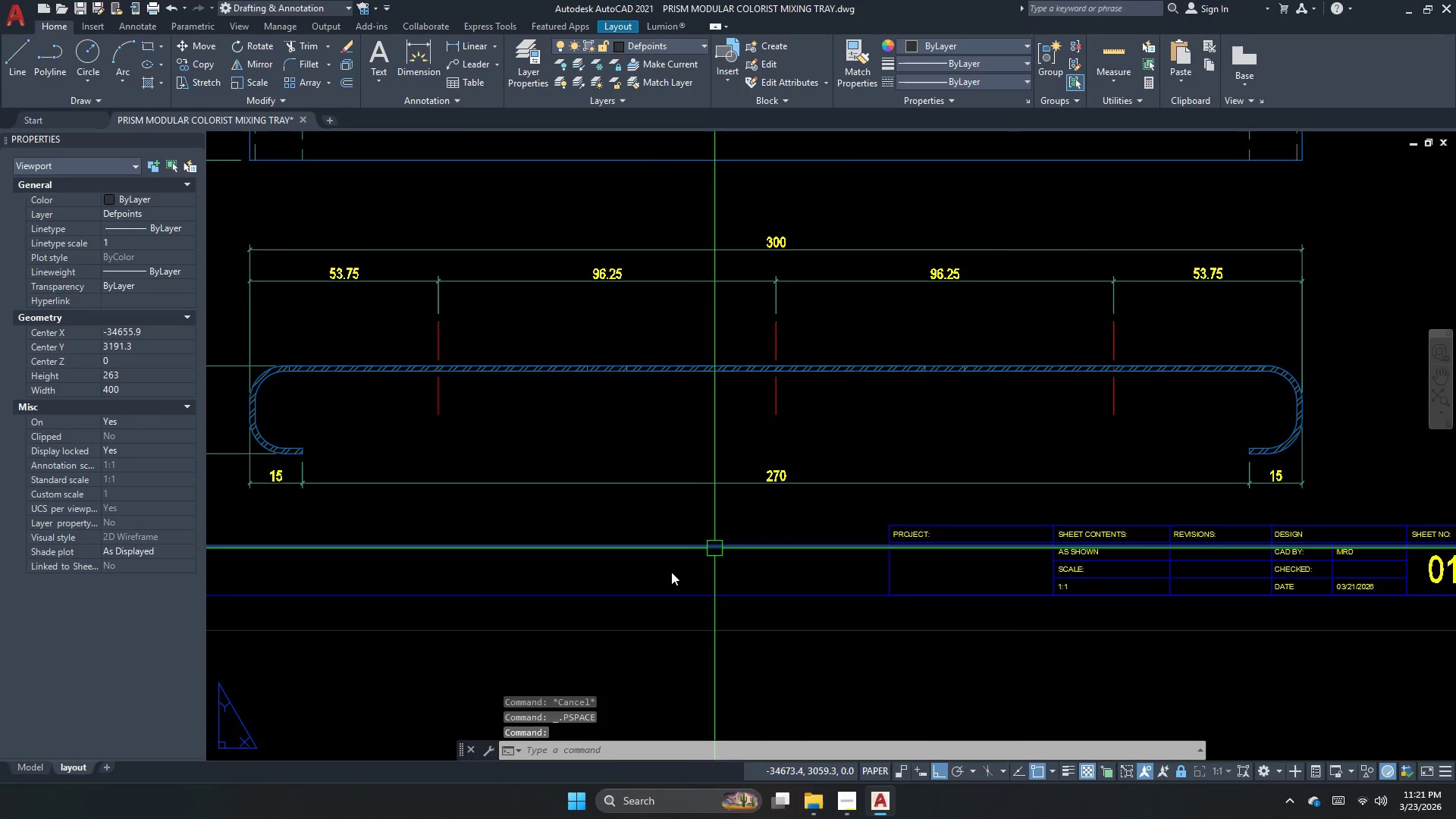 
scroll: coordinate [661, 584], scroll_direction: down, amount: 1.0
 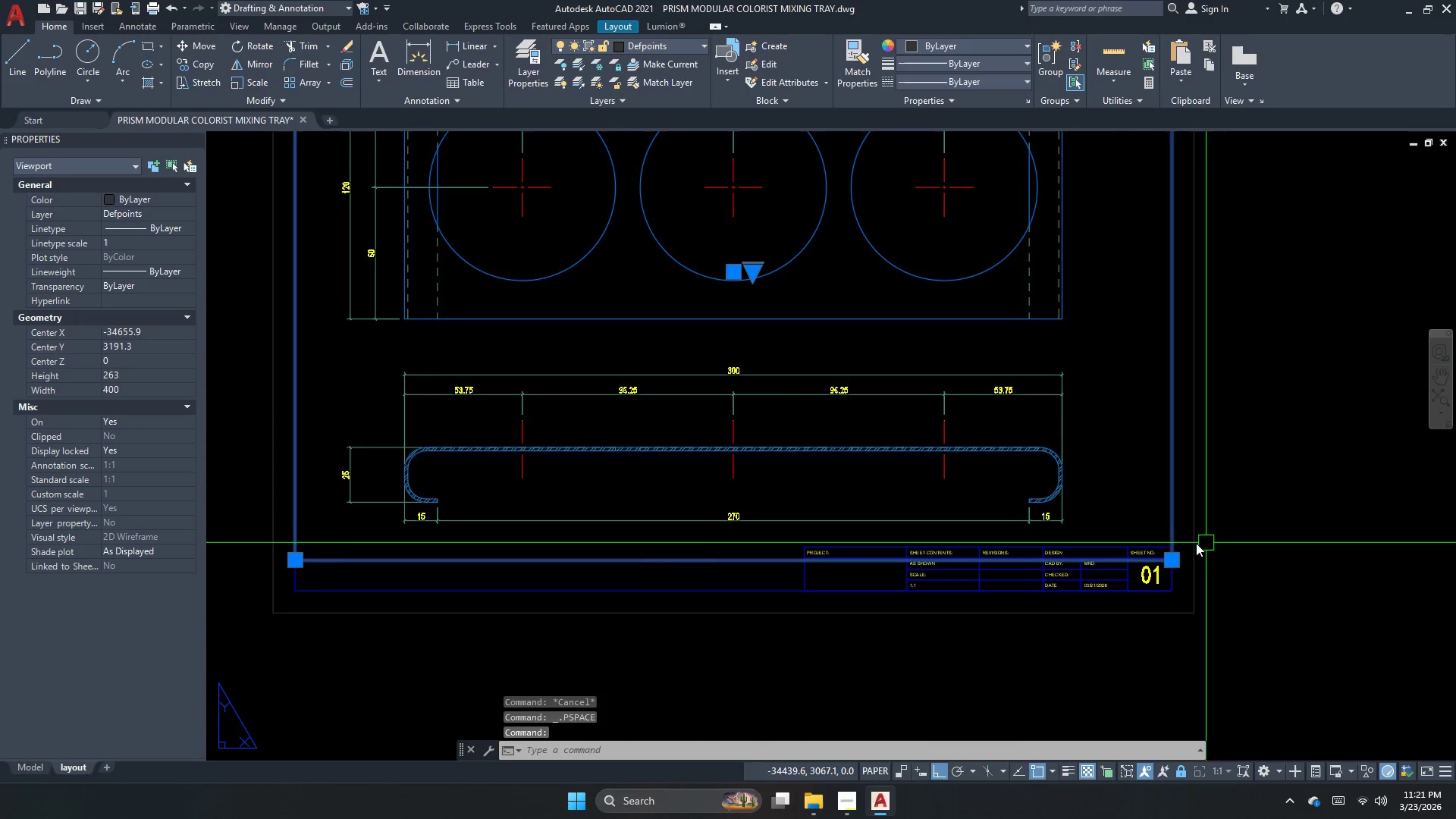 
scroll: coordinate [1143, 560], scroll_direction: up, amount: 1.0
 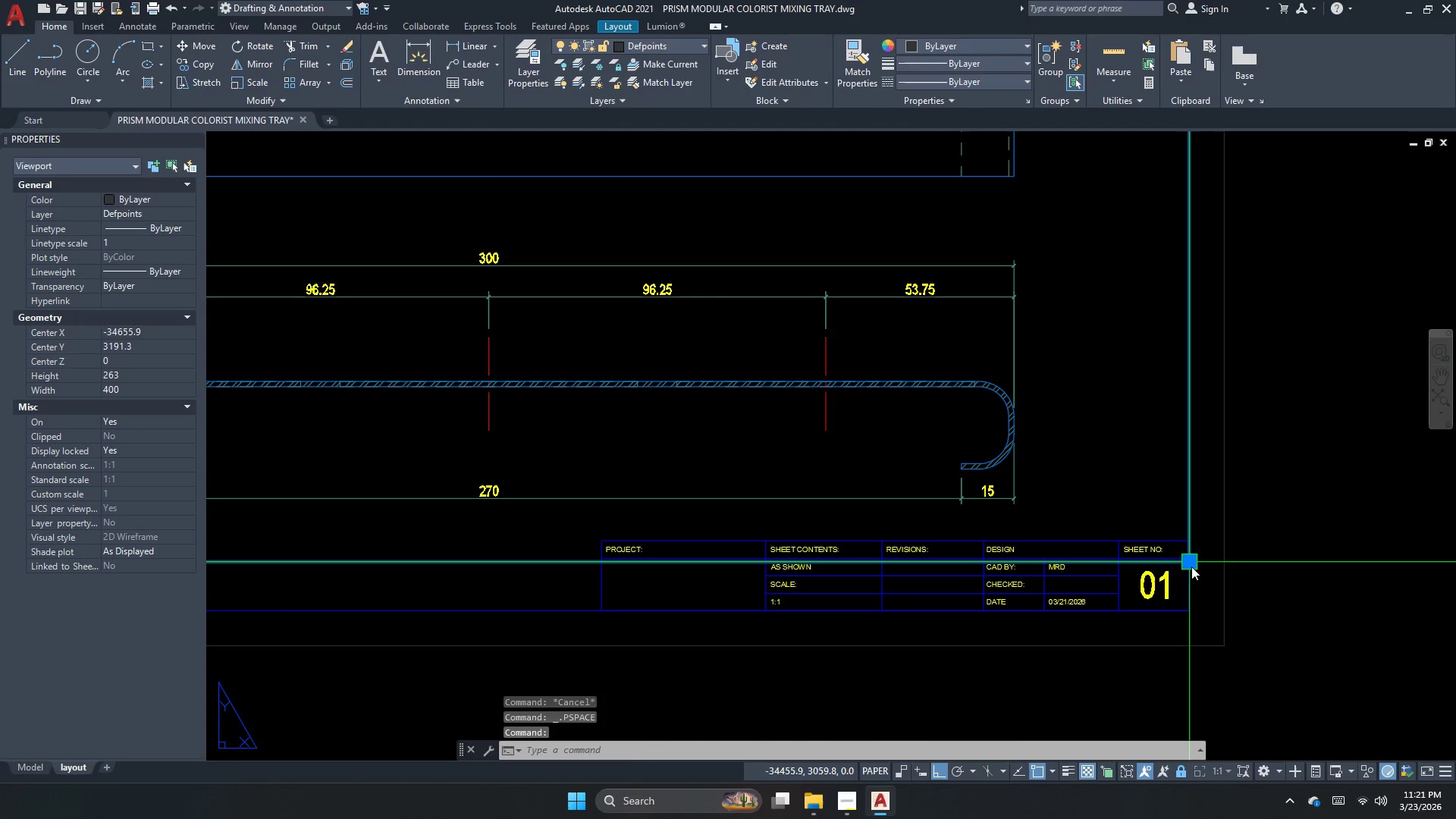 
left_click([1191, 566])
 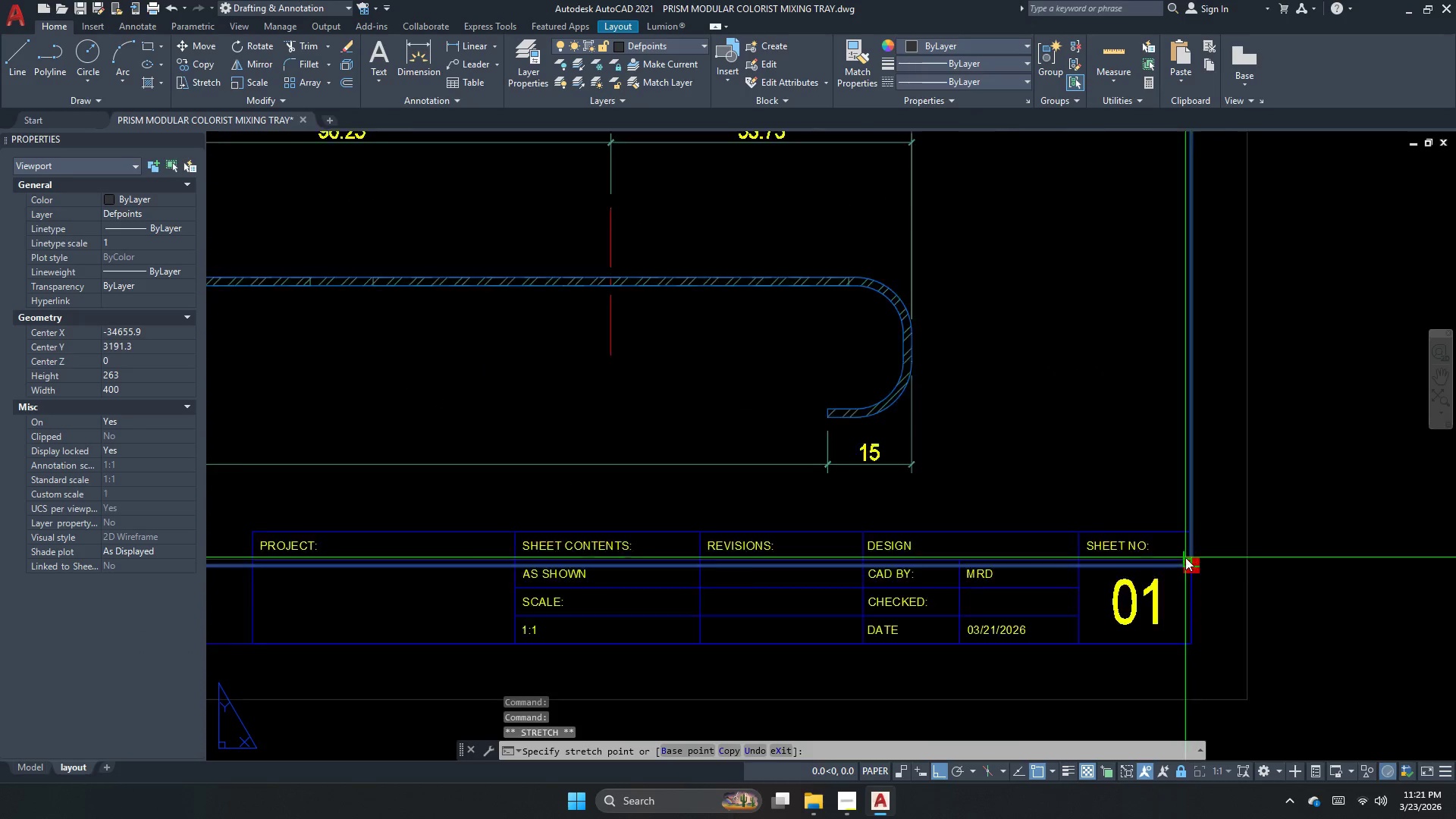 
scroll: coordinate [1185, 557], scroll_direction: up, amount: 2.0
 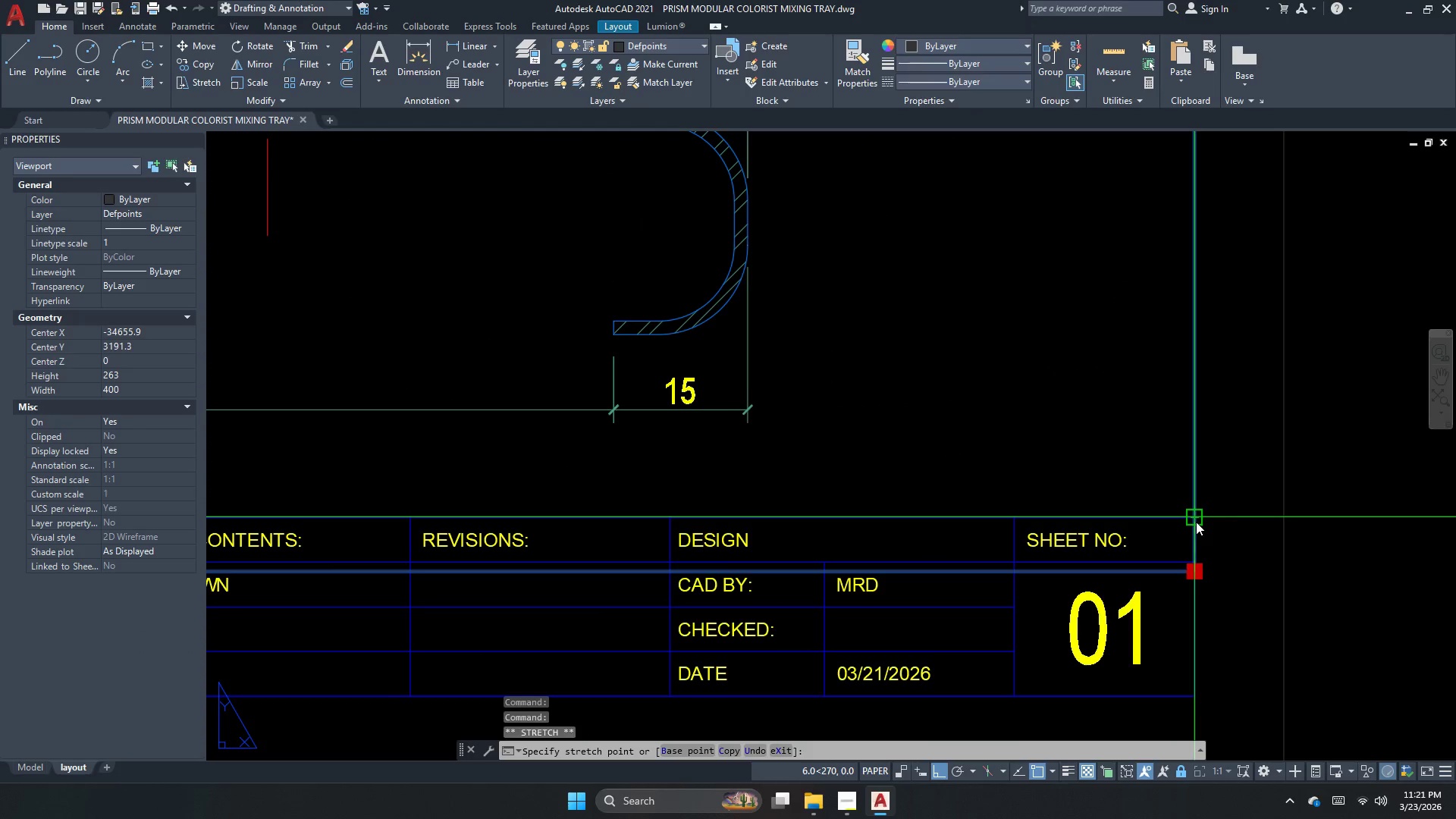 
left_click([1194, 522])
 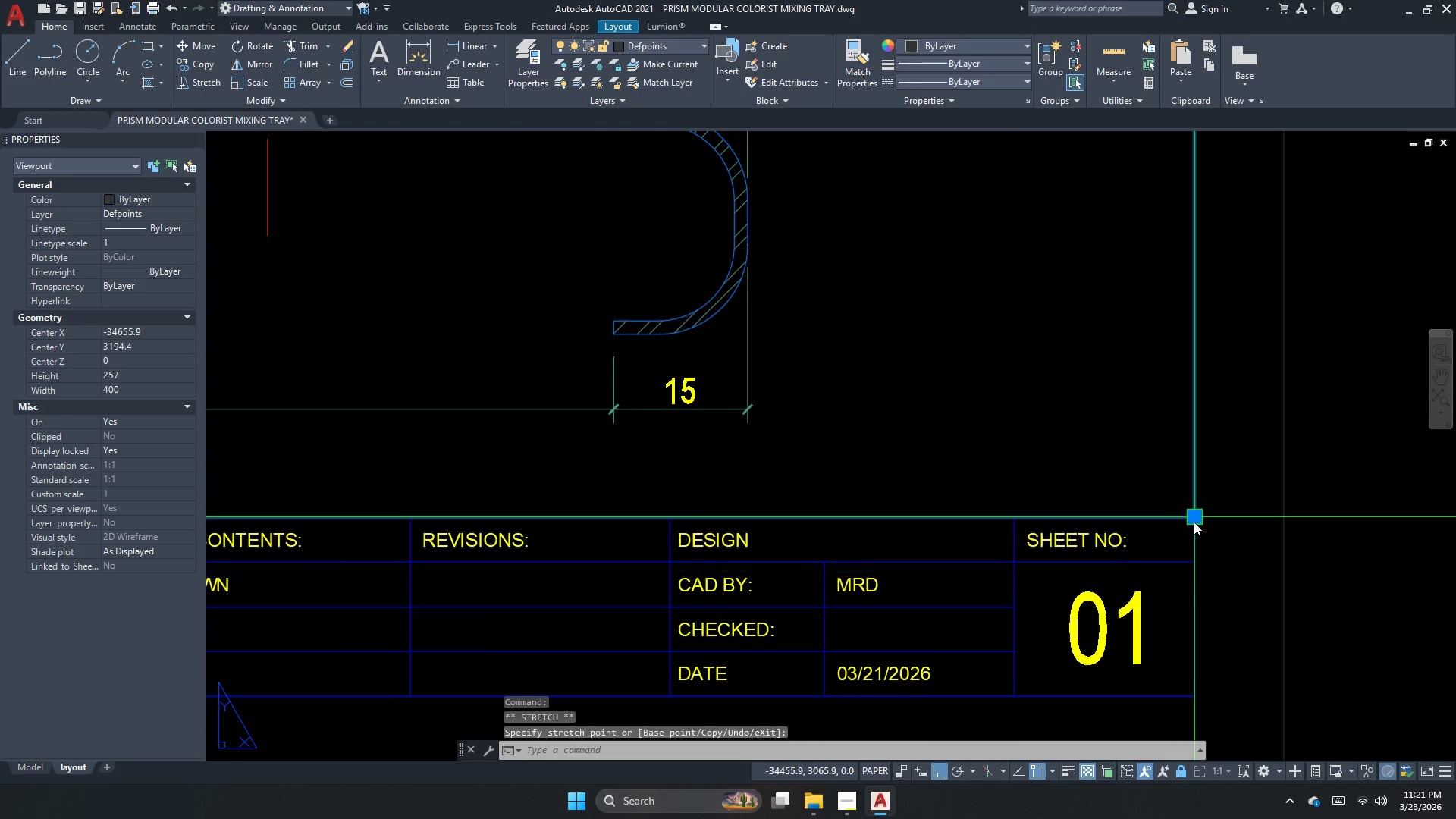 
key(Escape)
 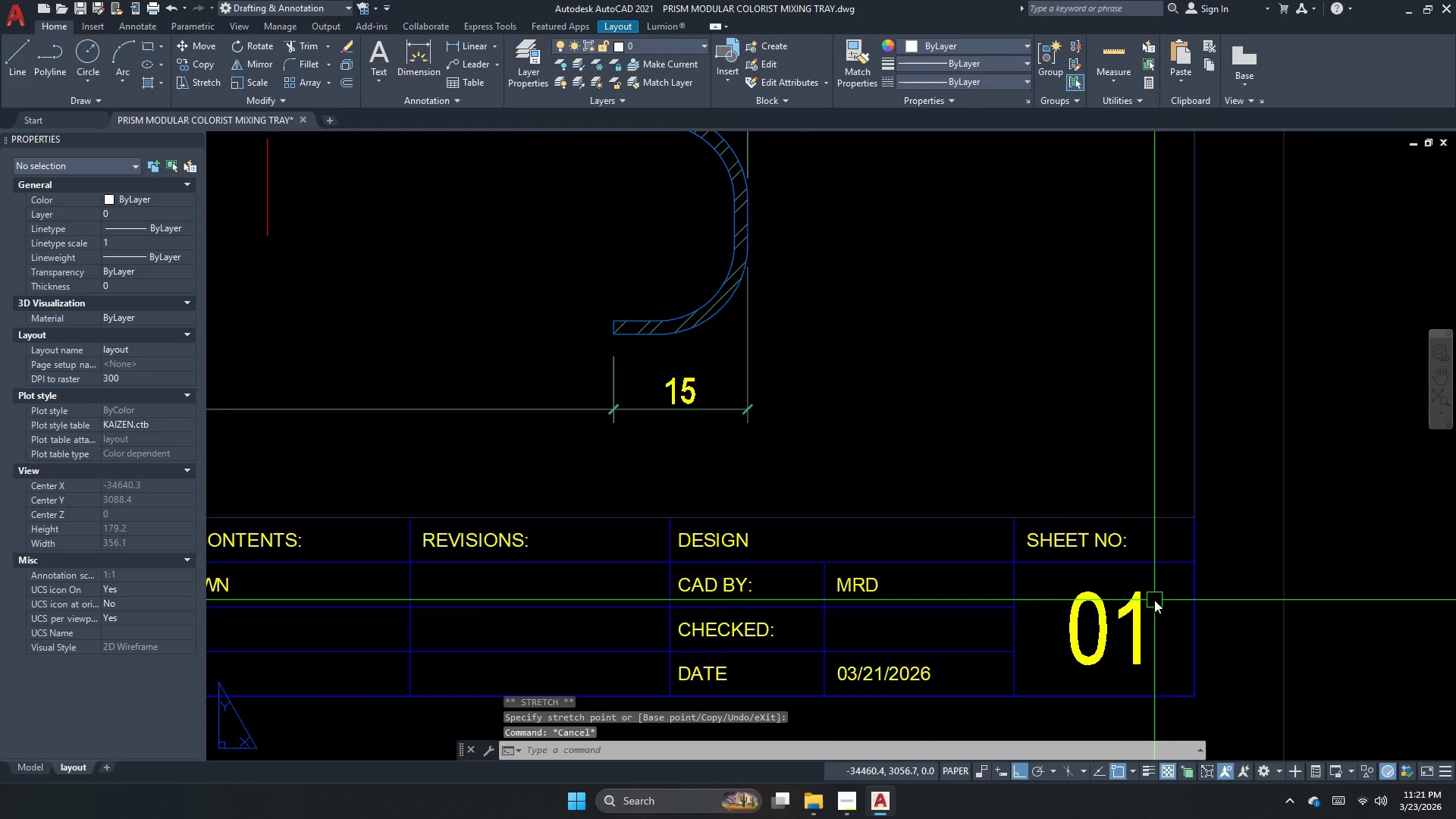 
scroll: coordinate [1154, 612], scroll_direction: down, amount: 4.0
 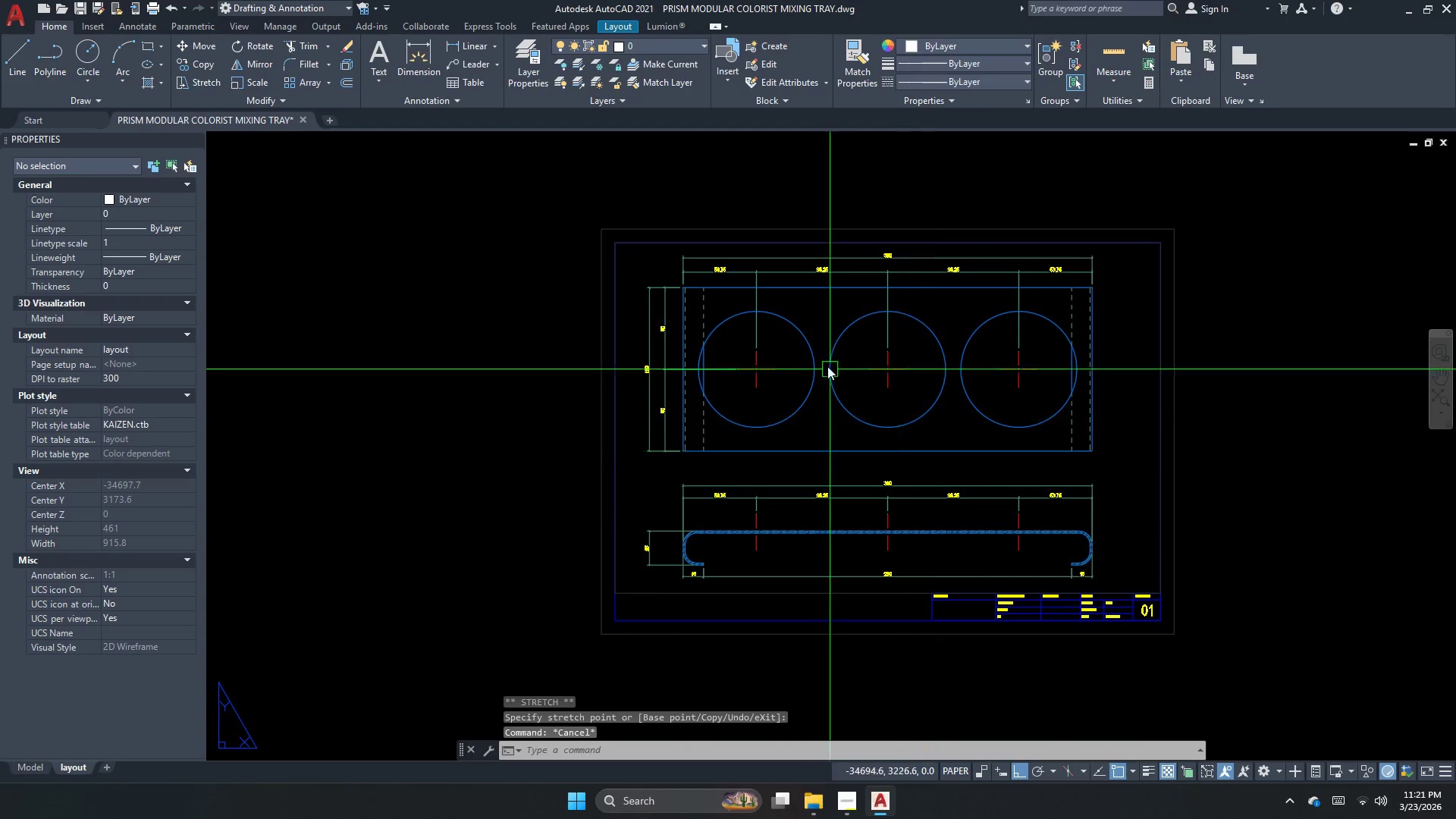 
scroll: coordinate [789, 337], scroll_direction: up, amount: 1.0
 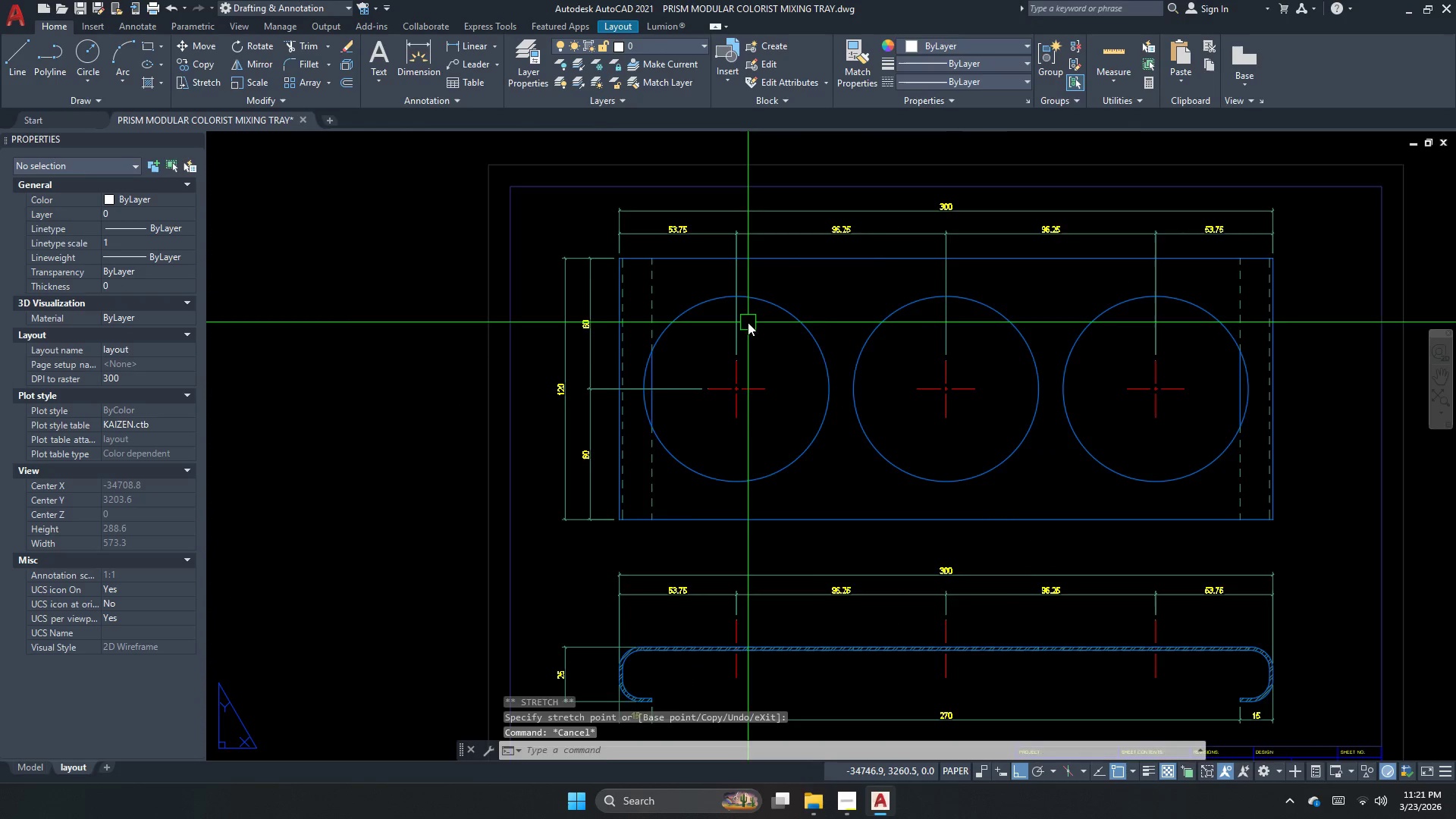 
scroll: coordinate [498, 340], scroll_direction: down, amount: 2.0
 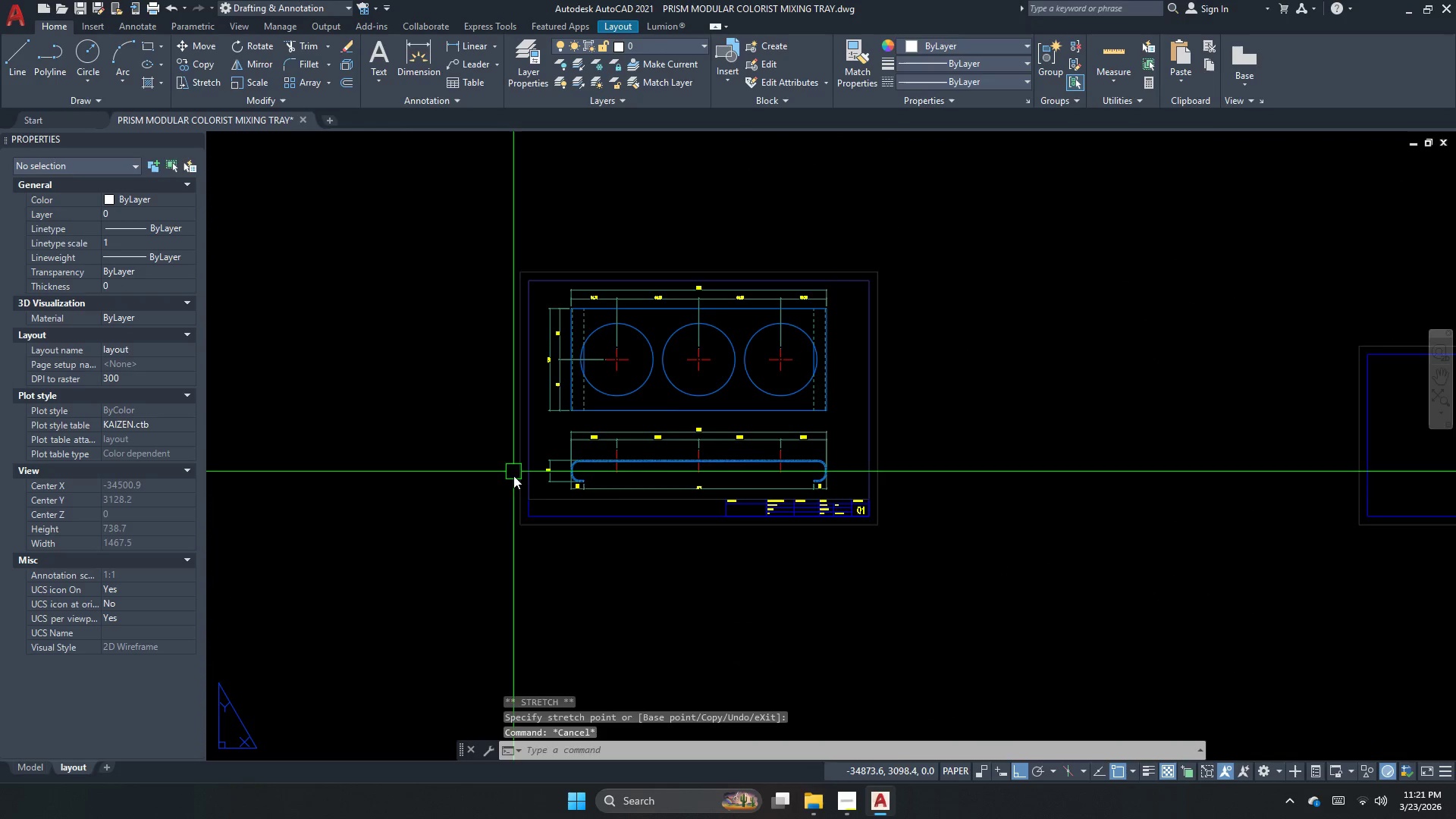 
scroll: coordinate [501, 513], scroll_direction: up, amount: 2.0
 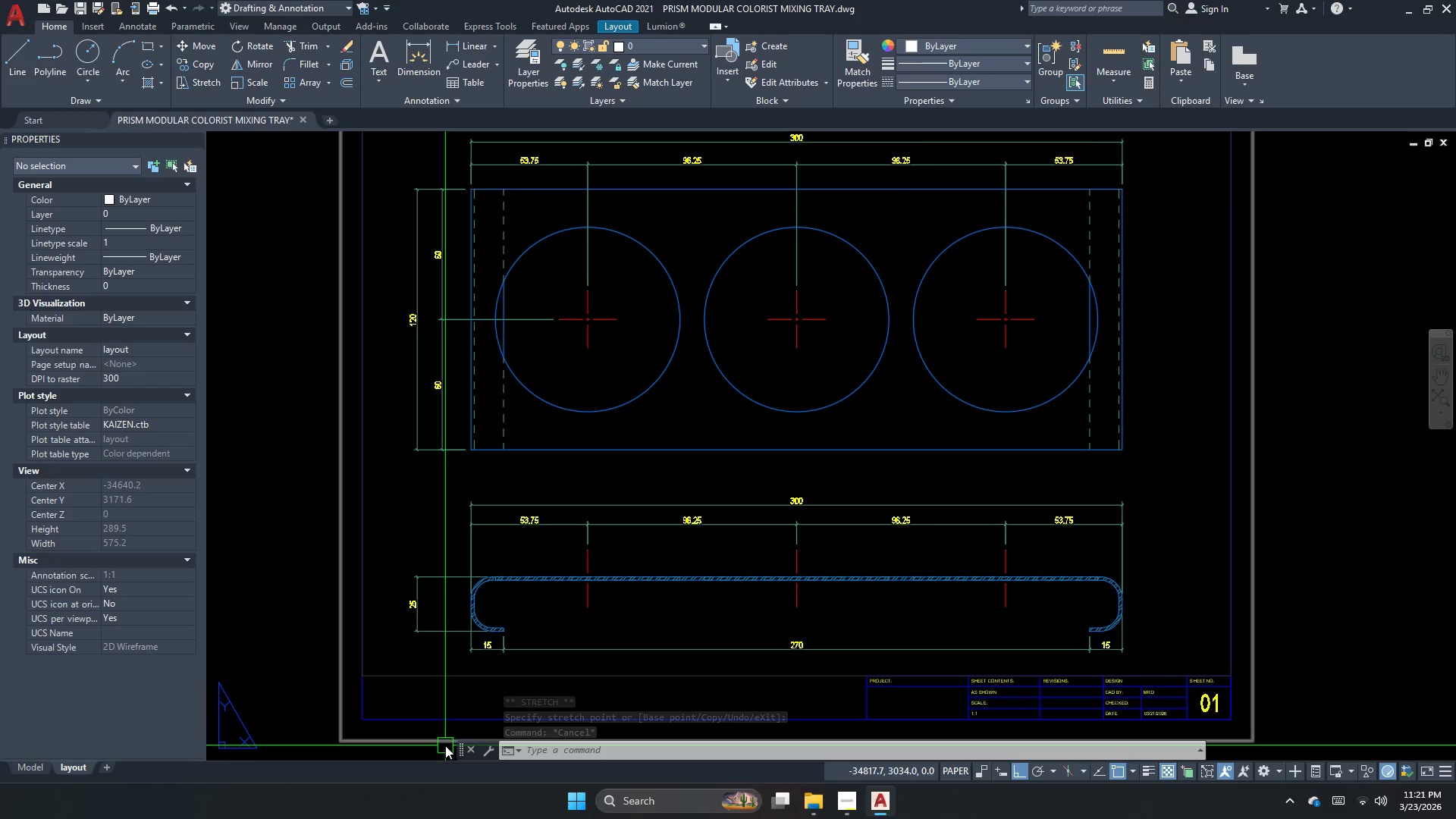 
scroll: coordinate [431, 497], scroll_direction: down, amount: 5.0
 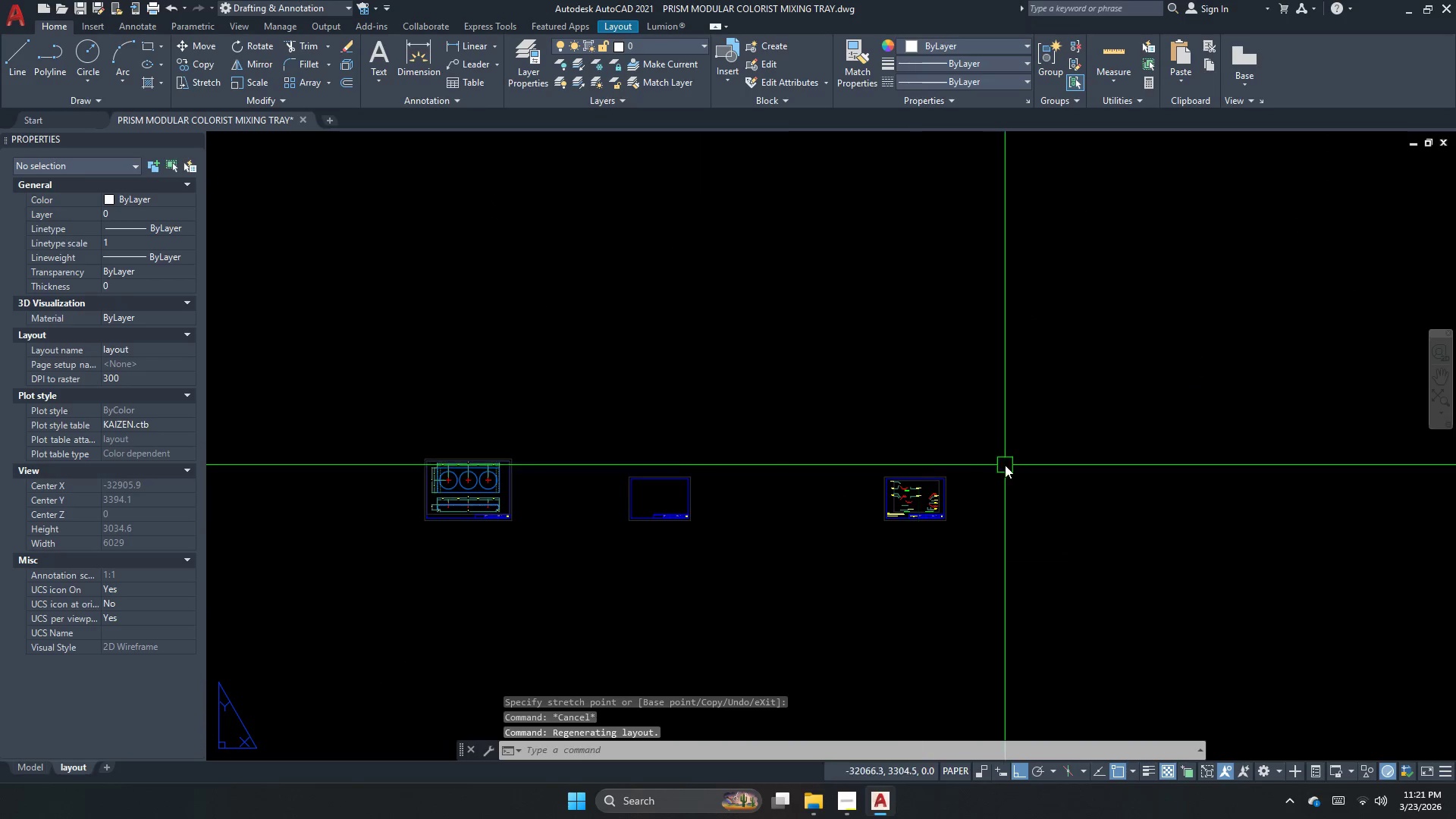 
scroll: coordinate [979, 380], scroll_direction: up, amount: 6.0
 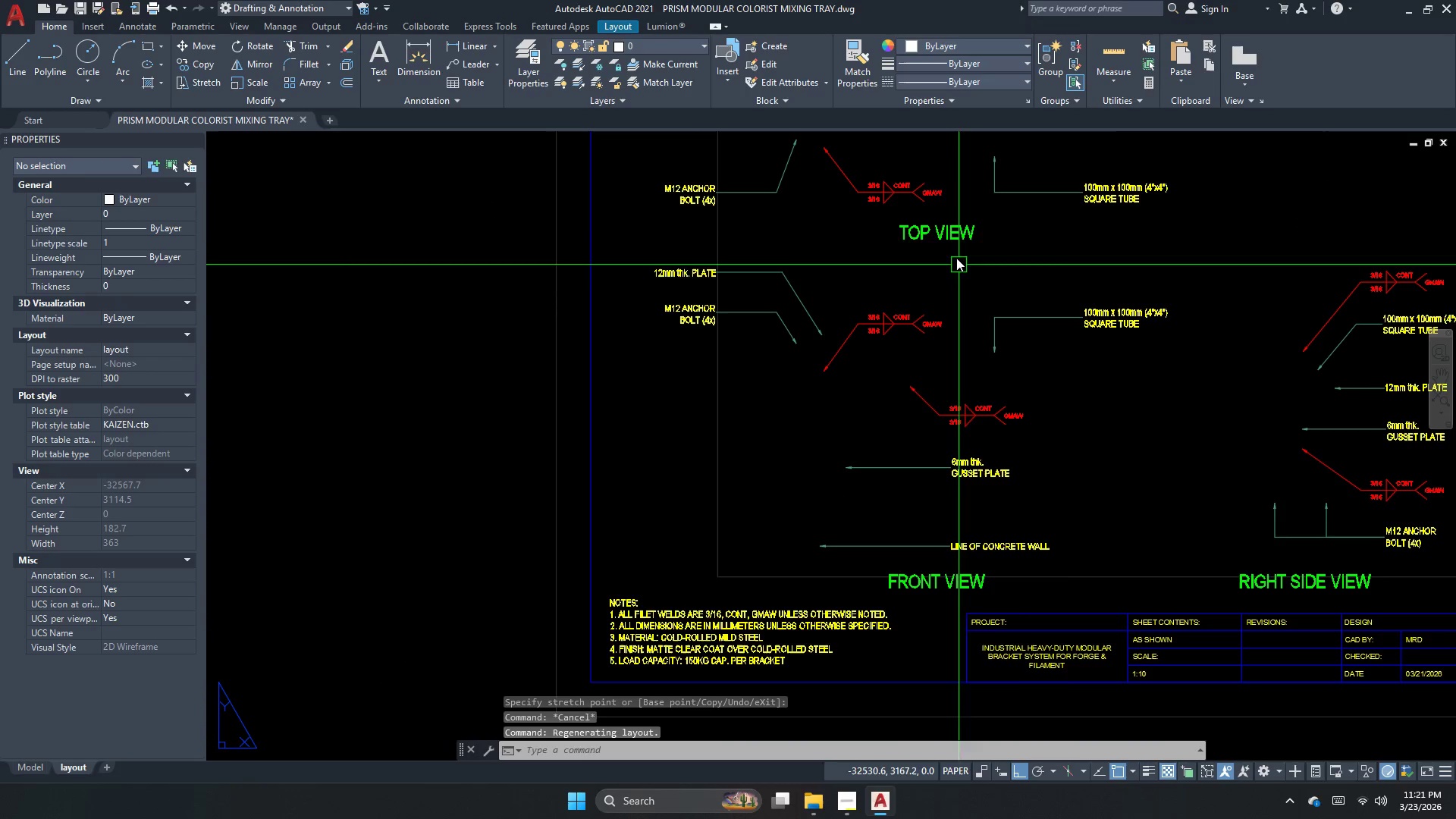 
left_click([949, 237])
 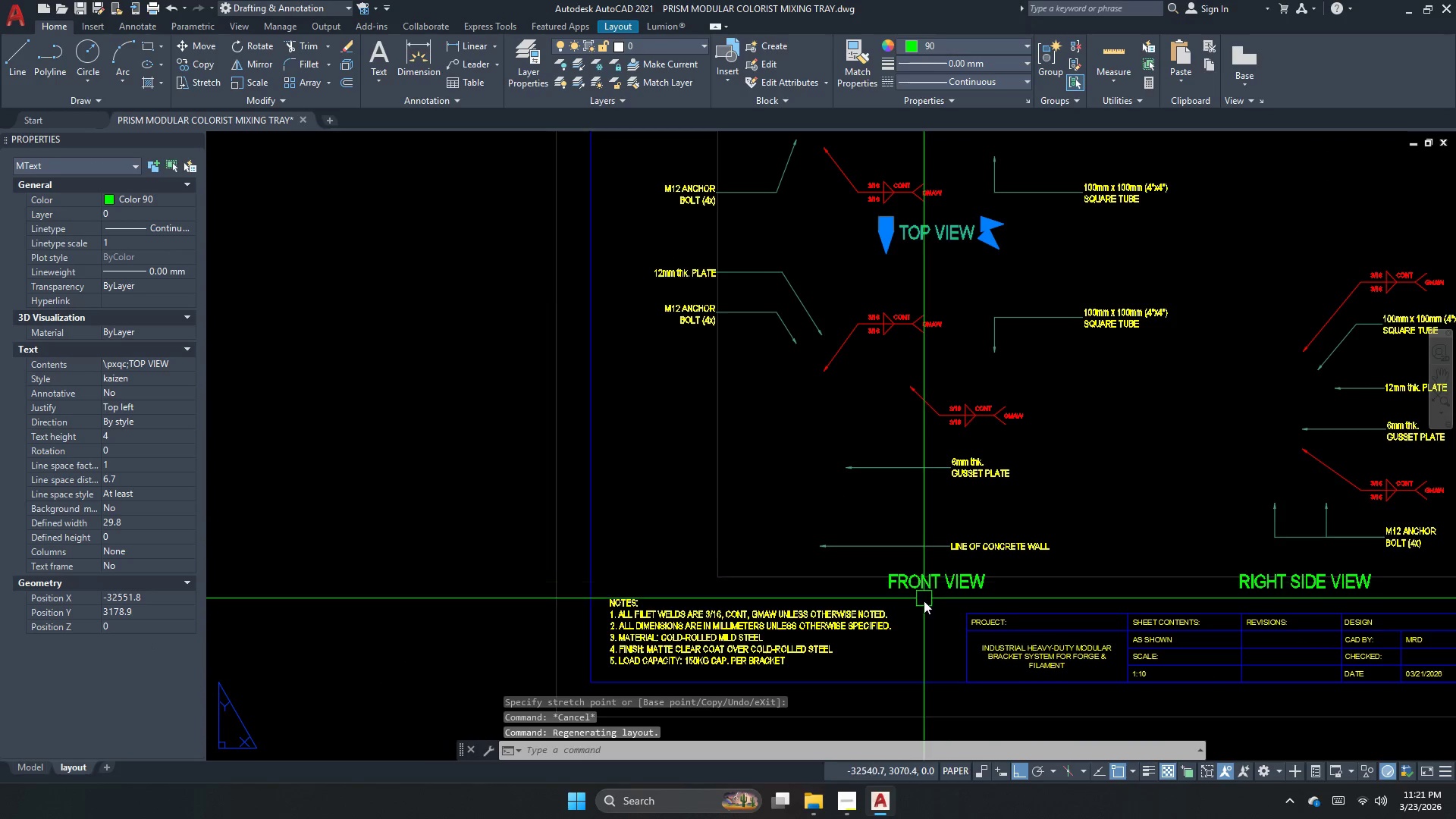 
left_click([924, 601])
 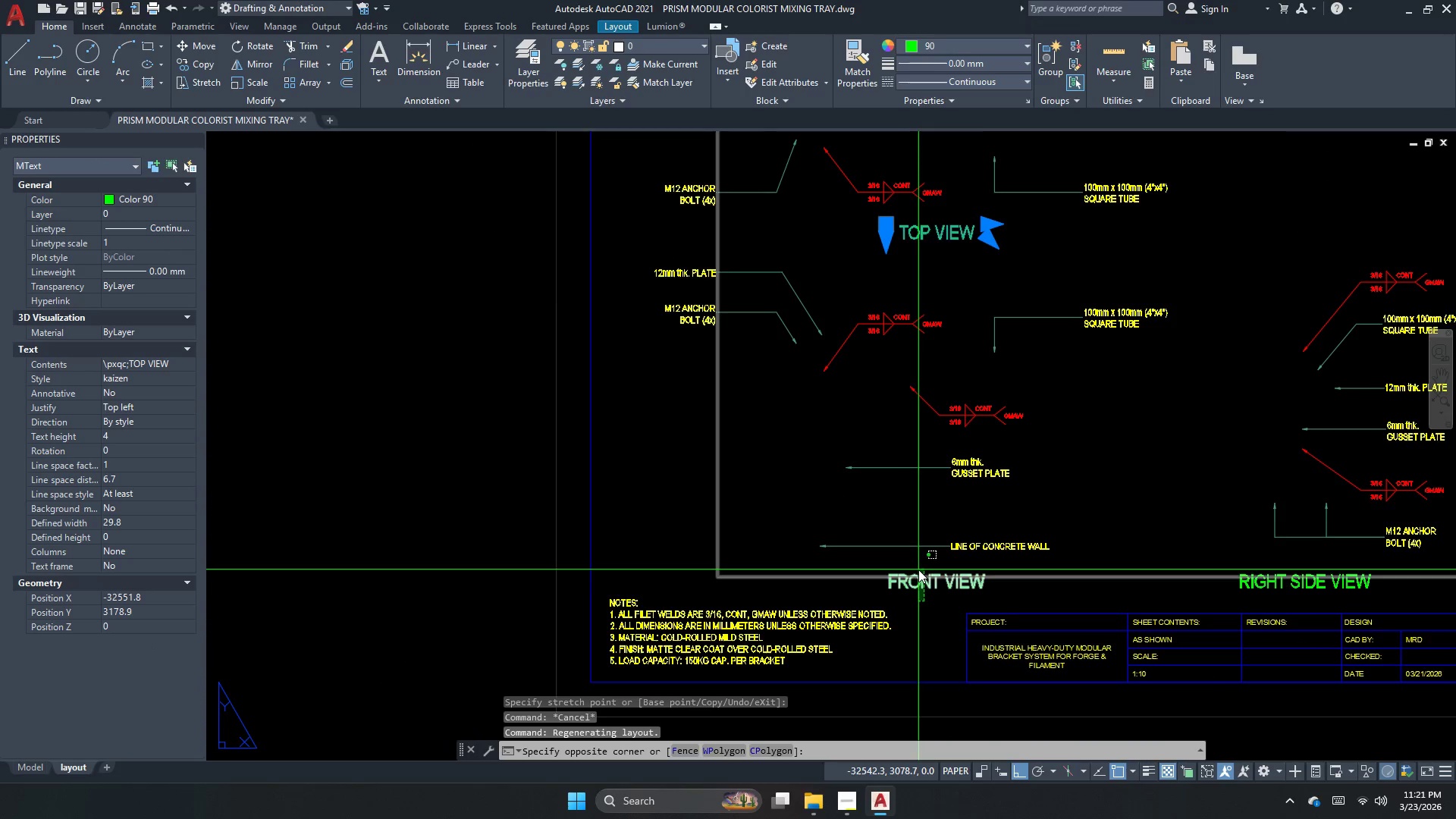 
key(Escape)
 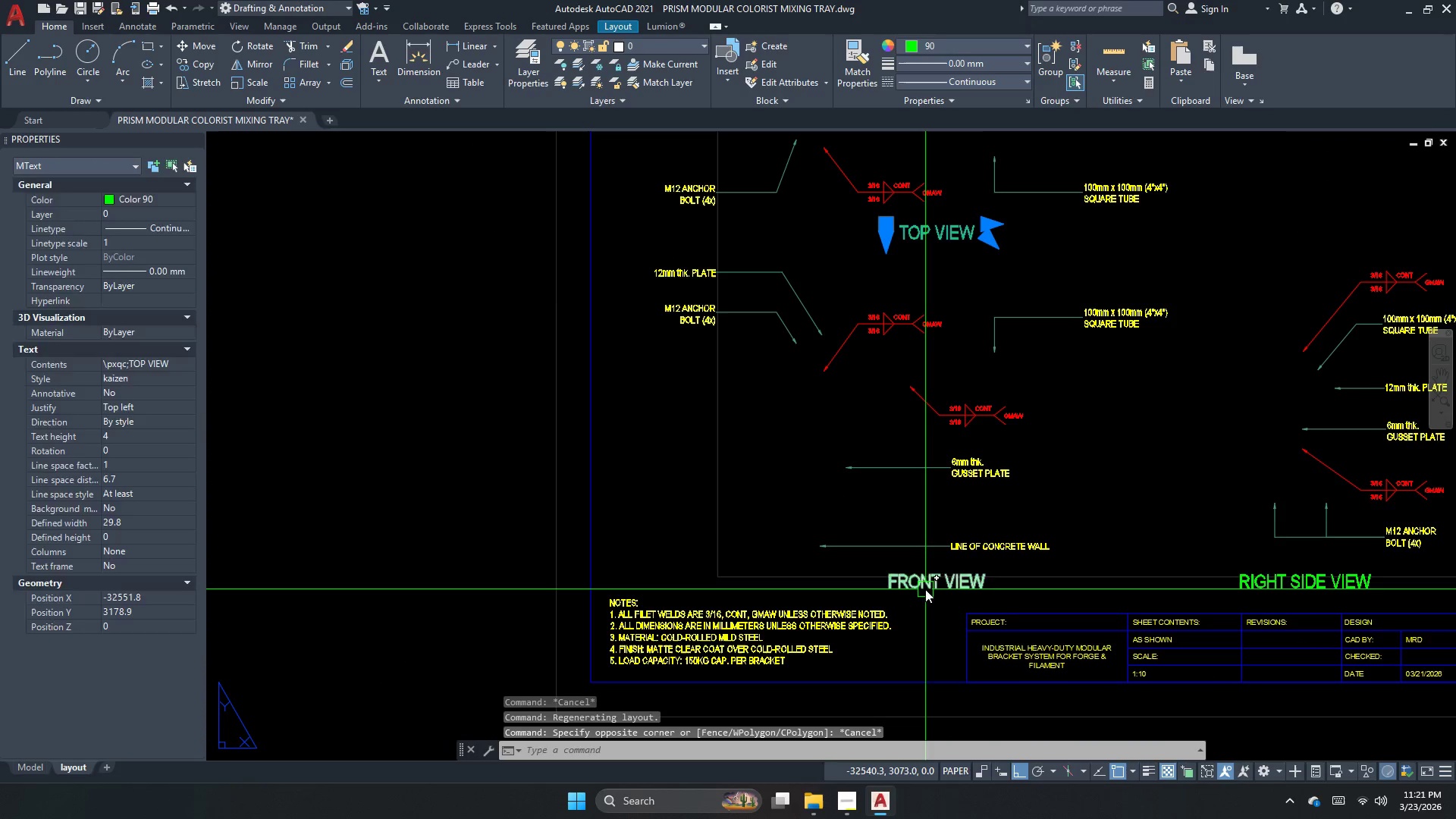 
left_click([925, 589])
 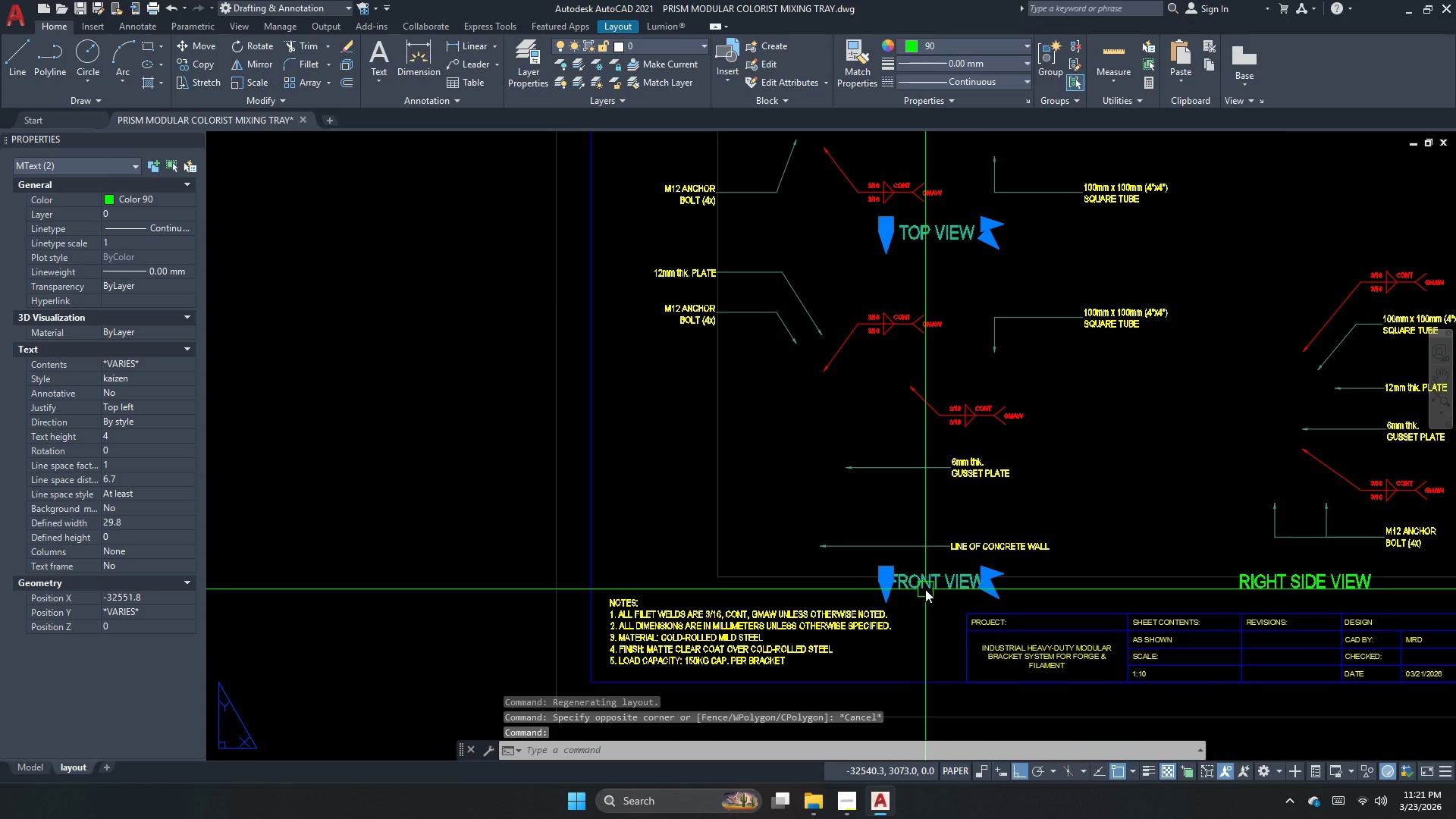 
key(C)
 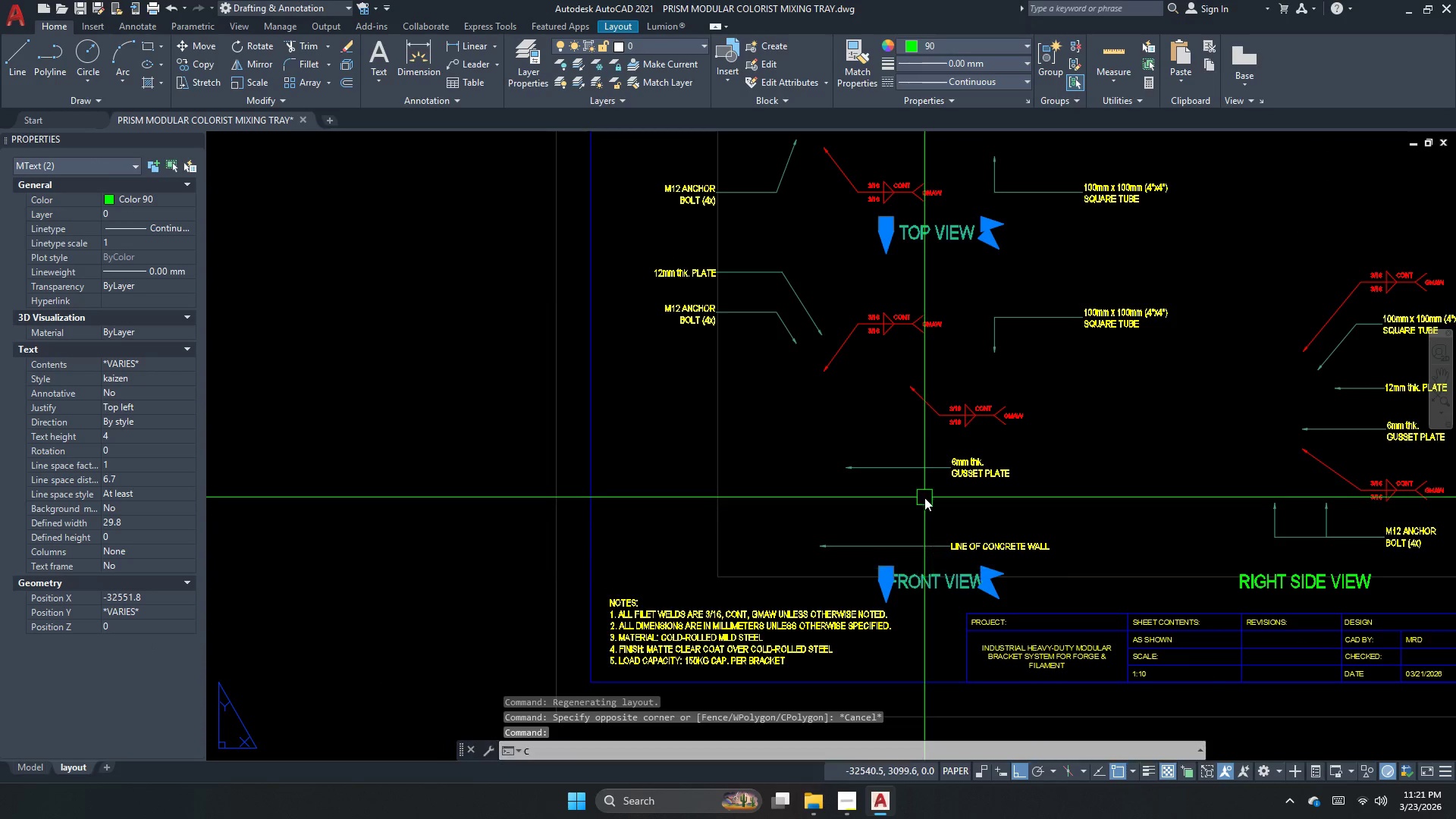 
key(O)
 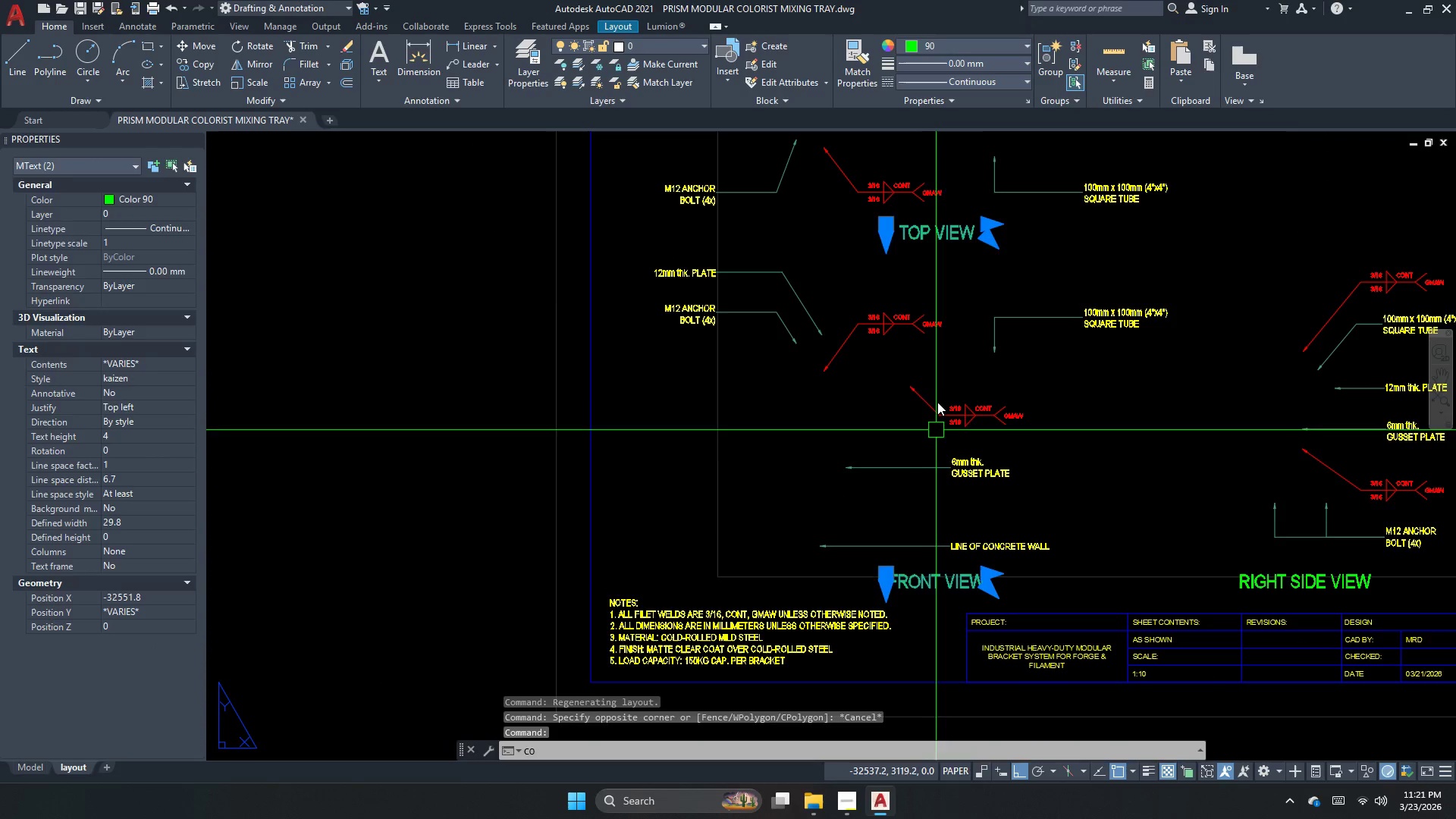 
key(Space)
 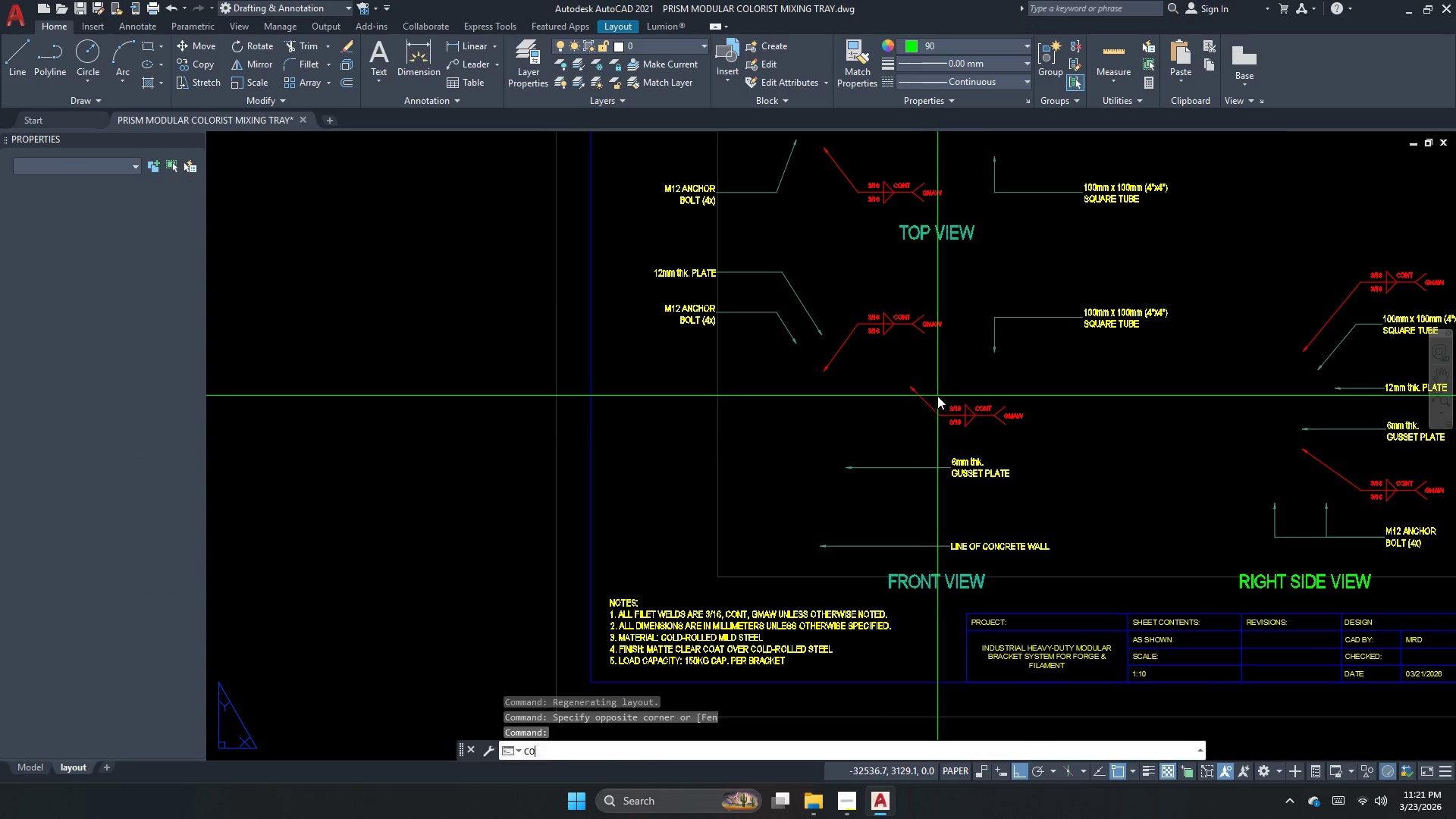 
left_click_drag(start_coordinate=[930, 397], to_coordinate=[884, 425])
 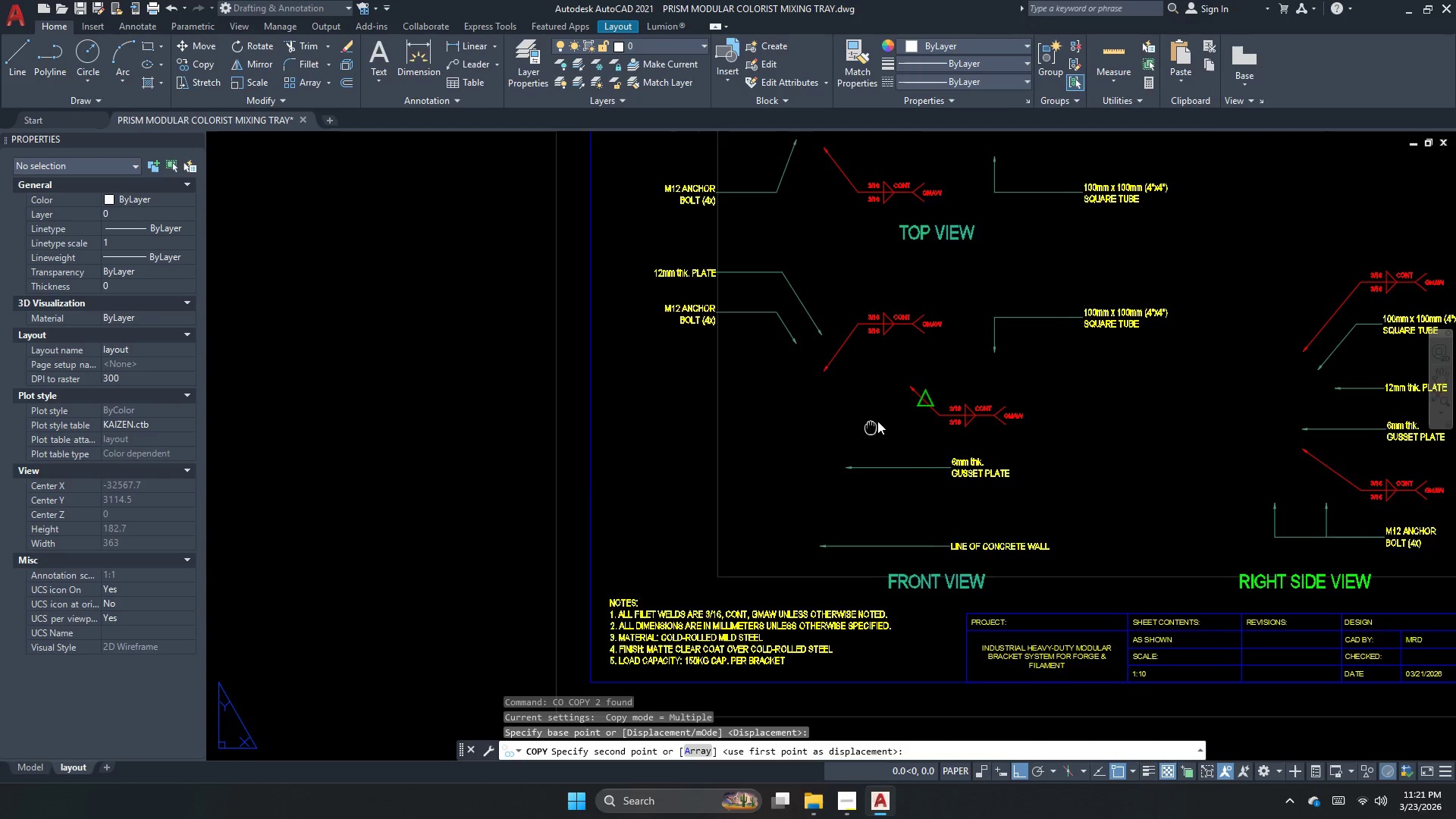 
key(F8)
 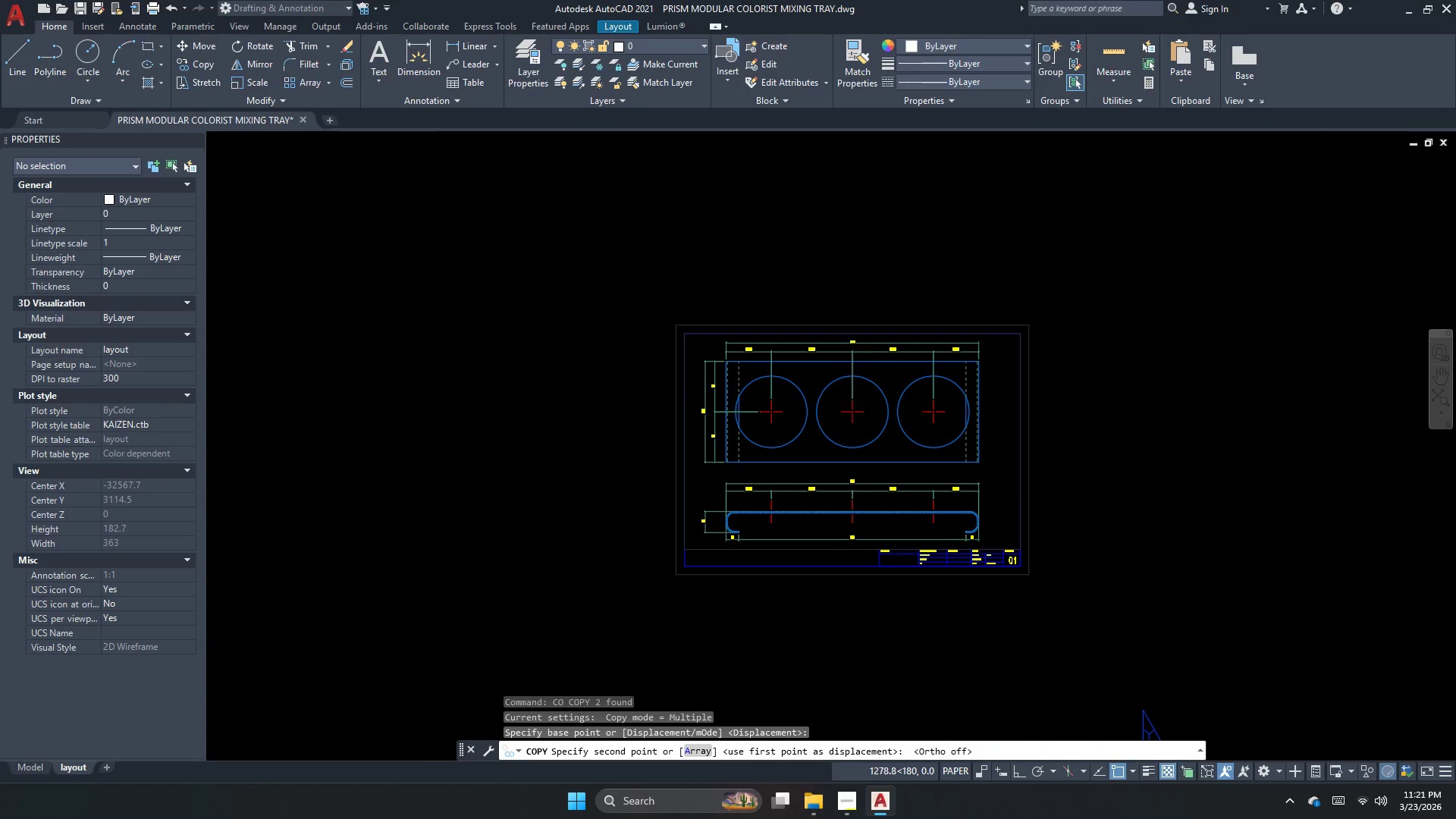 
scroll: coordinate [1181, 410], scroll_direction: down, amount: 3.0
 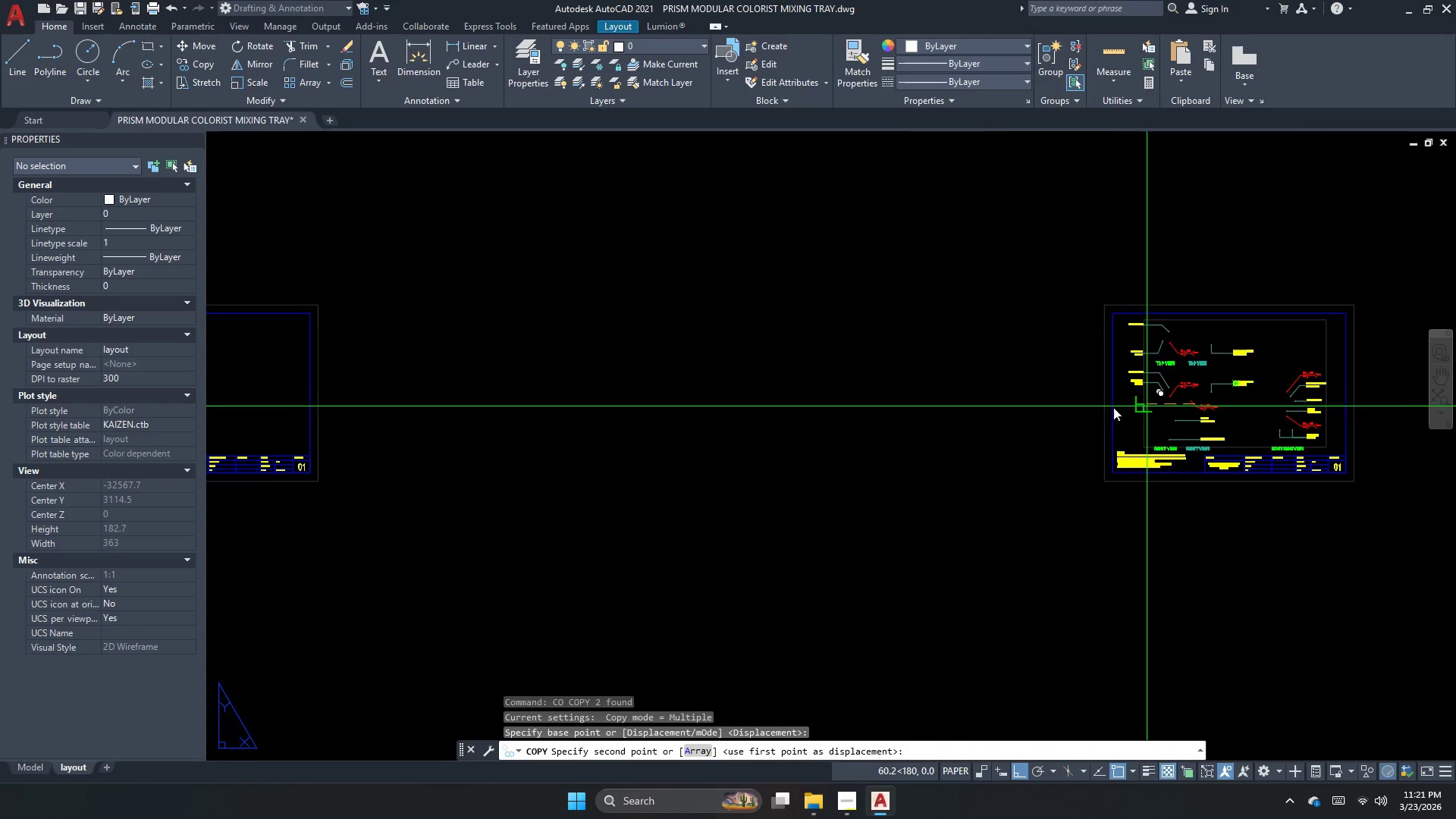 
scroll: coordinate [785, 447], scroll_direction: up, amount: 3.0
 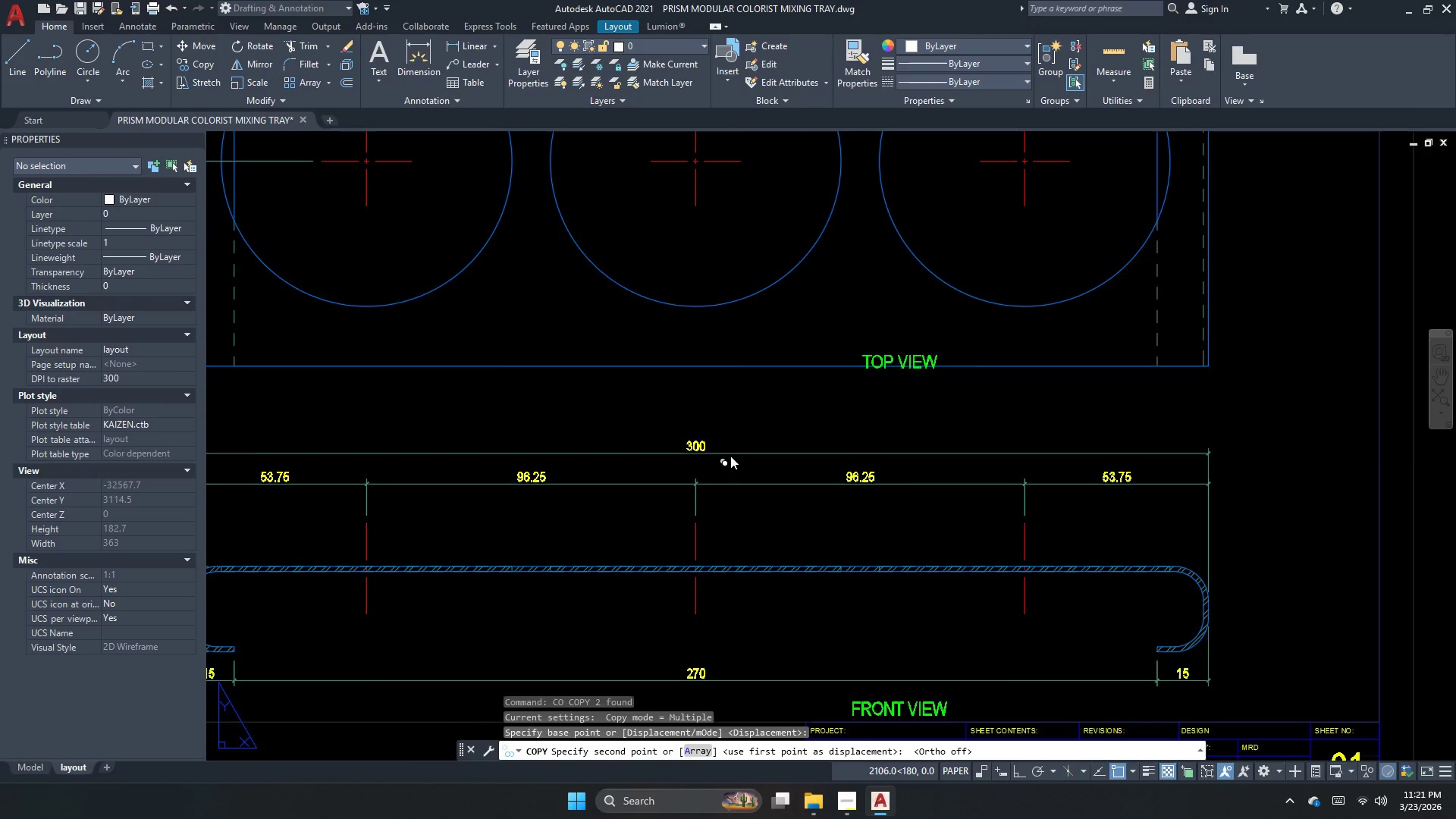 
key(F8)
 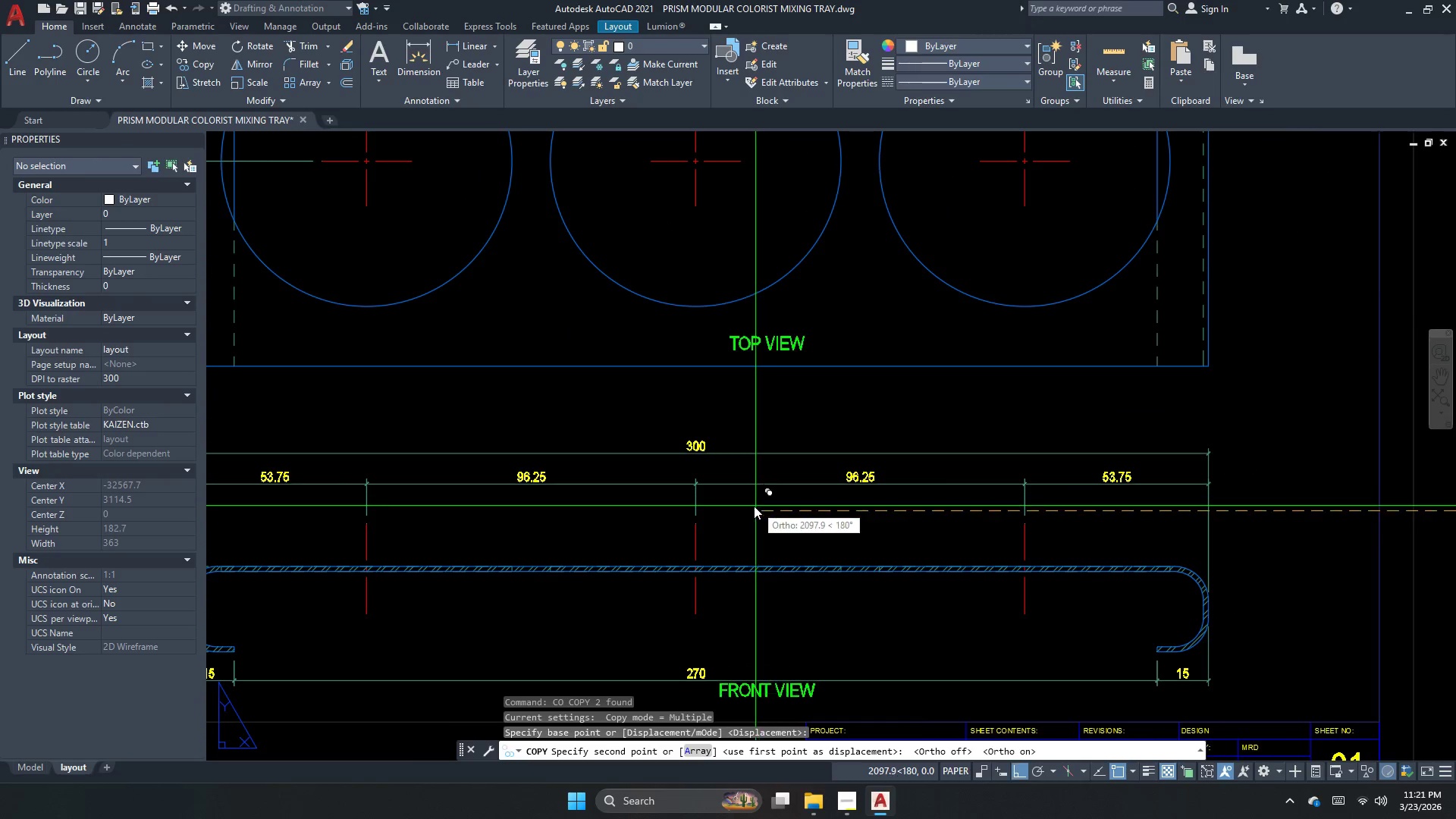 
scroll: coordinate [754, 506], scroll_direction: up, amount: 1.0
 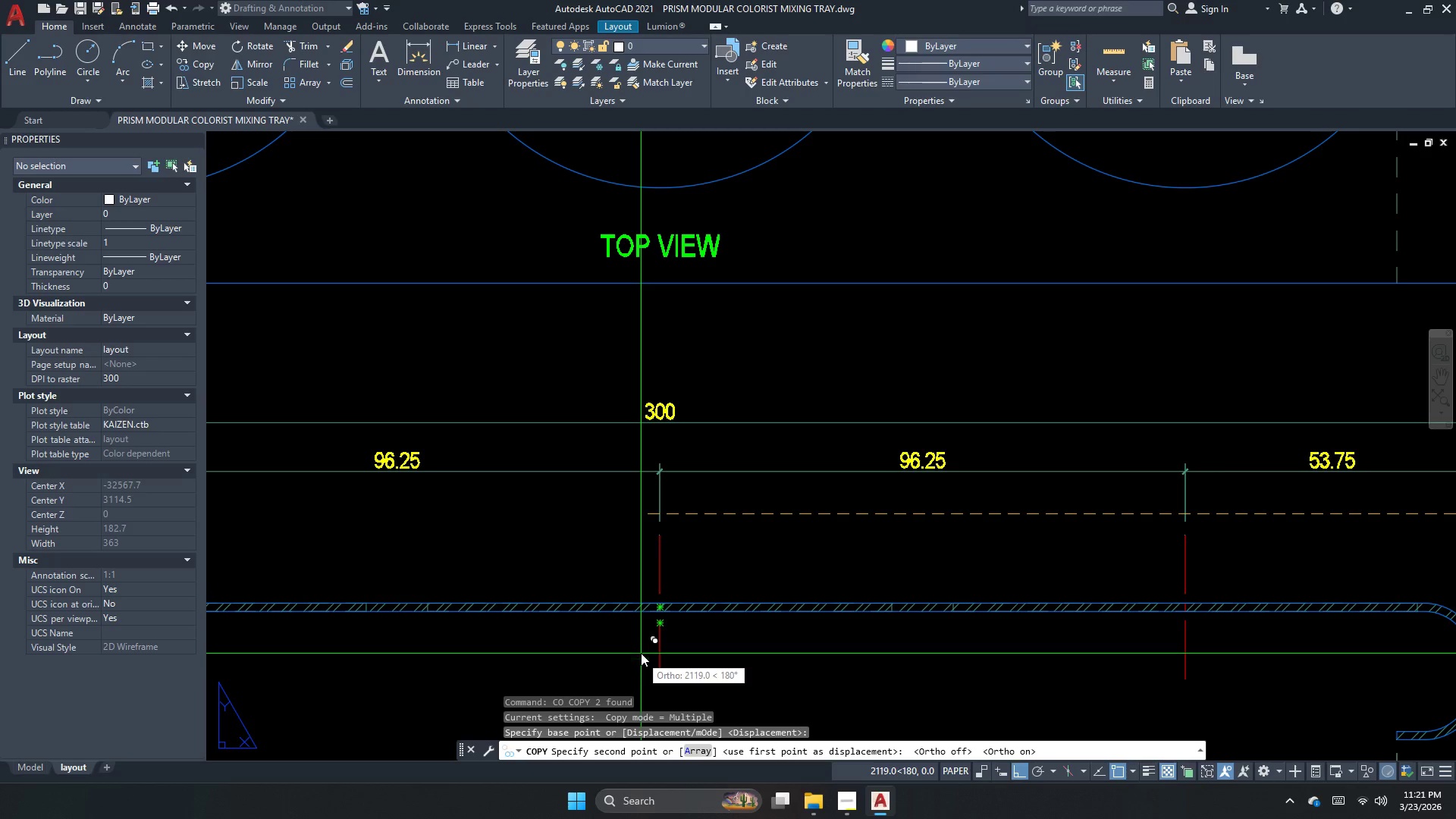 
key(F8)
 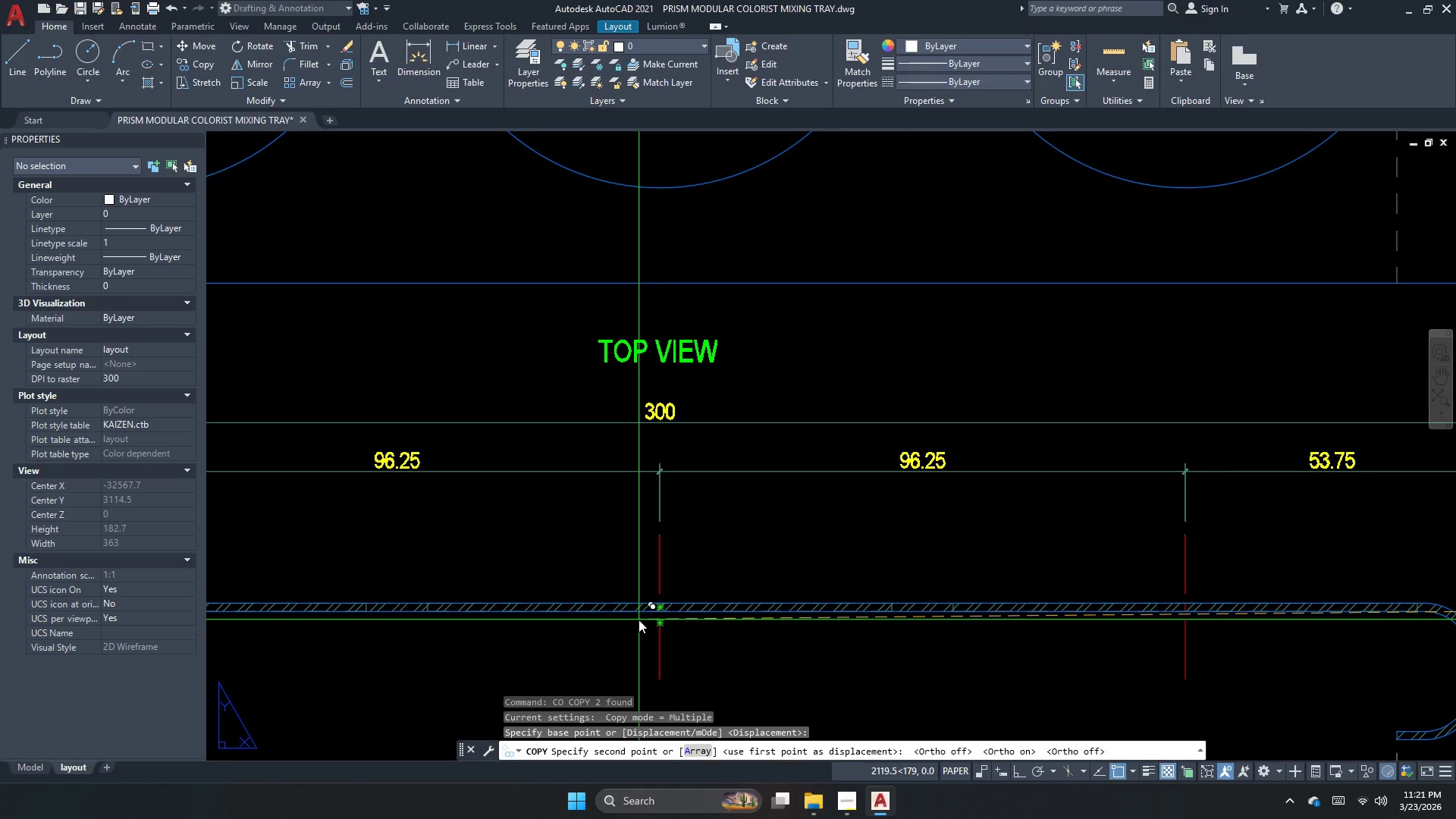 
left_click([639, 620])
 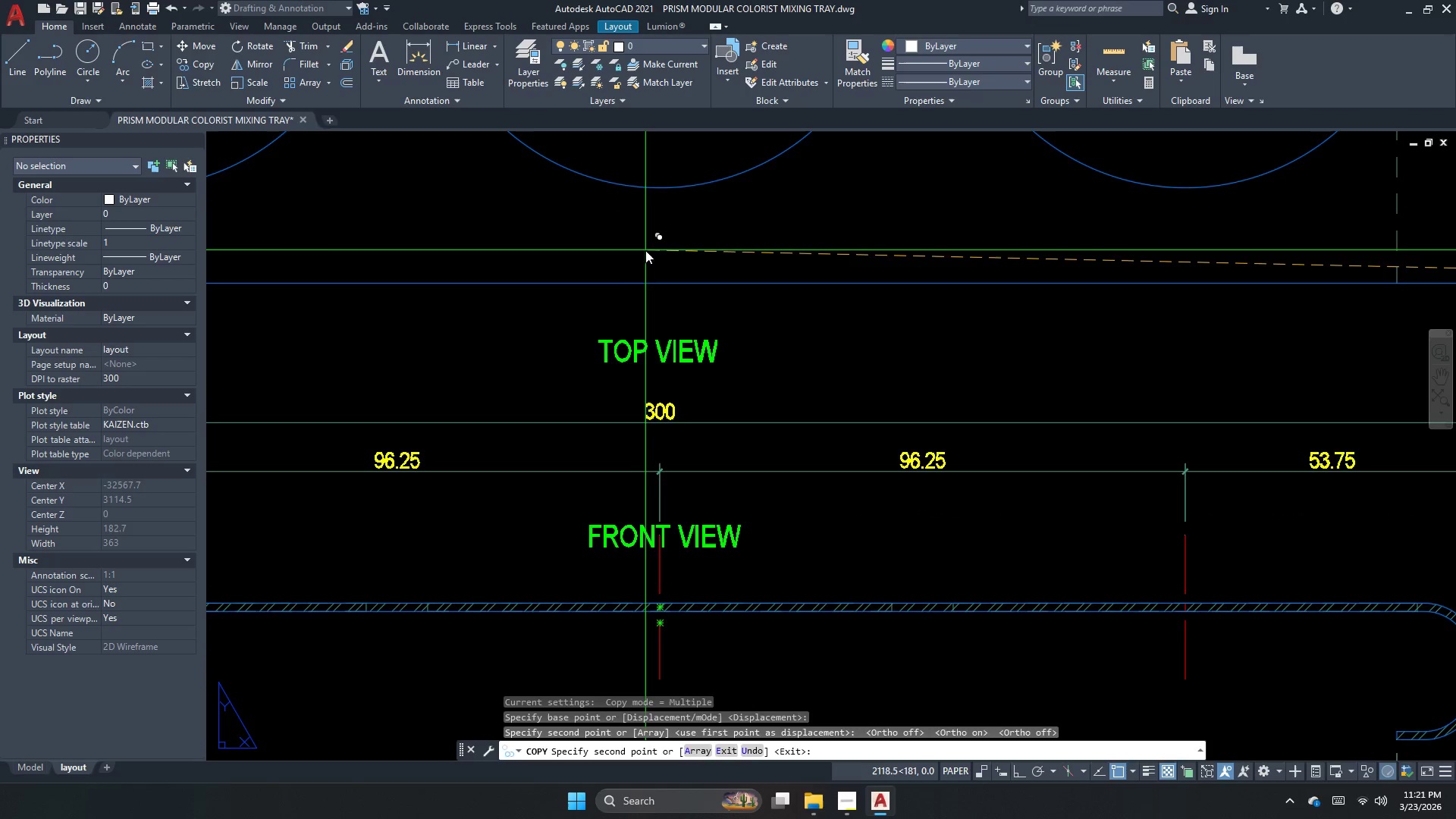 
key(Escape)
 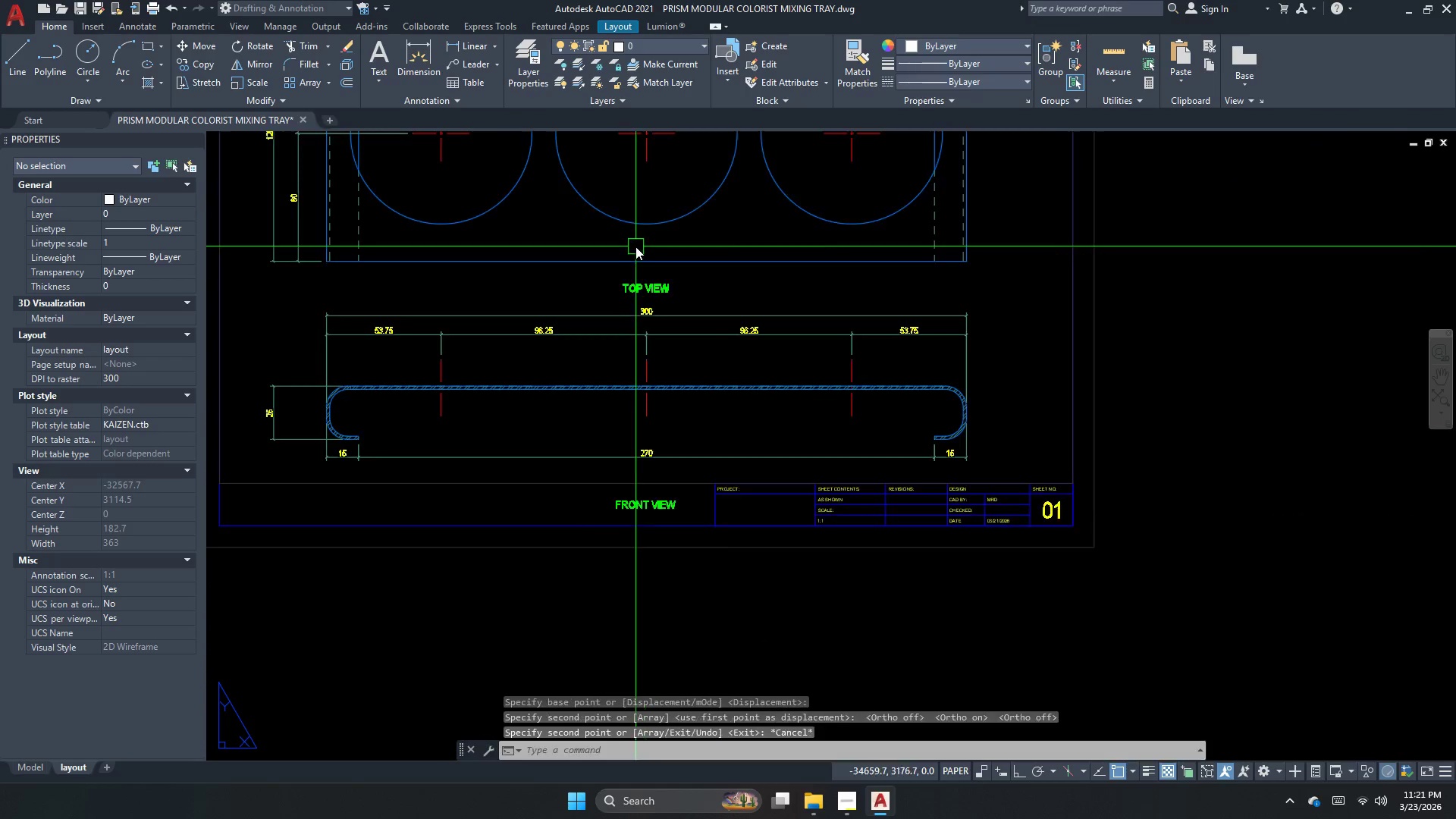 
key(Escape)
 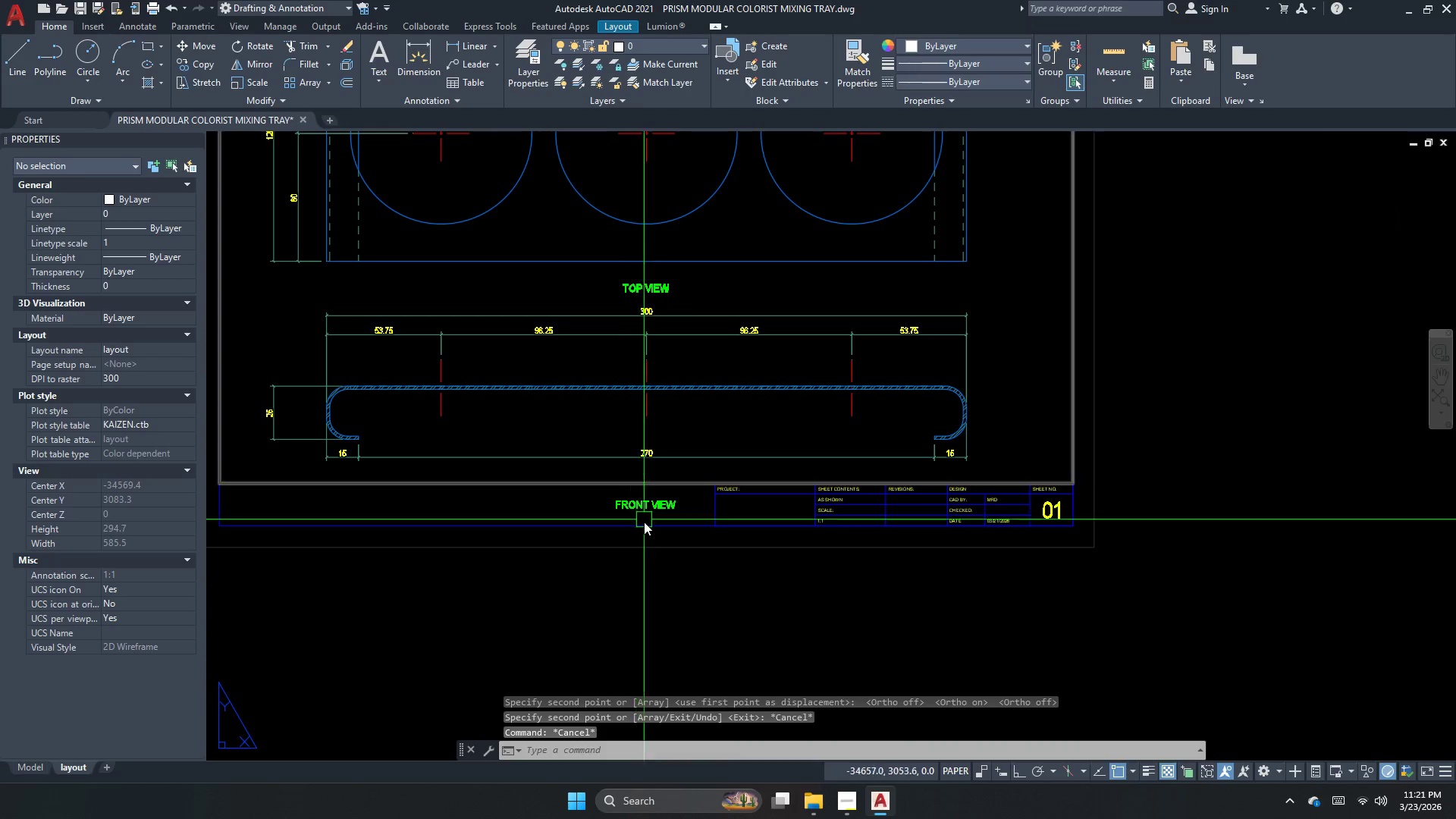 
scroll: coordinate [635, 246], scroll_direction: down, amount: 2.0
 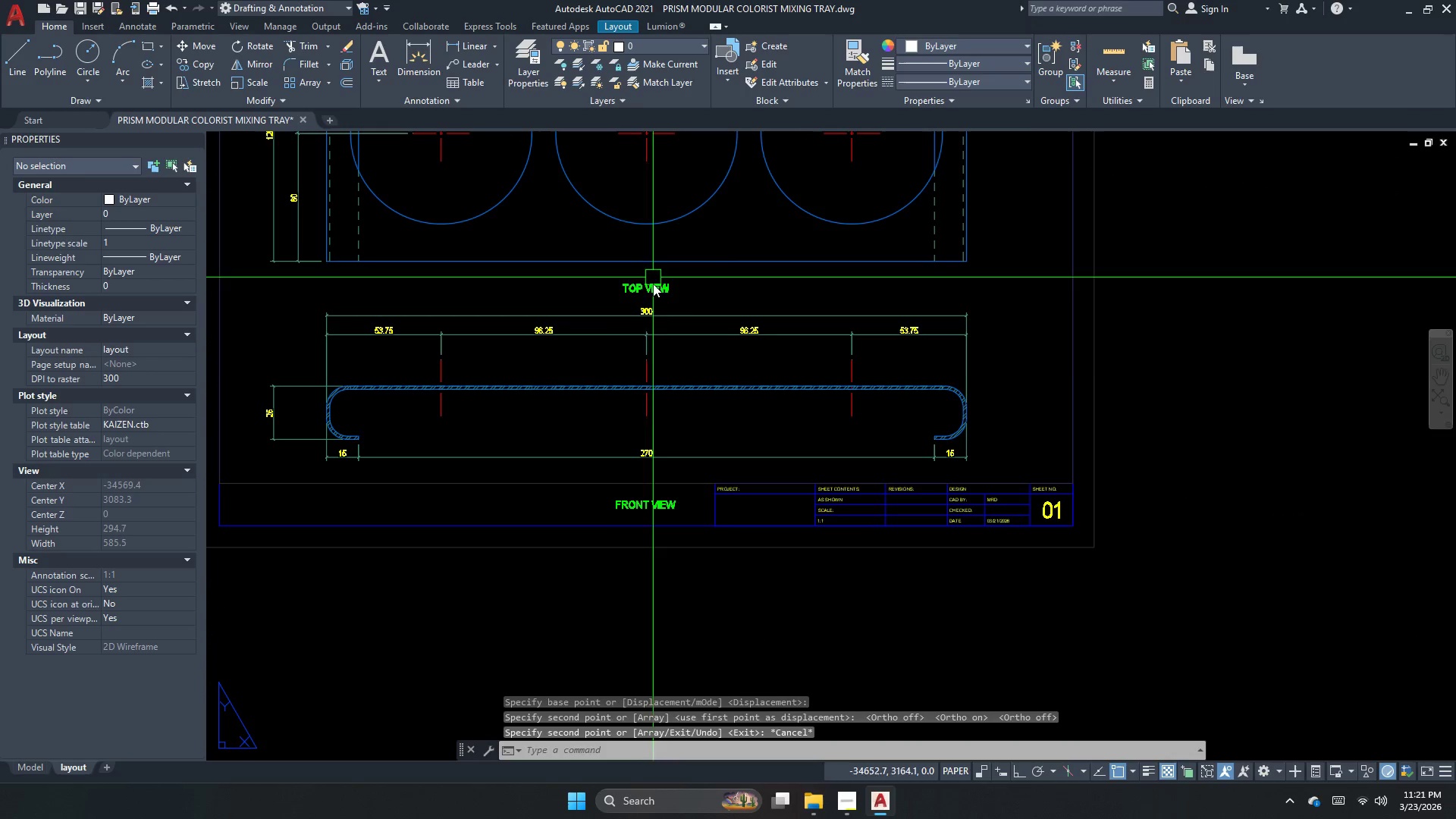 
left_click([653, 498])
 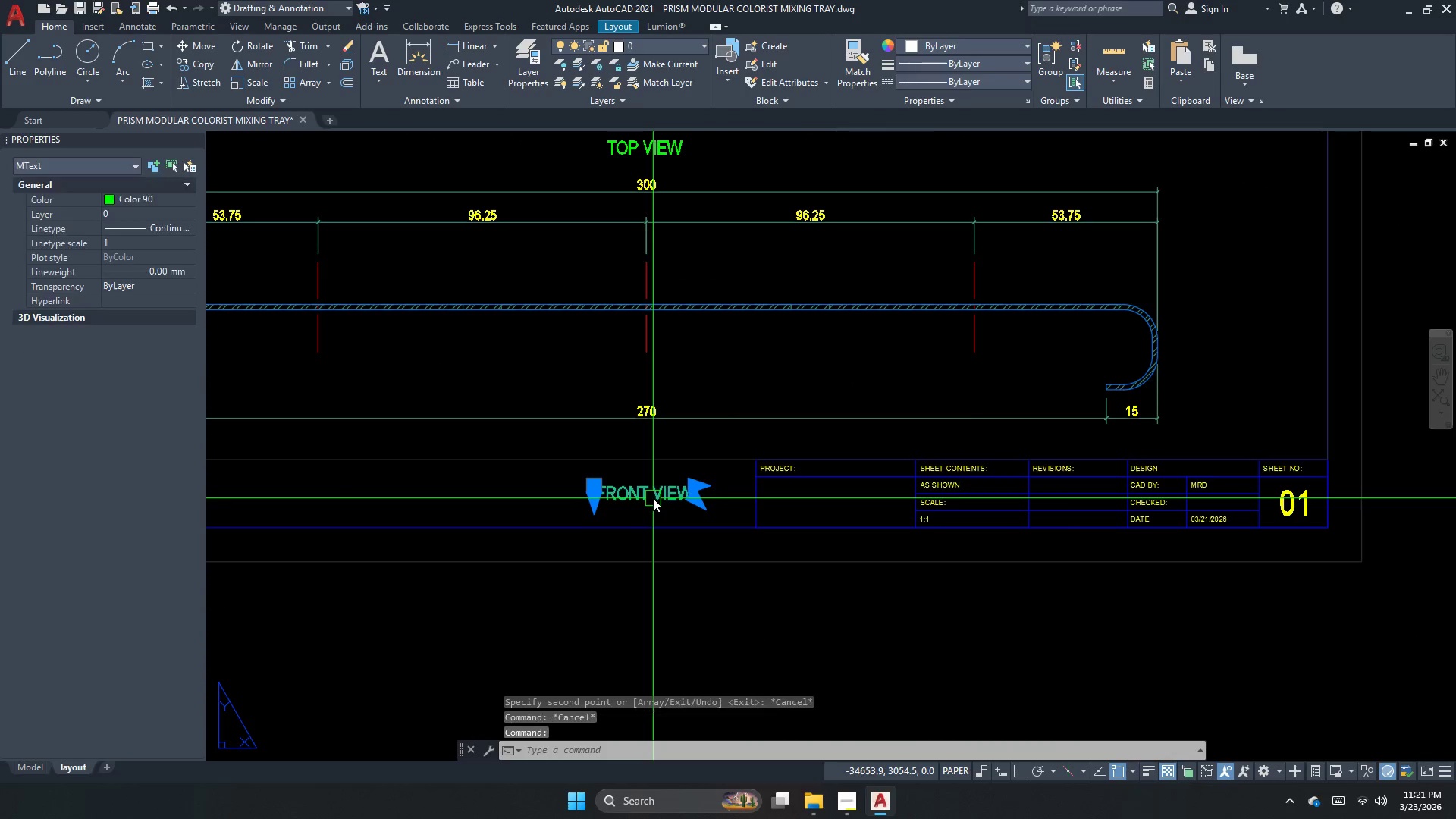 
key(M)
 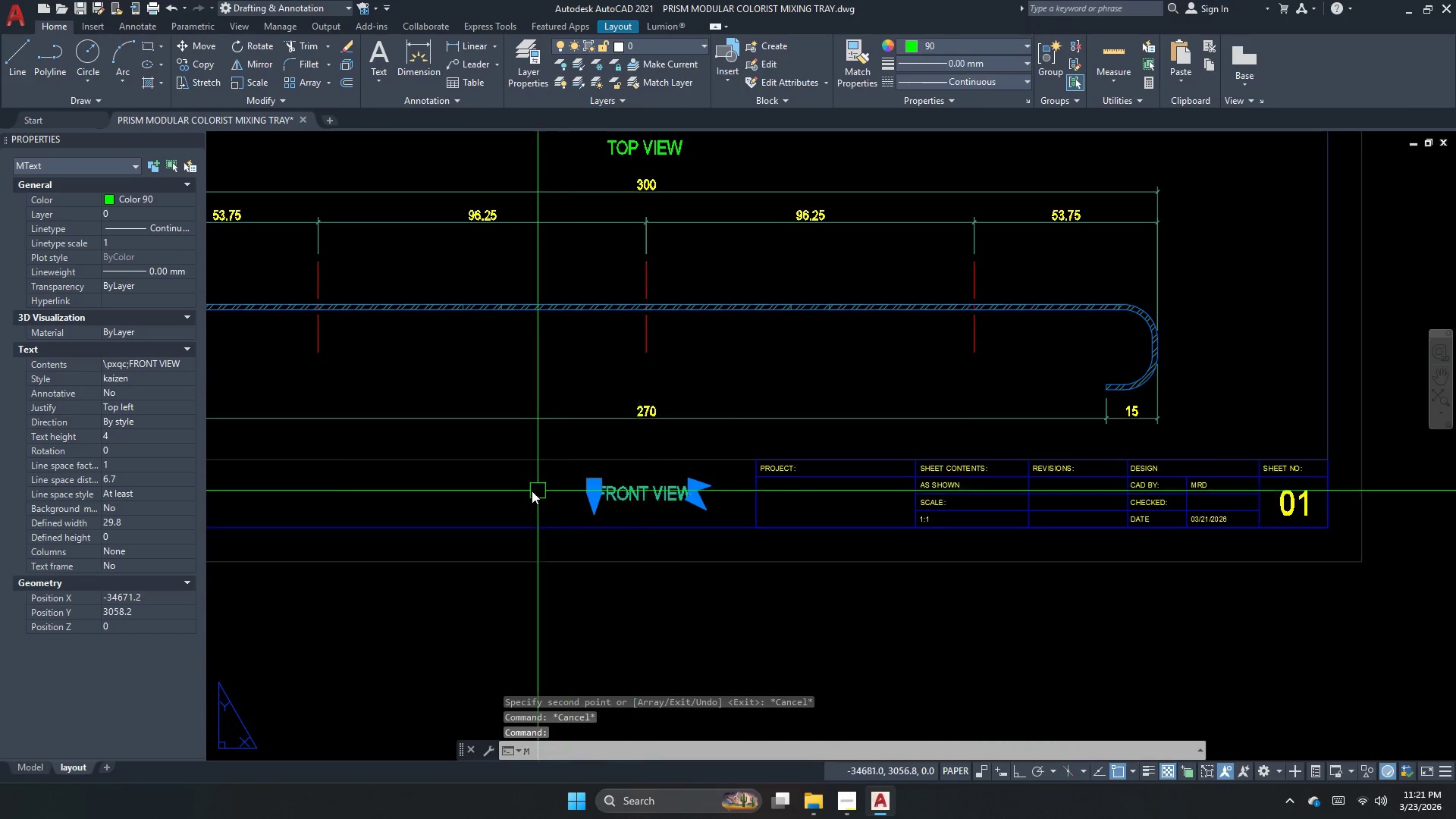 
scroll: coordinate [645, 524], scroll_direction: up, amount: 1.0
 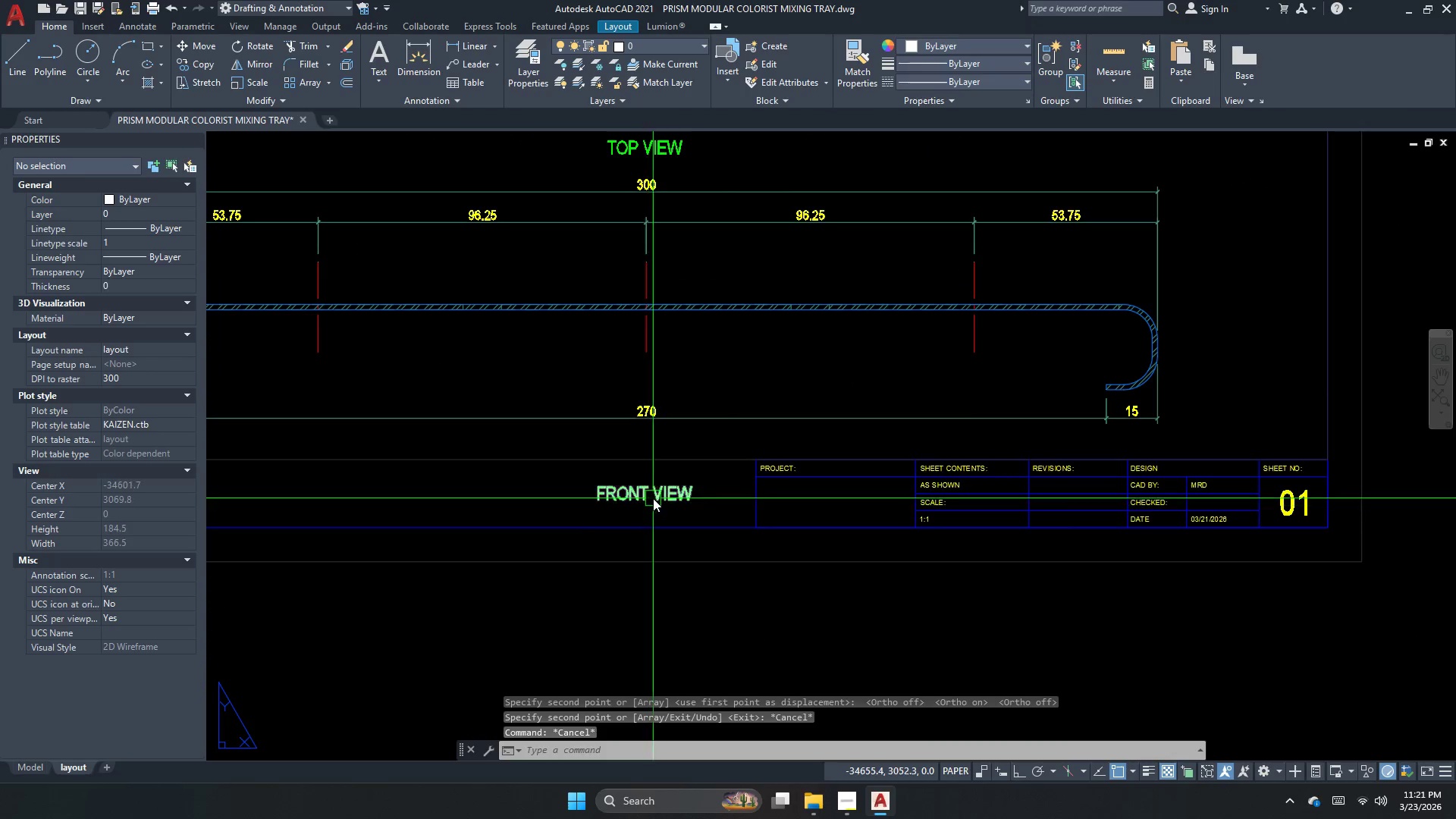 
key(Space)
 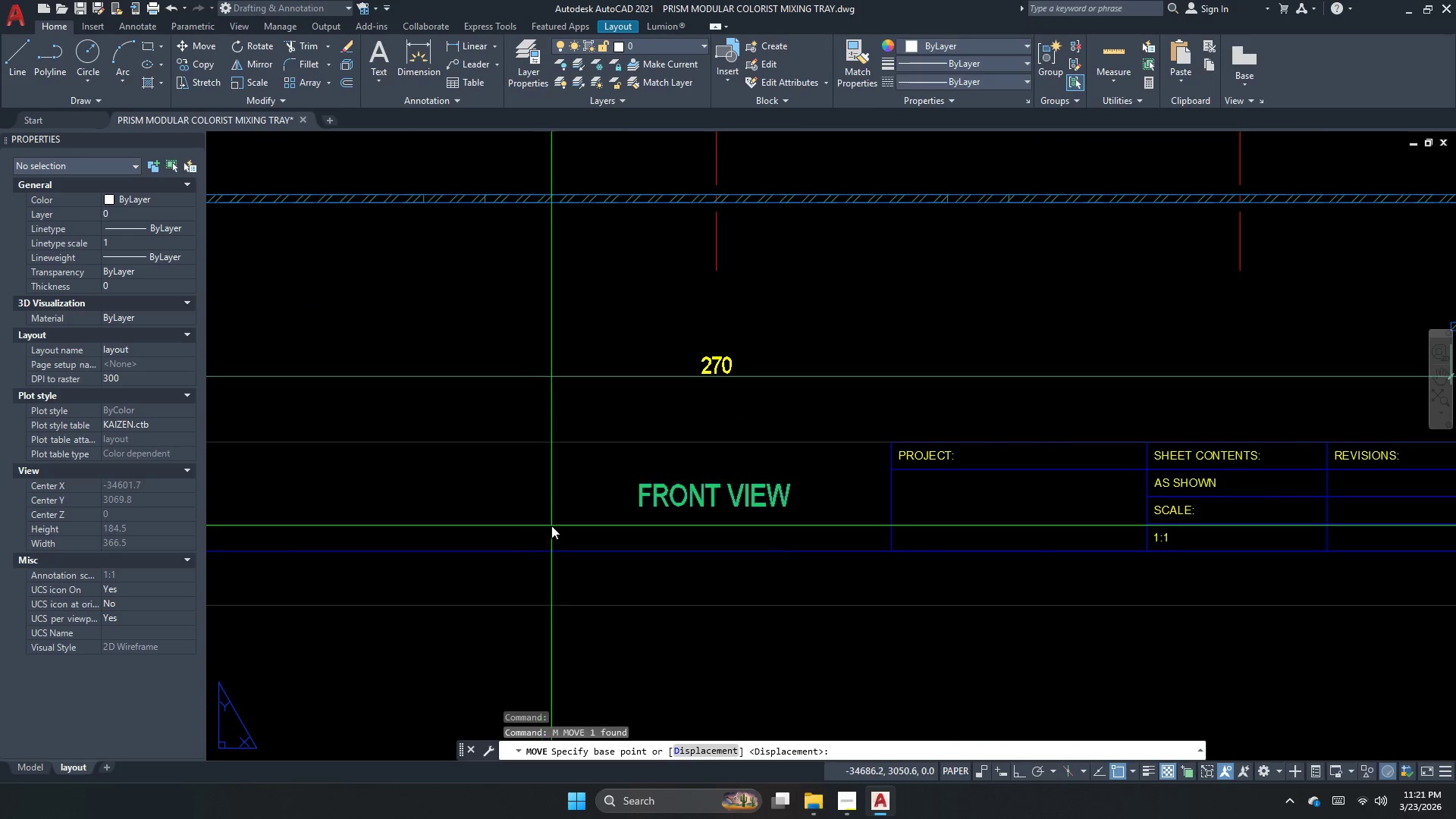 
scroll: coordinate [528, 491], scroll_direction: up, amount: 1.0
 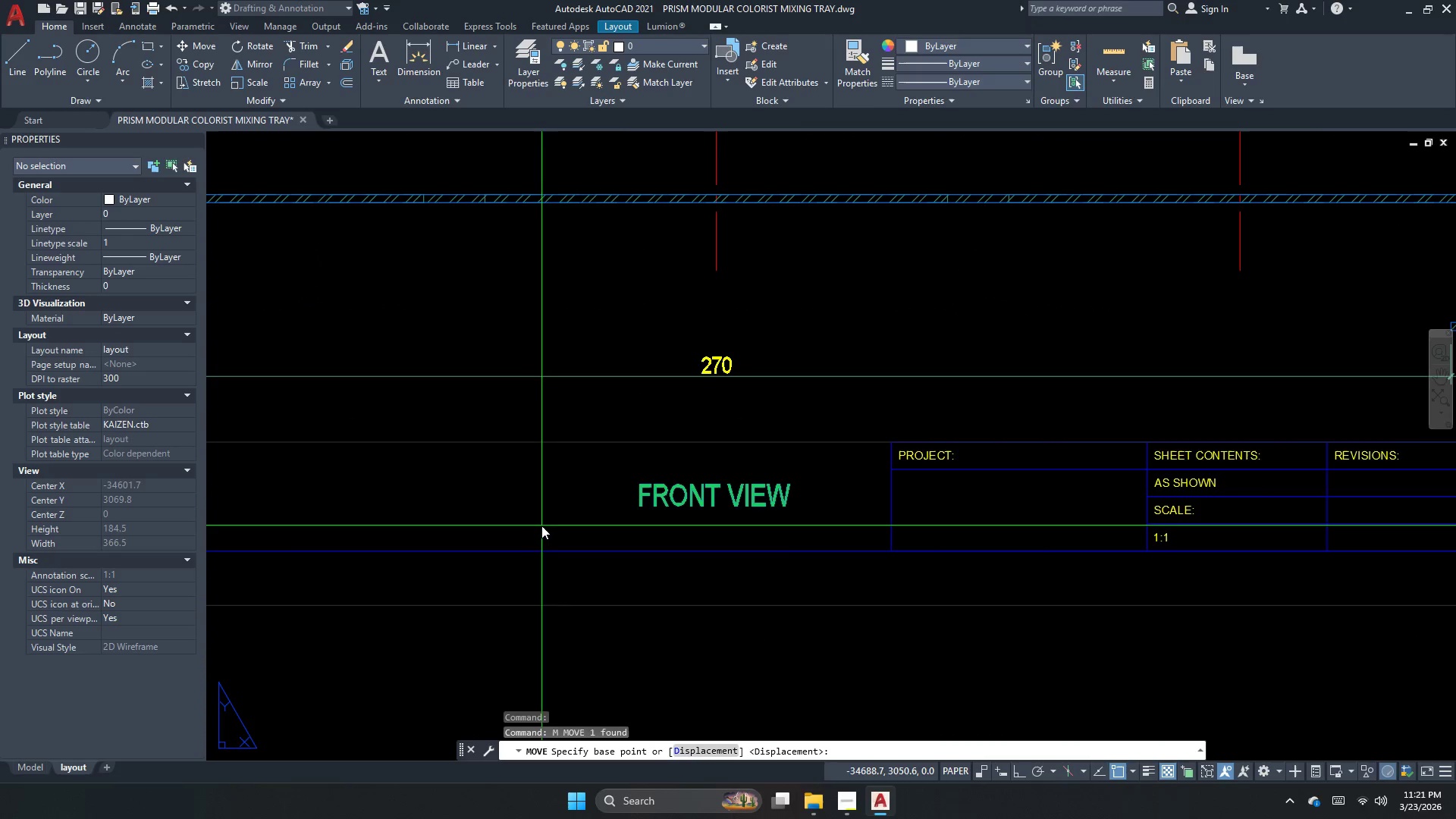 
left_click_drag(start_coordinate=[551, 526], to_coordinate=[543, 484])
 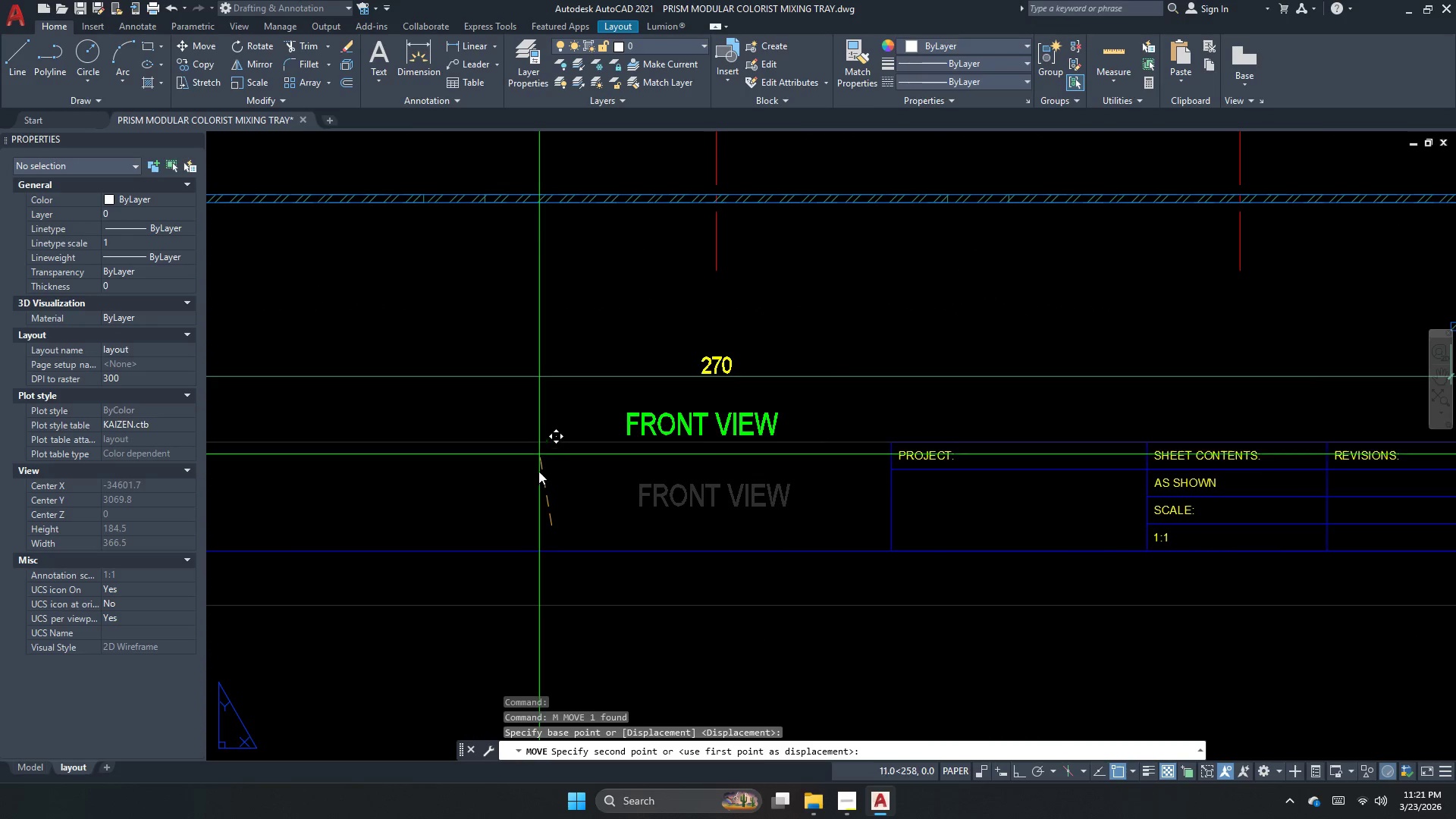 
key(F8)
 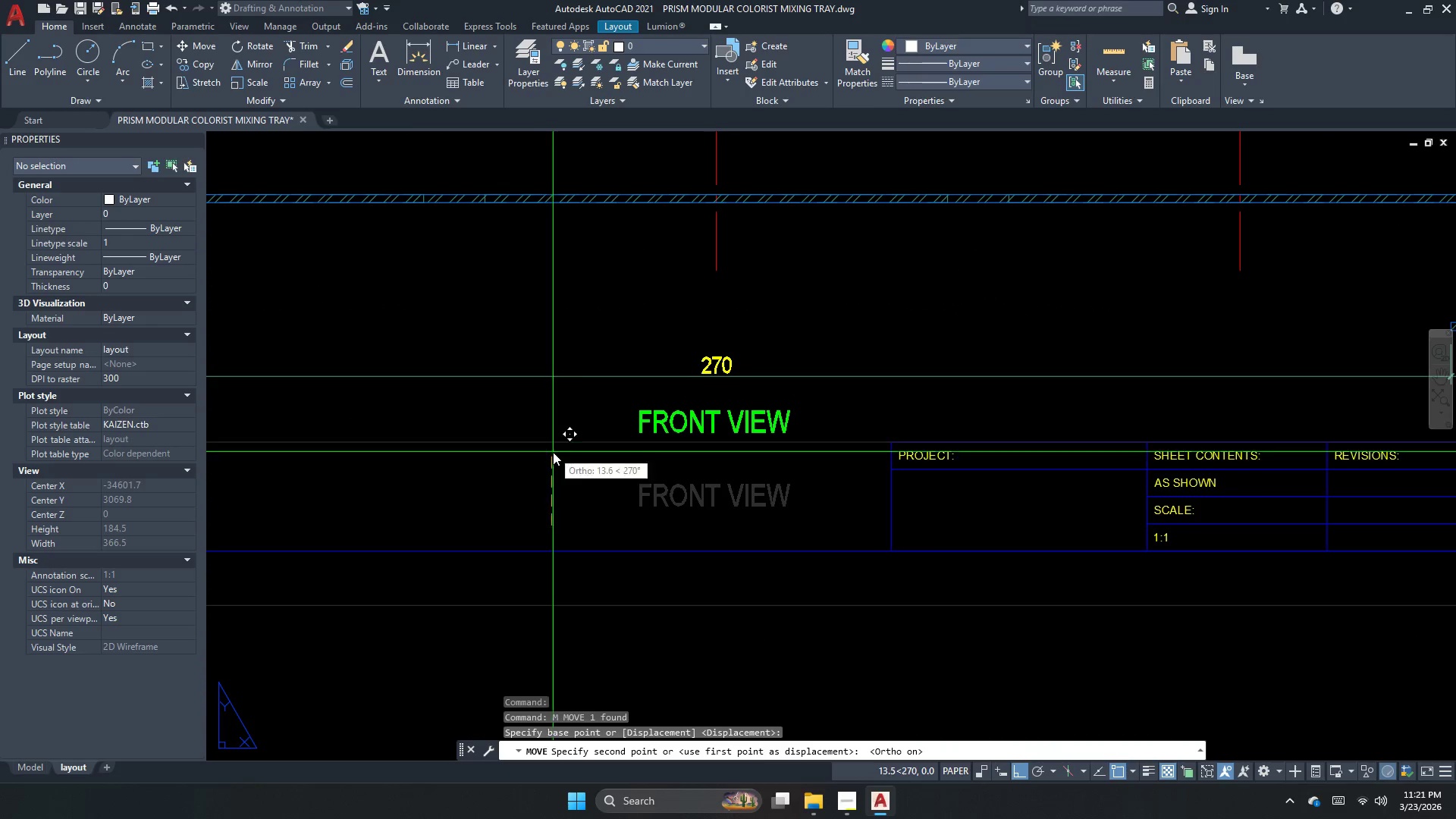 
left_click([553, 452])
 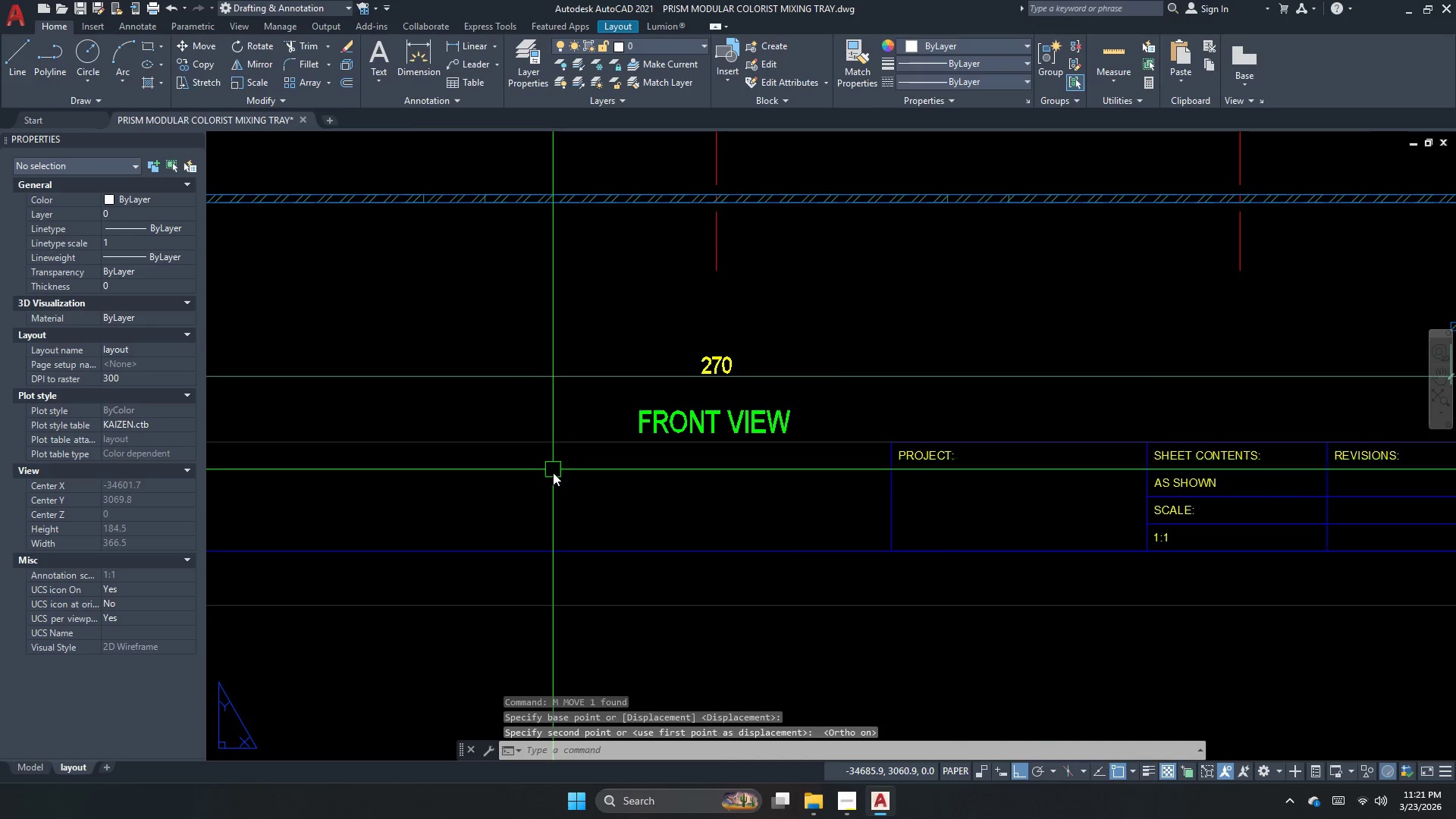 
key(Escape)
 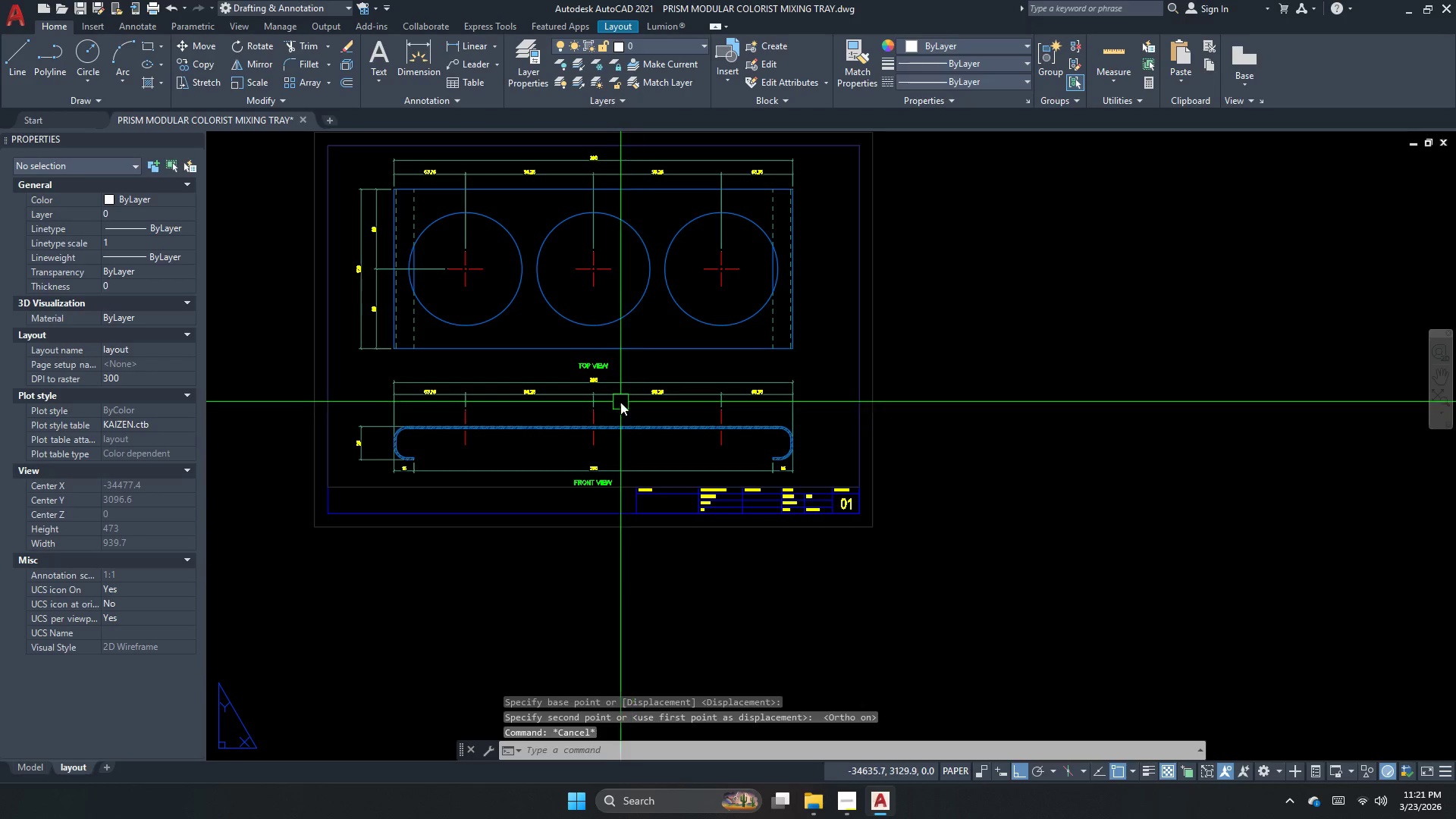 
scroll: coordinate [553, 508], scroll_direction: down, amount: 3.0
 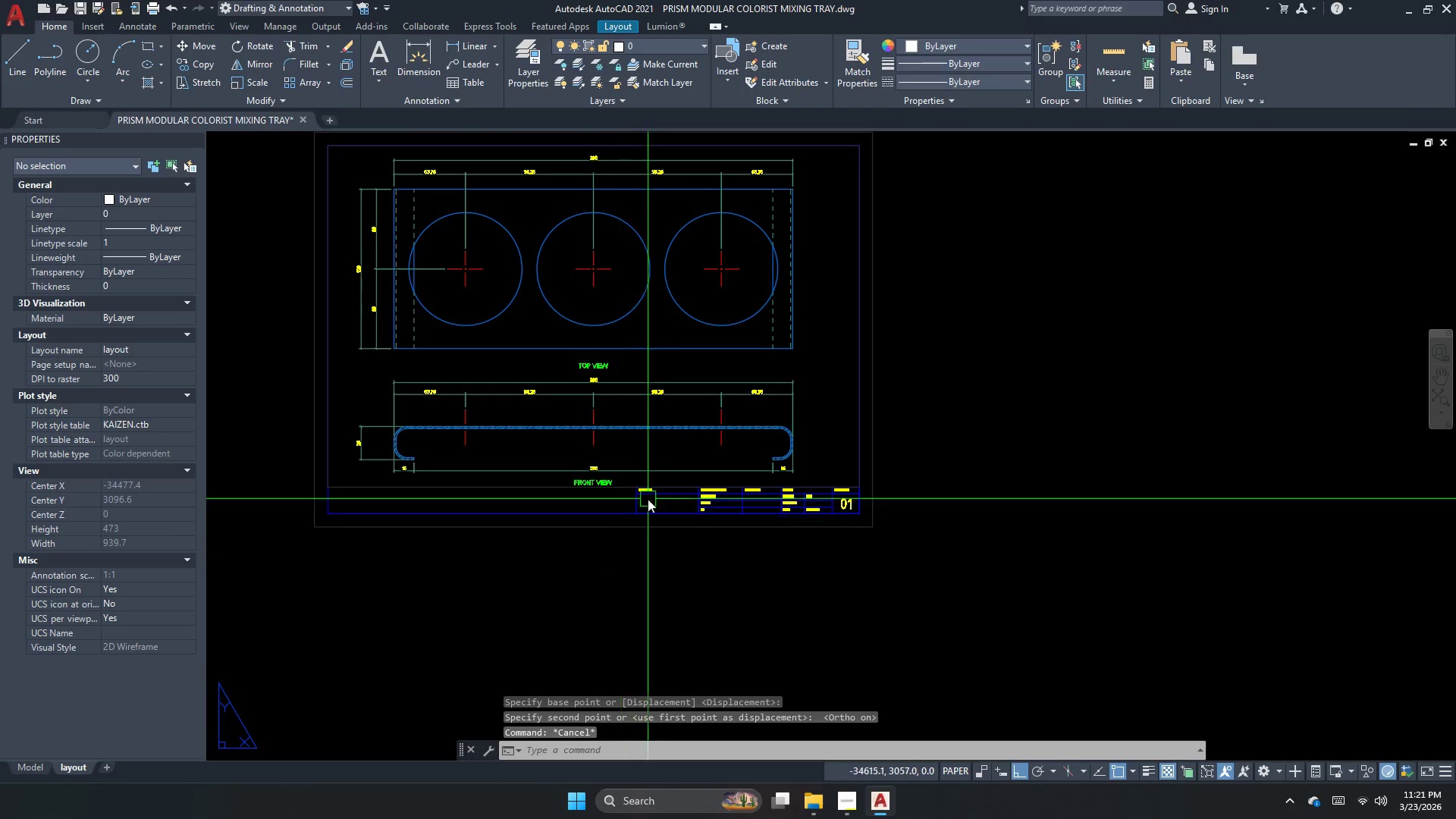 
scroll: coordinate [560, 321], scroll_direction: up, amount: 2.0
 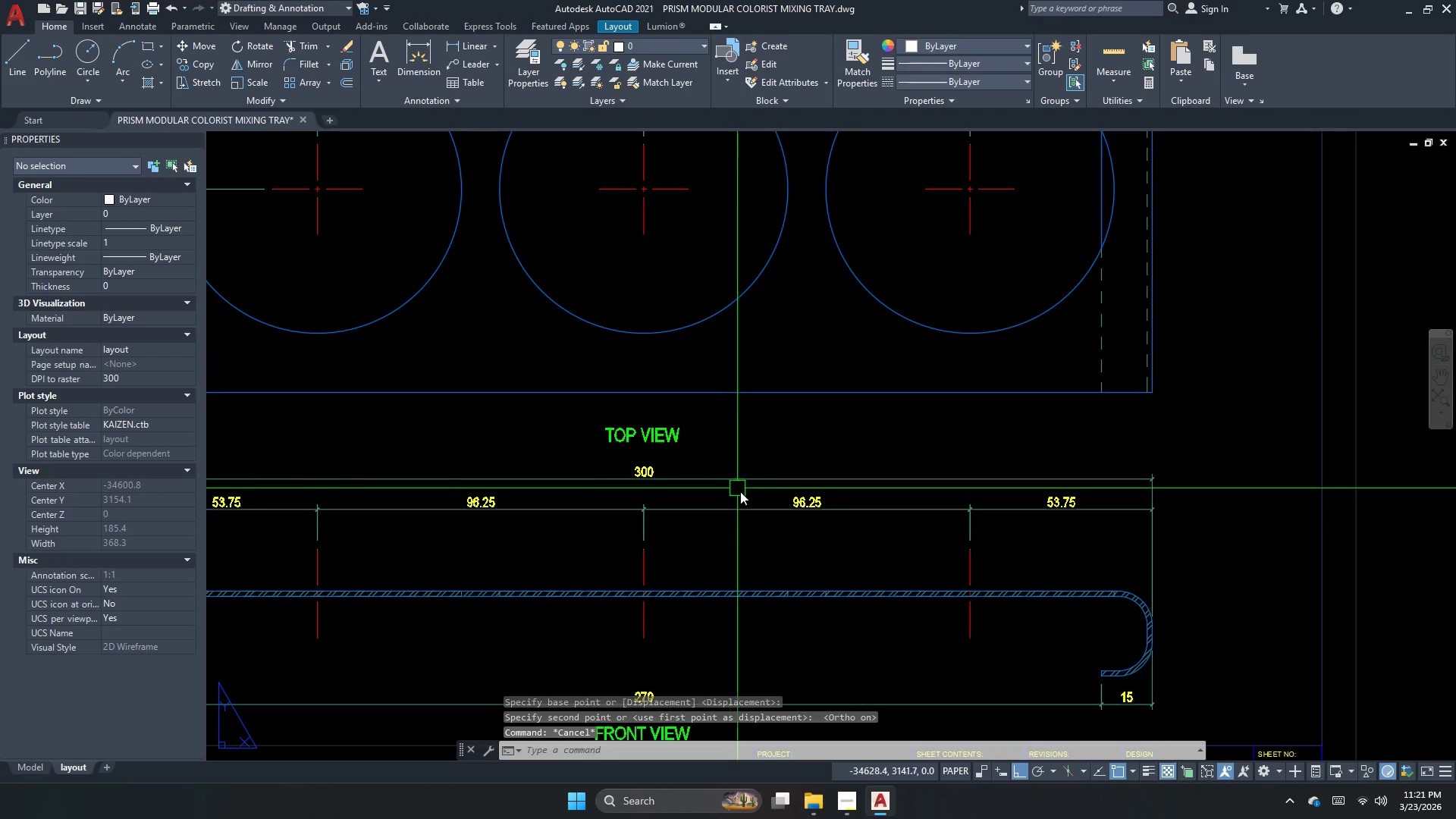 
key(Escape)
 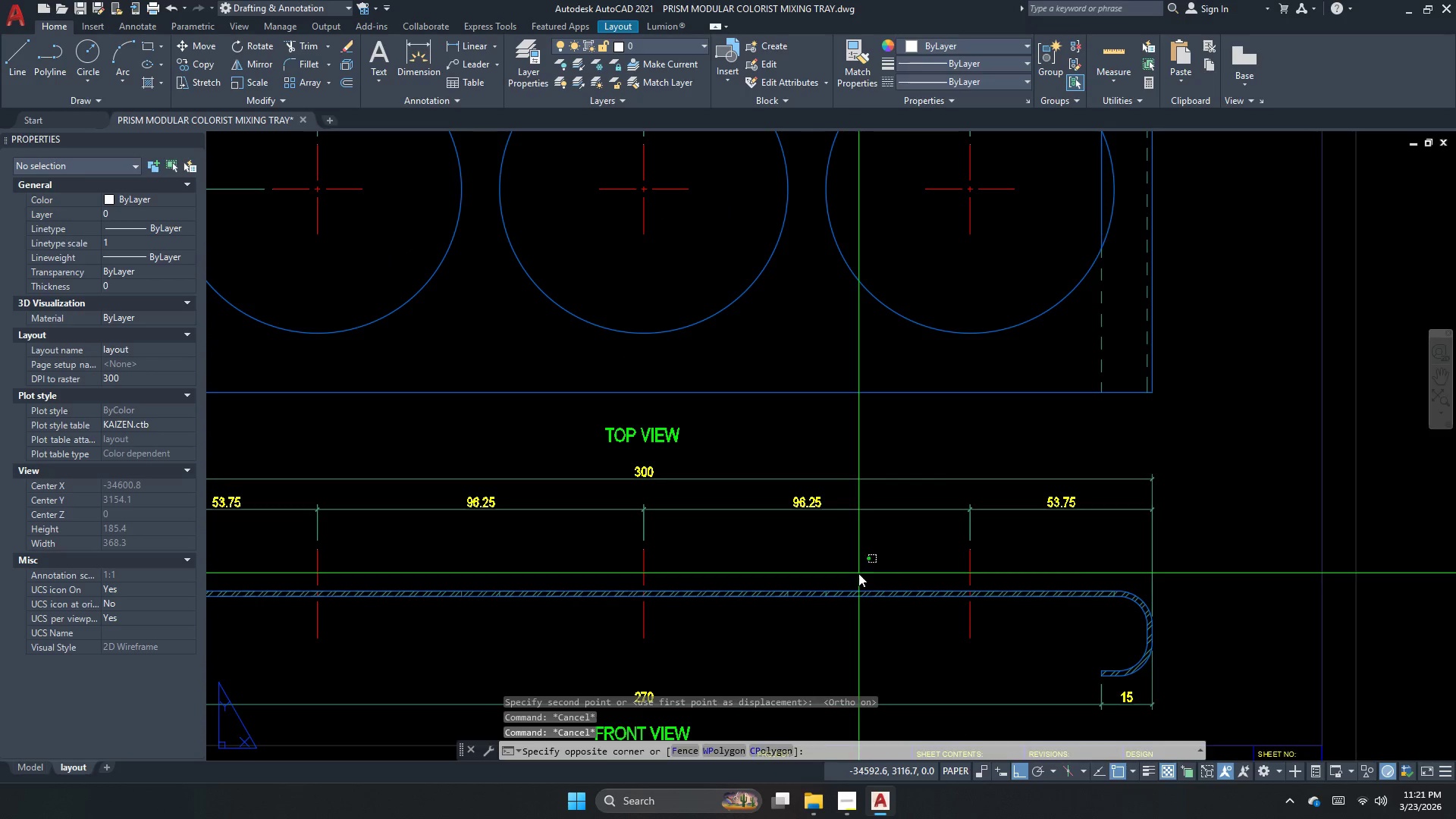 
double_click([858, 573])
 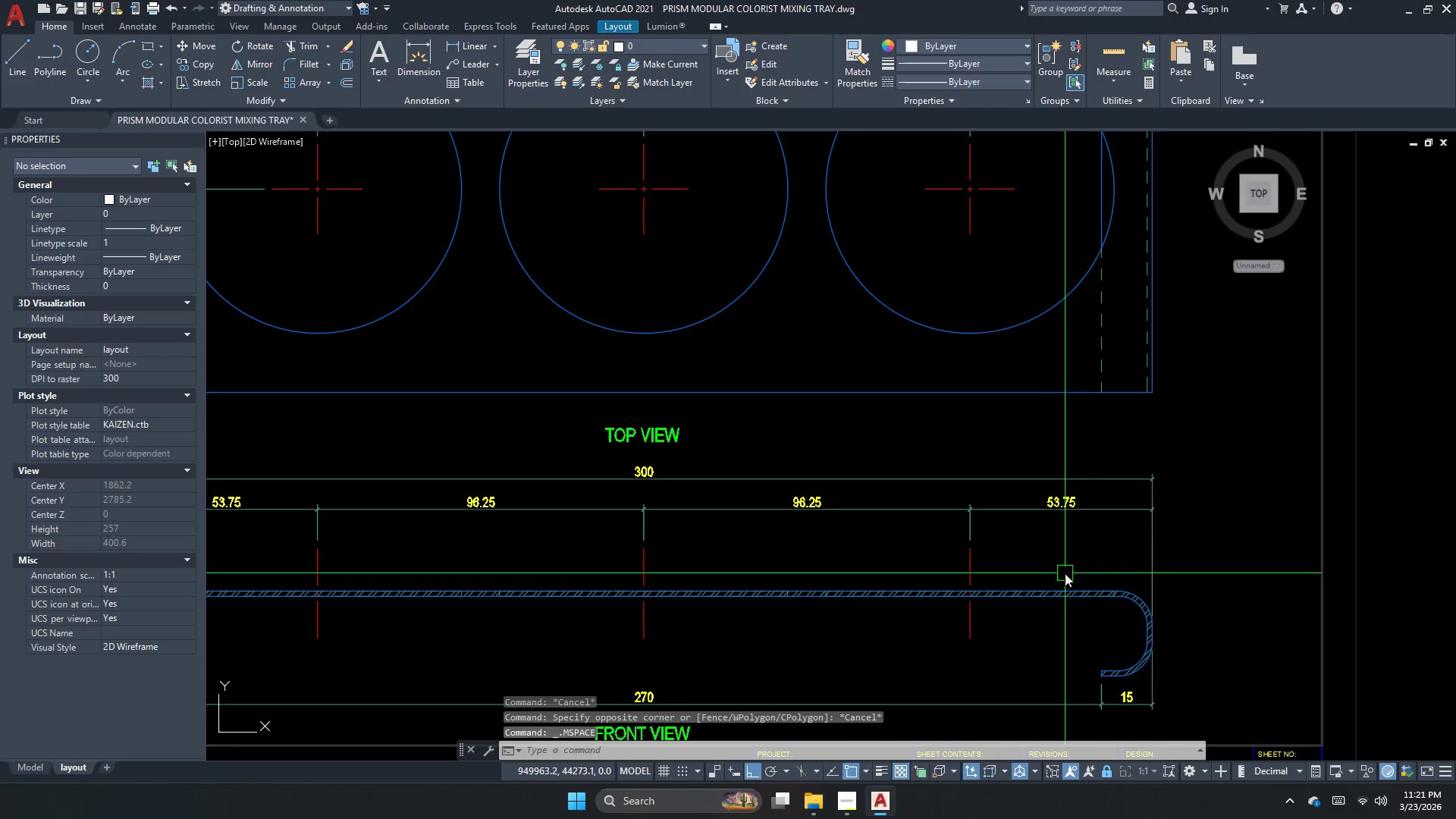 
key(S)
 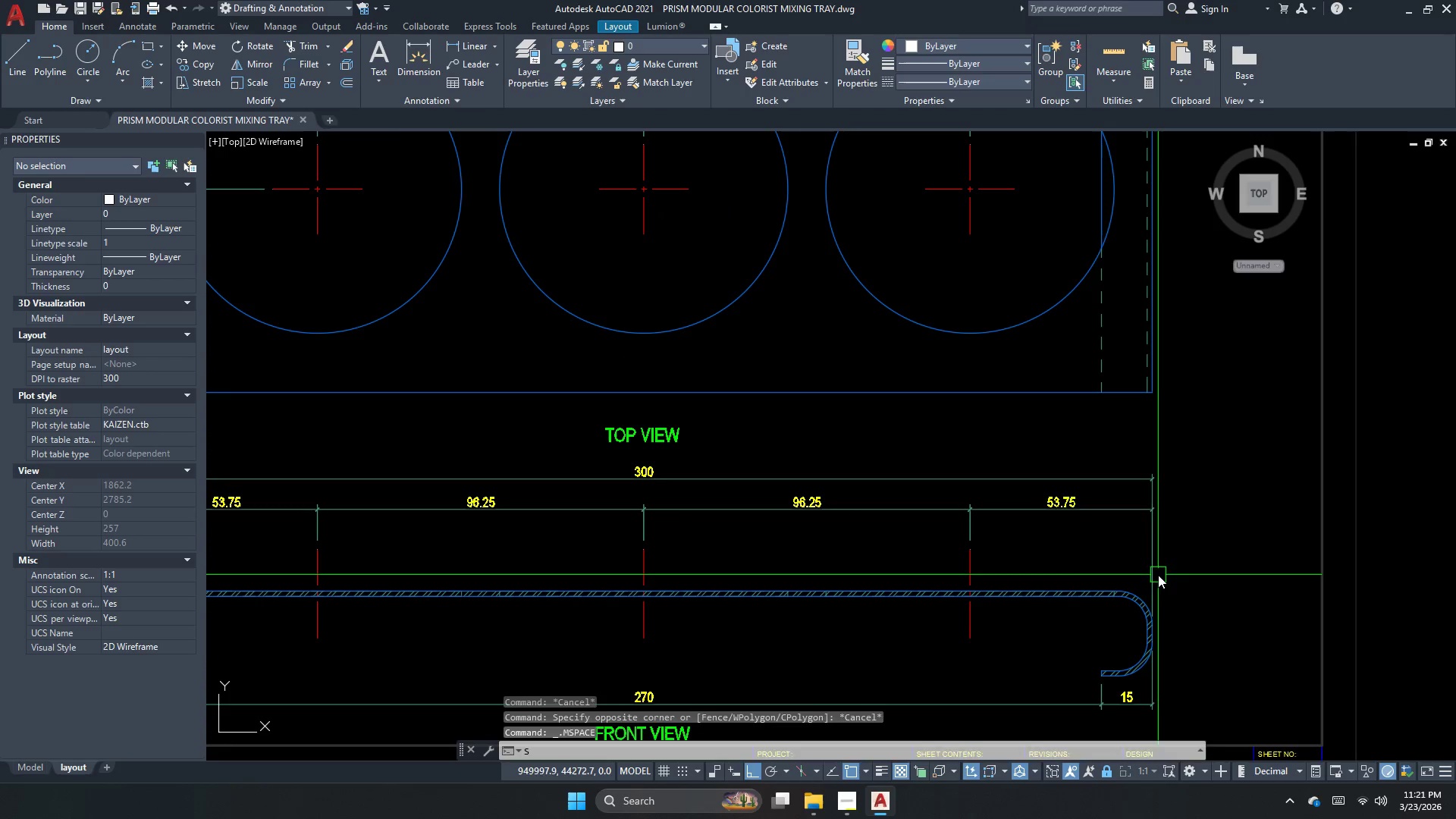 
key(Space)
 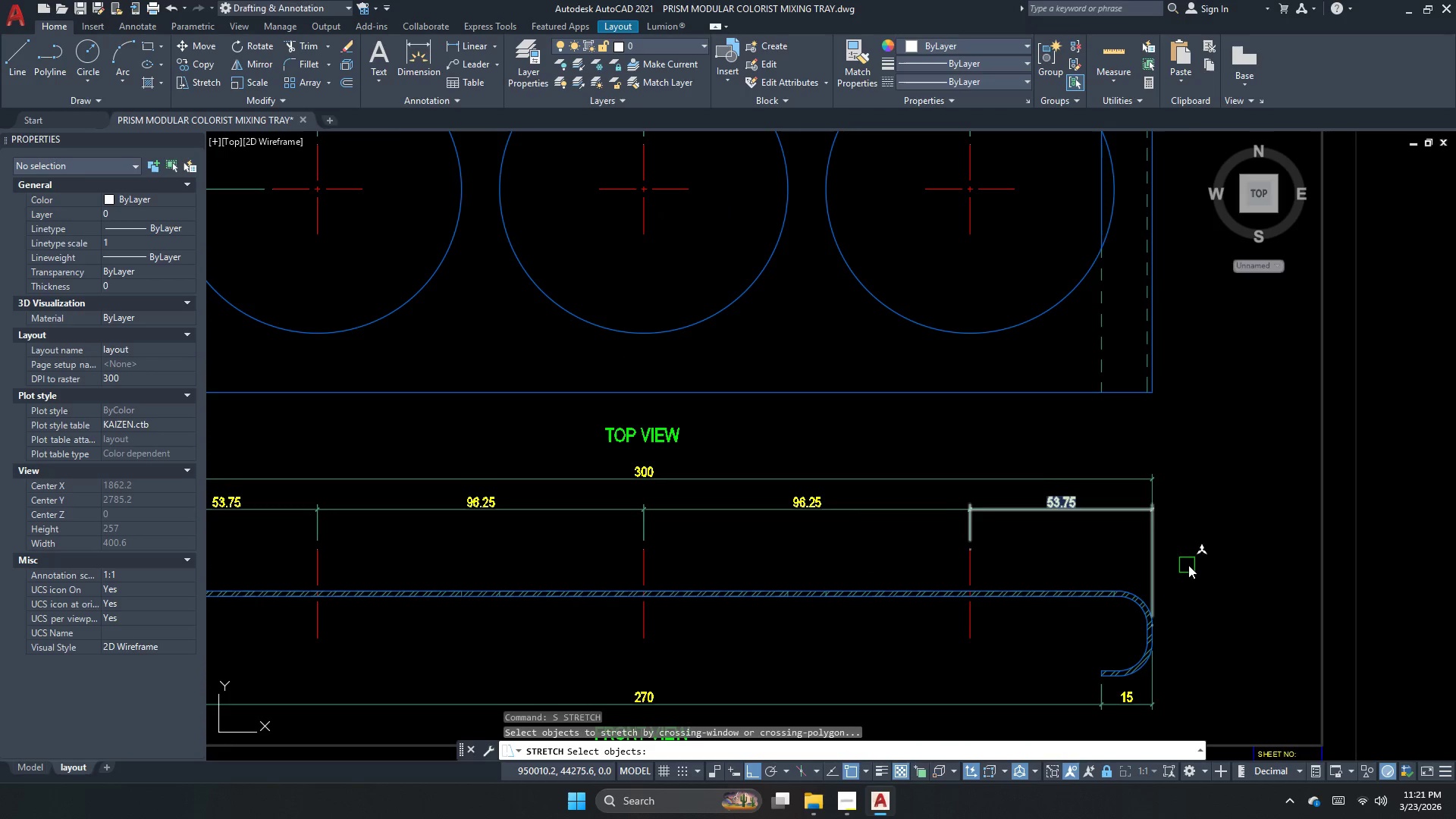 
left_click_drag(start_coordinate=[1188, 566], to_coordinate=[1166, 551])
 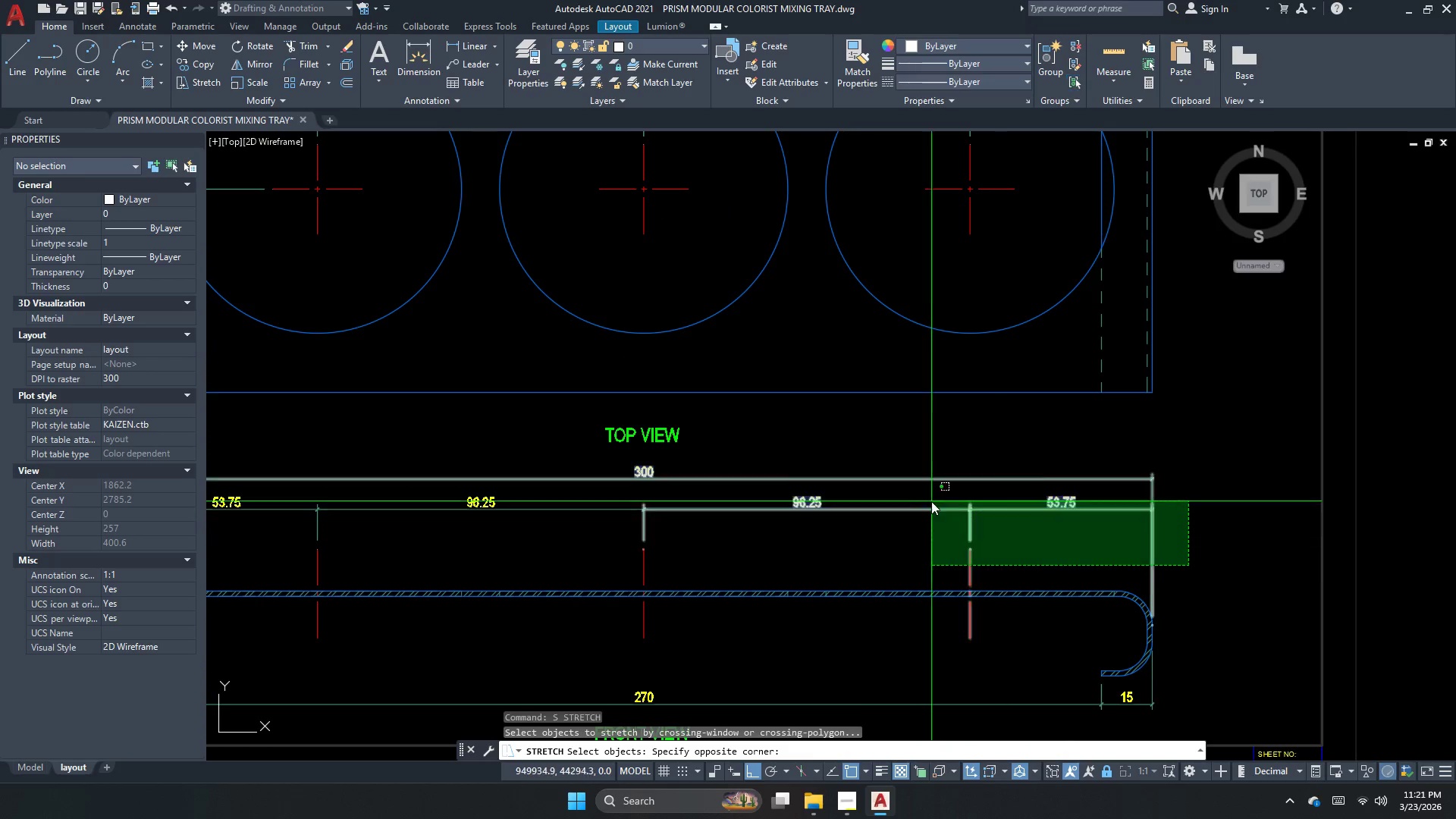 
left_click_drag(start_coordinate=[931, 501], to_coordinate=[949, 501])
 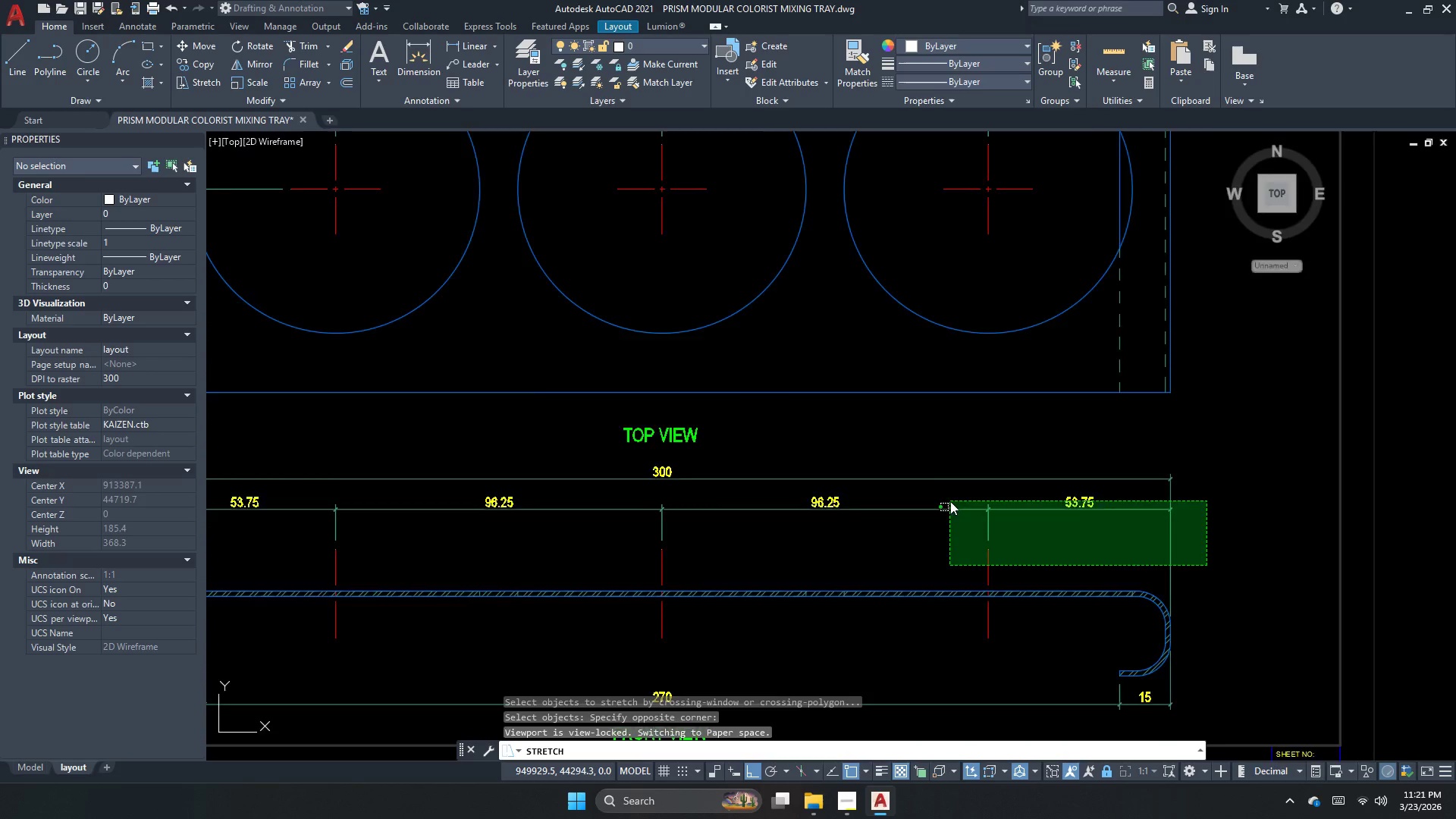 
scroll: coordinate [950, 501], scroll_direction: down, amount: 1.0
 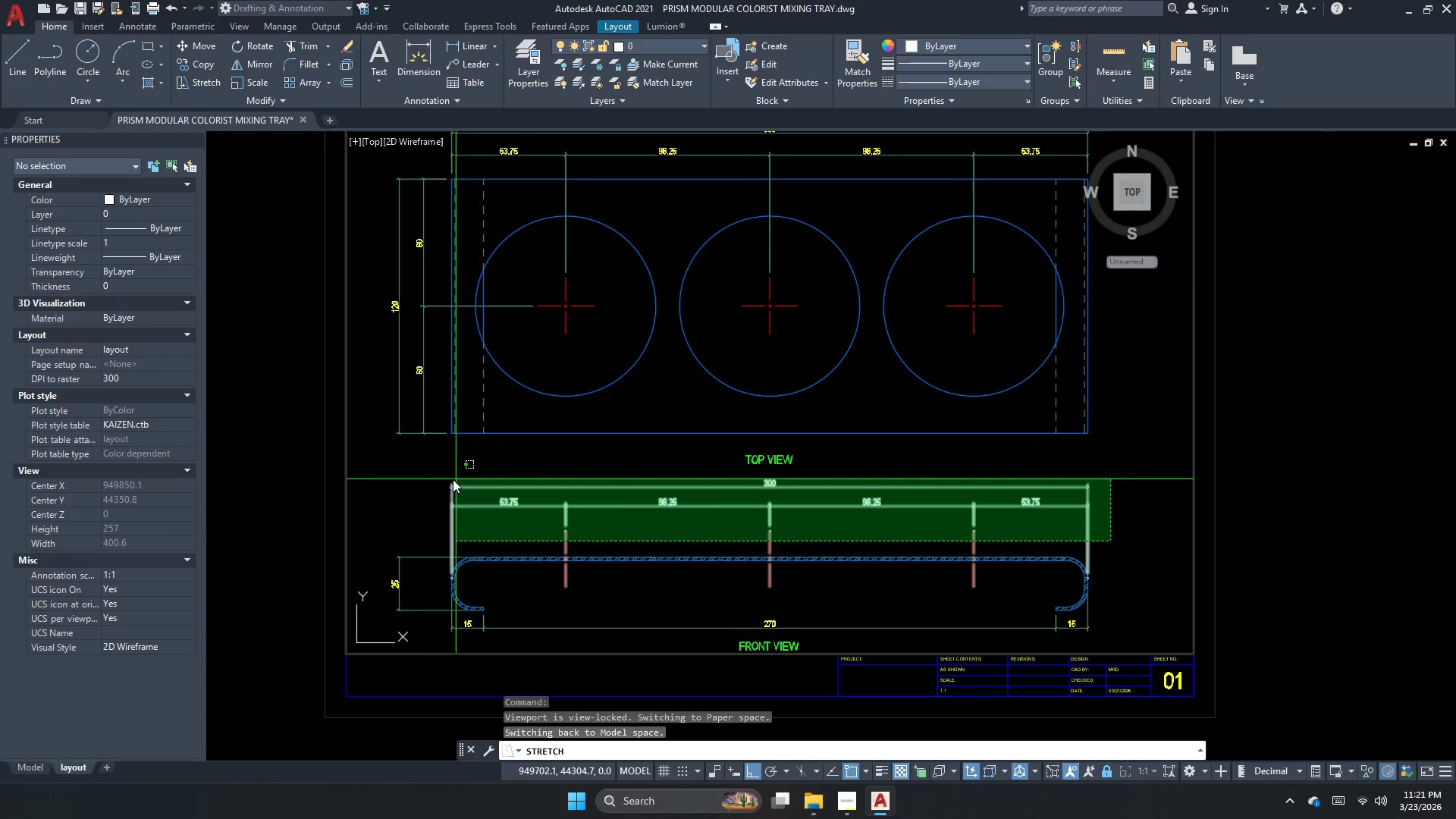 
left_click([422, 479])
 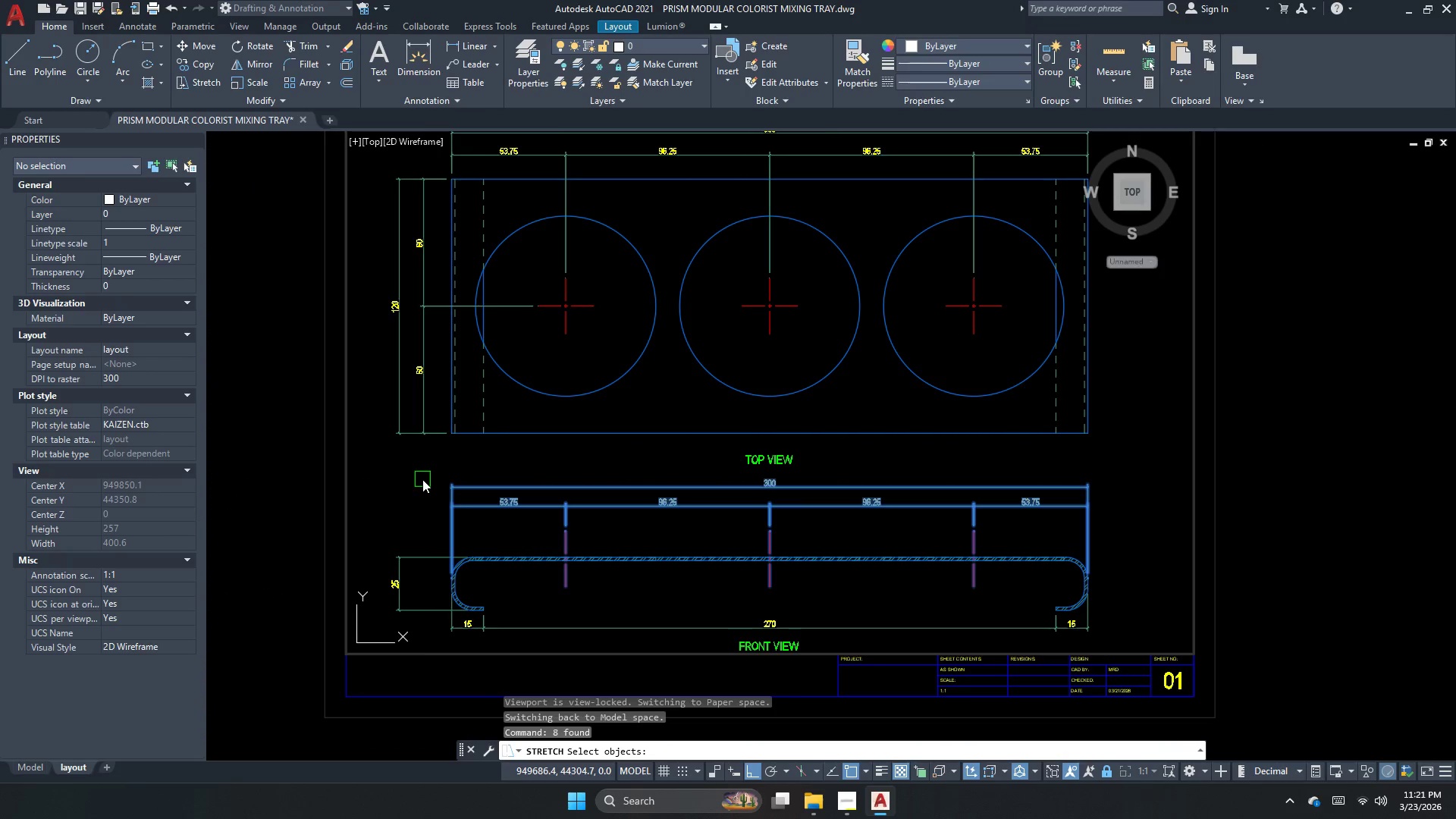 
key(Space)
 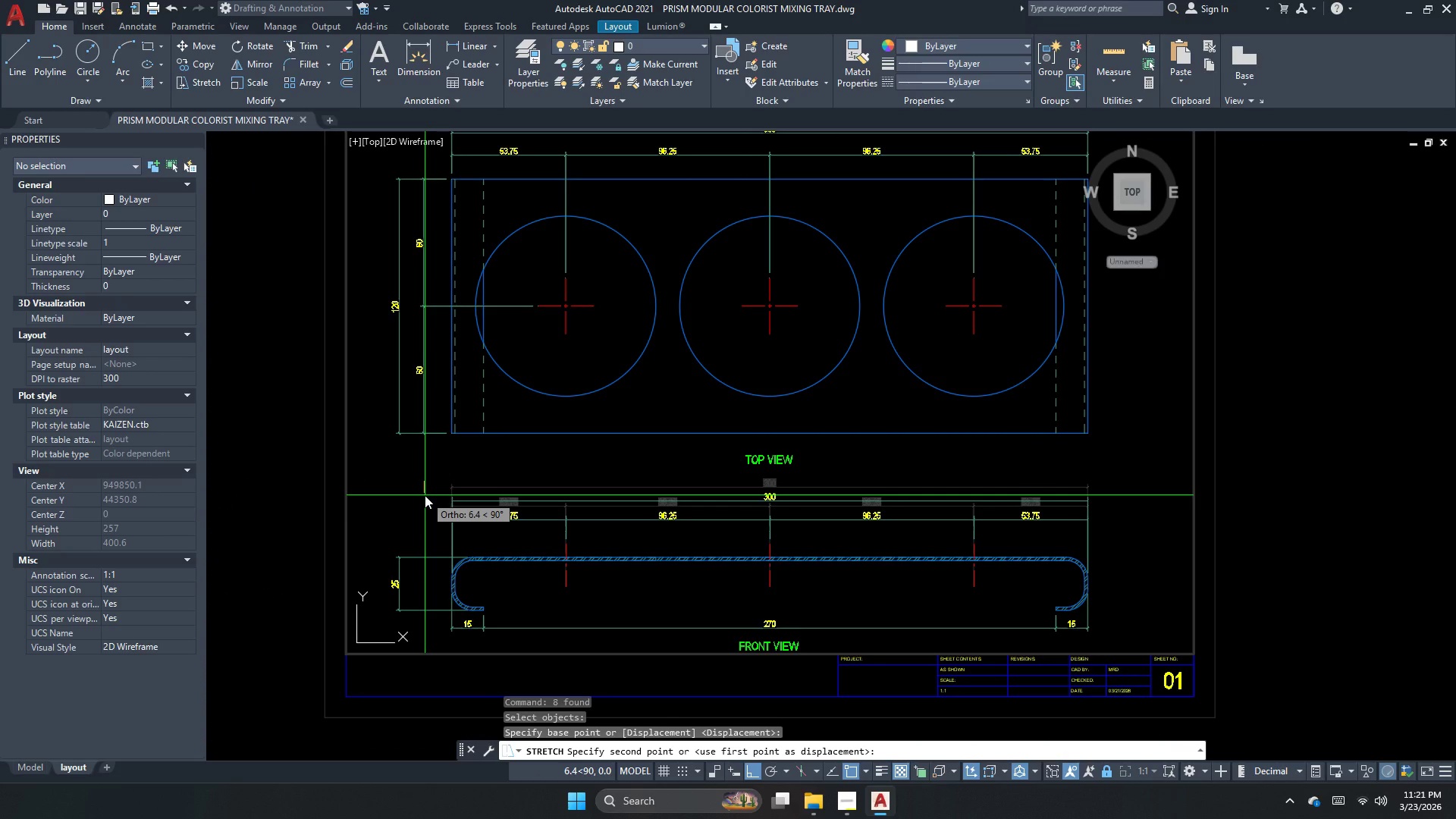 
left_click([425, 495])
 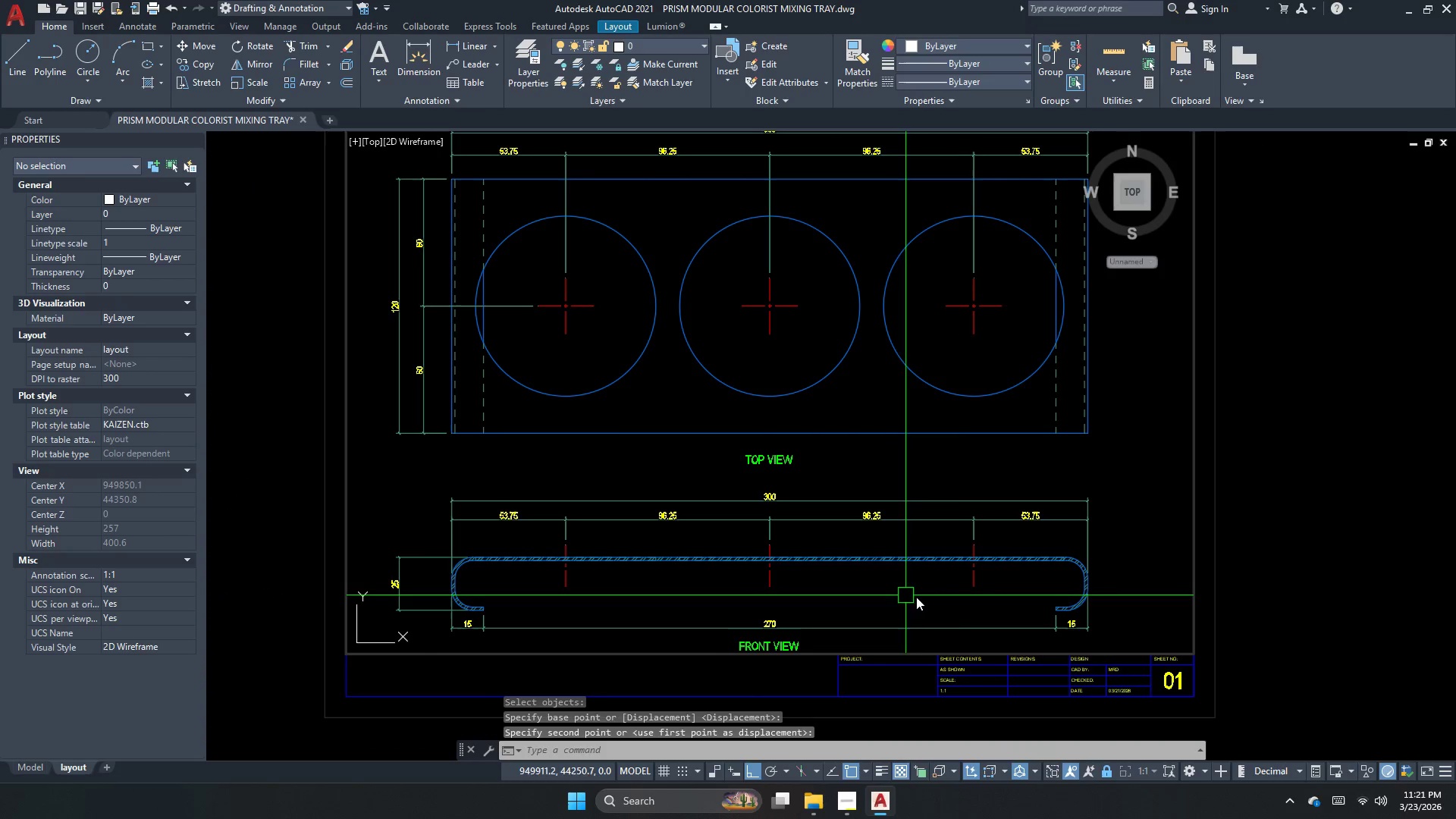 
left_click_drag(start_coordinate=[1029, 600], to_coordinate=[1003, 595])
 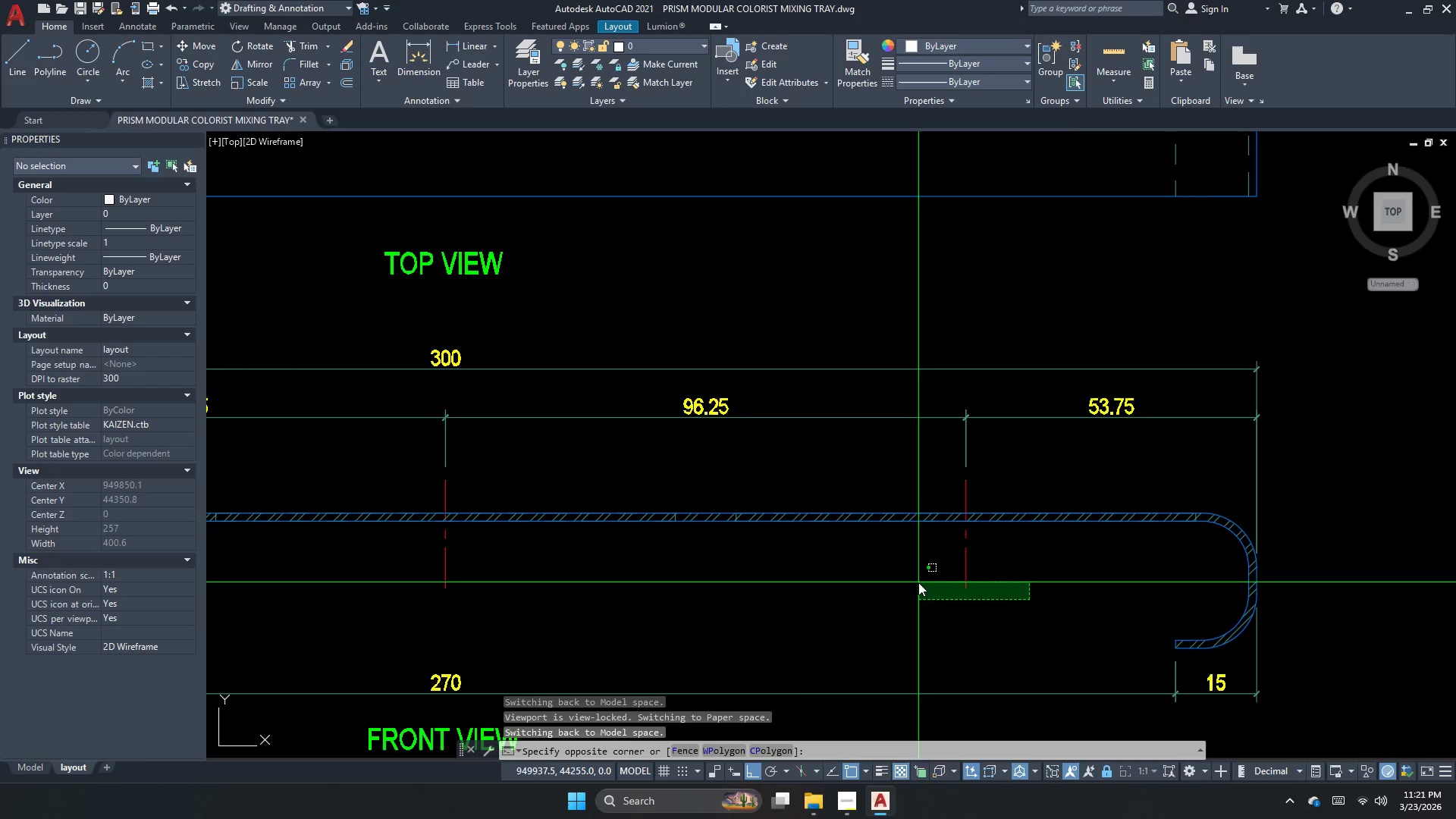 
scroll: coordinate [980, 587], scroll_direction: up, amount: 2.0
 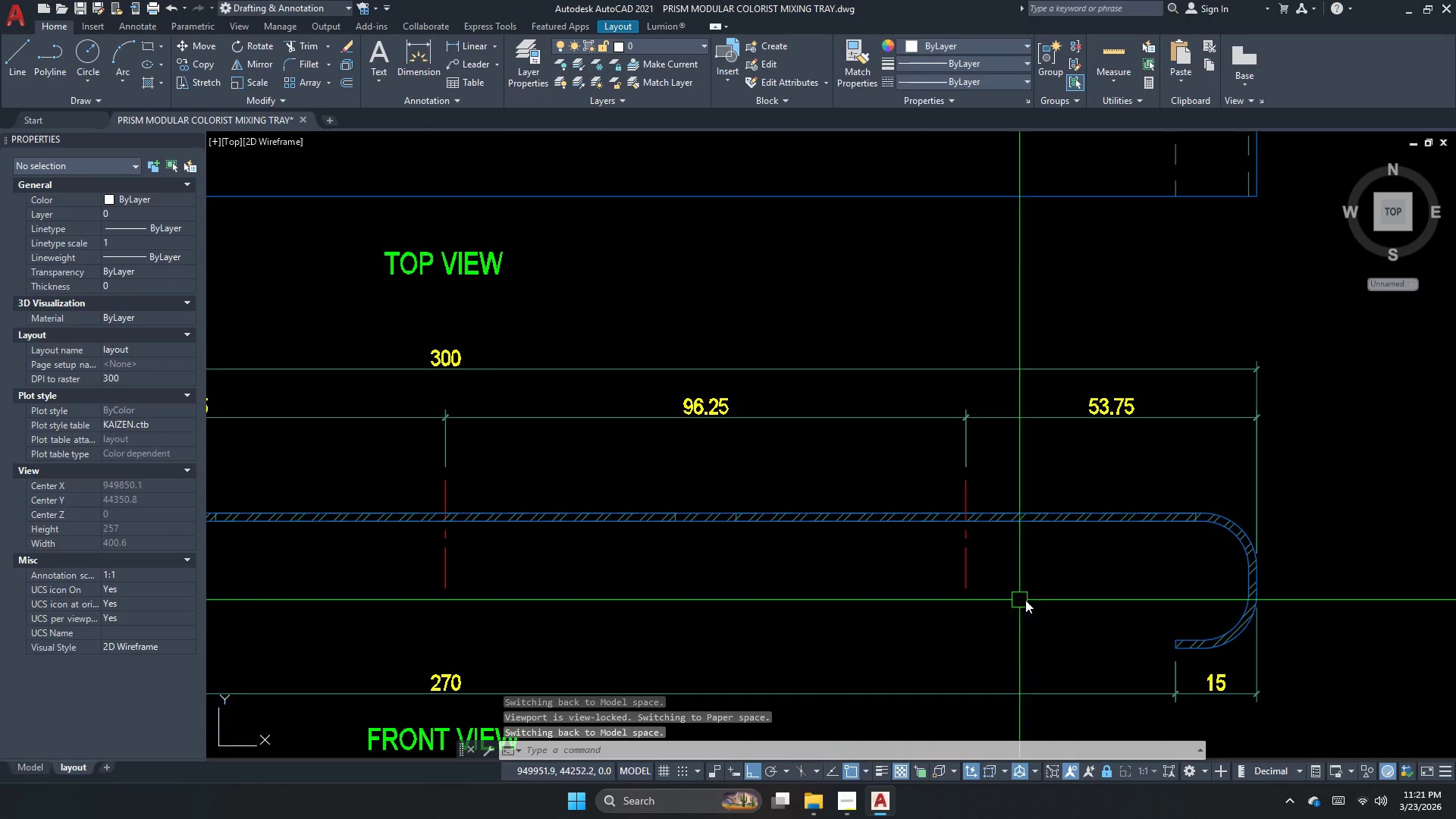 
scroll: coordinate [918, 582], scroll_direction: down, amount: 1.0
 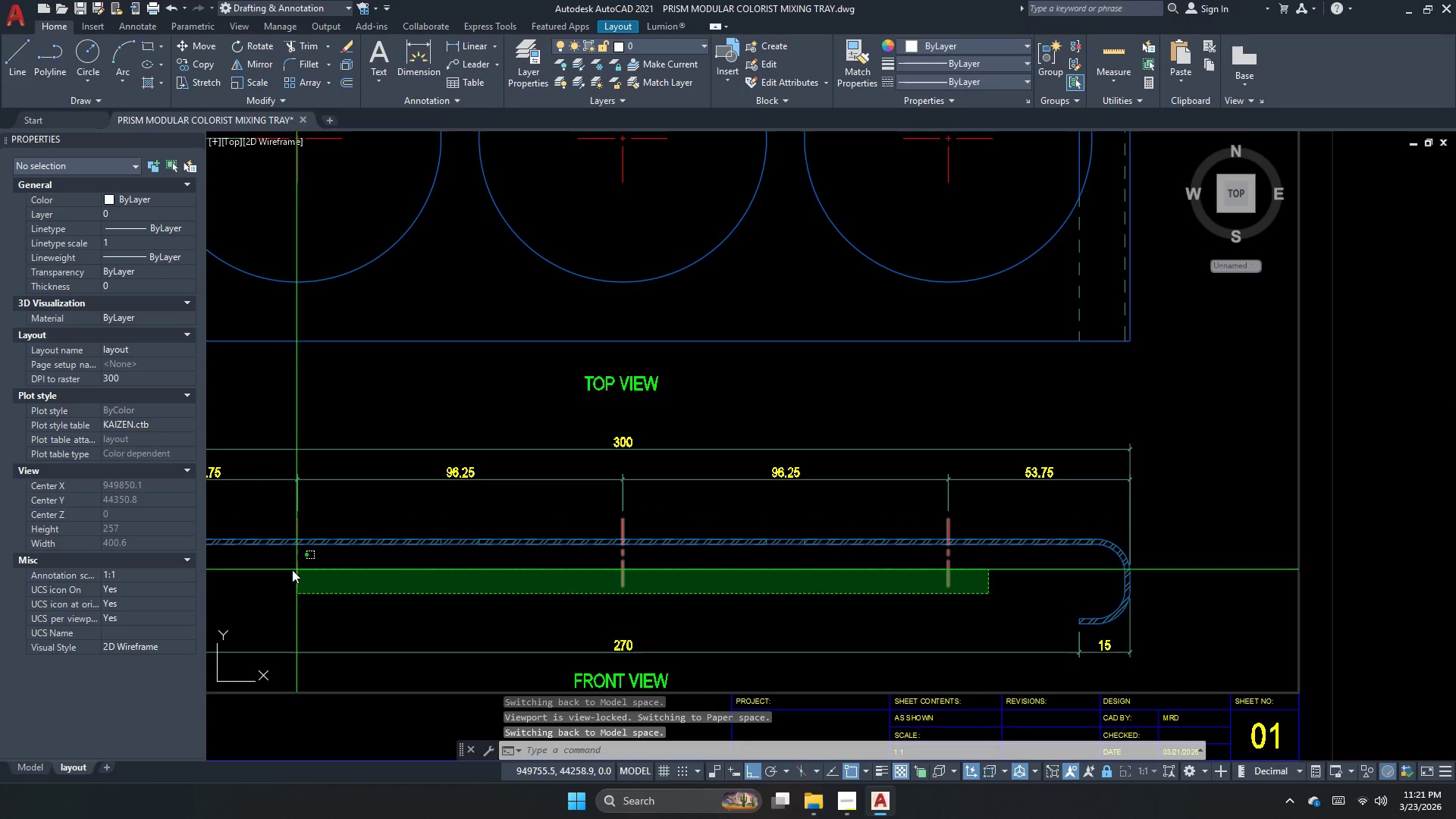 
left_click([245, 563])
 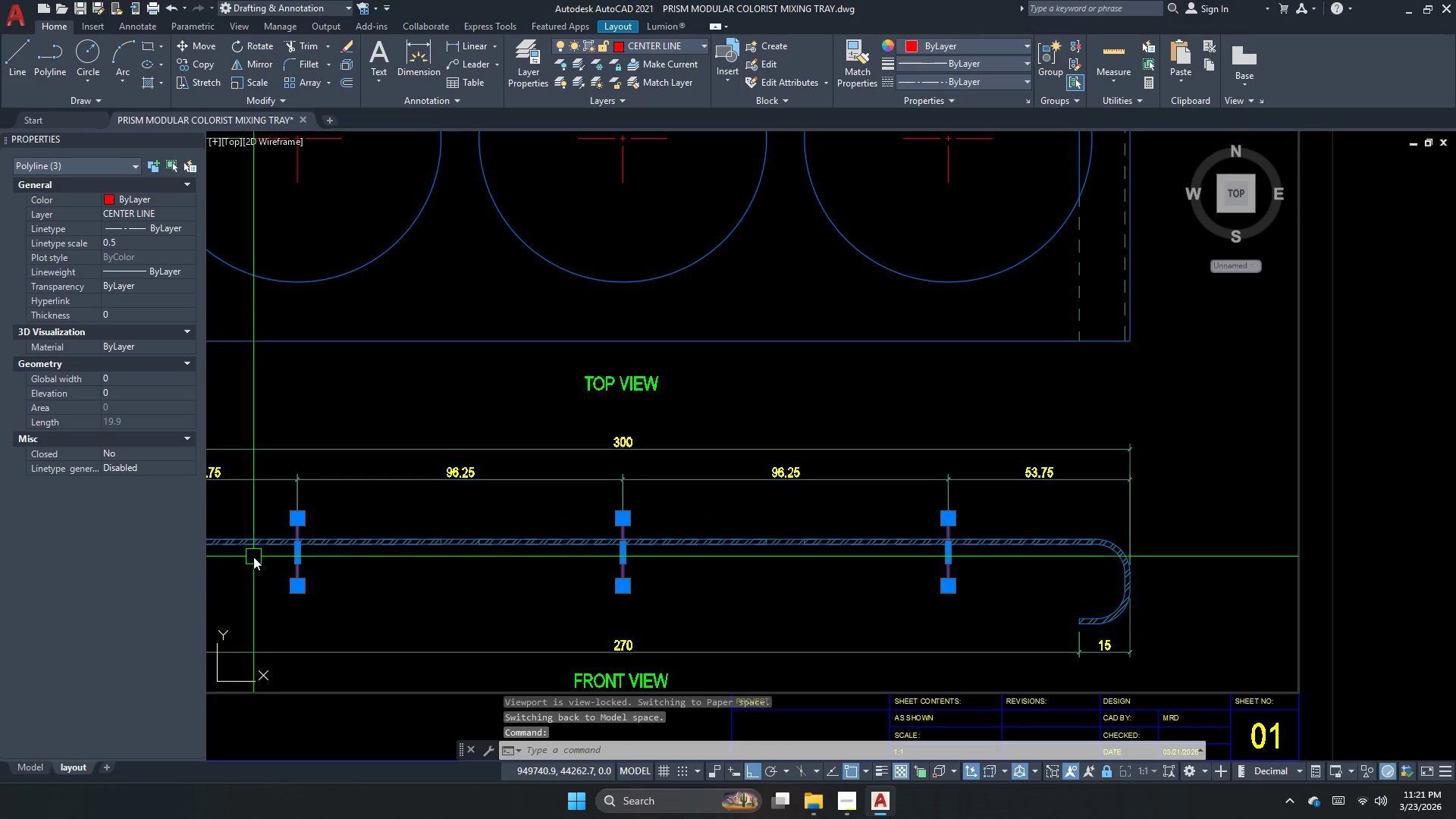 
key(M)
 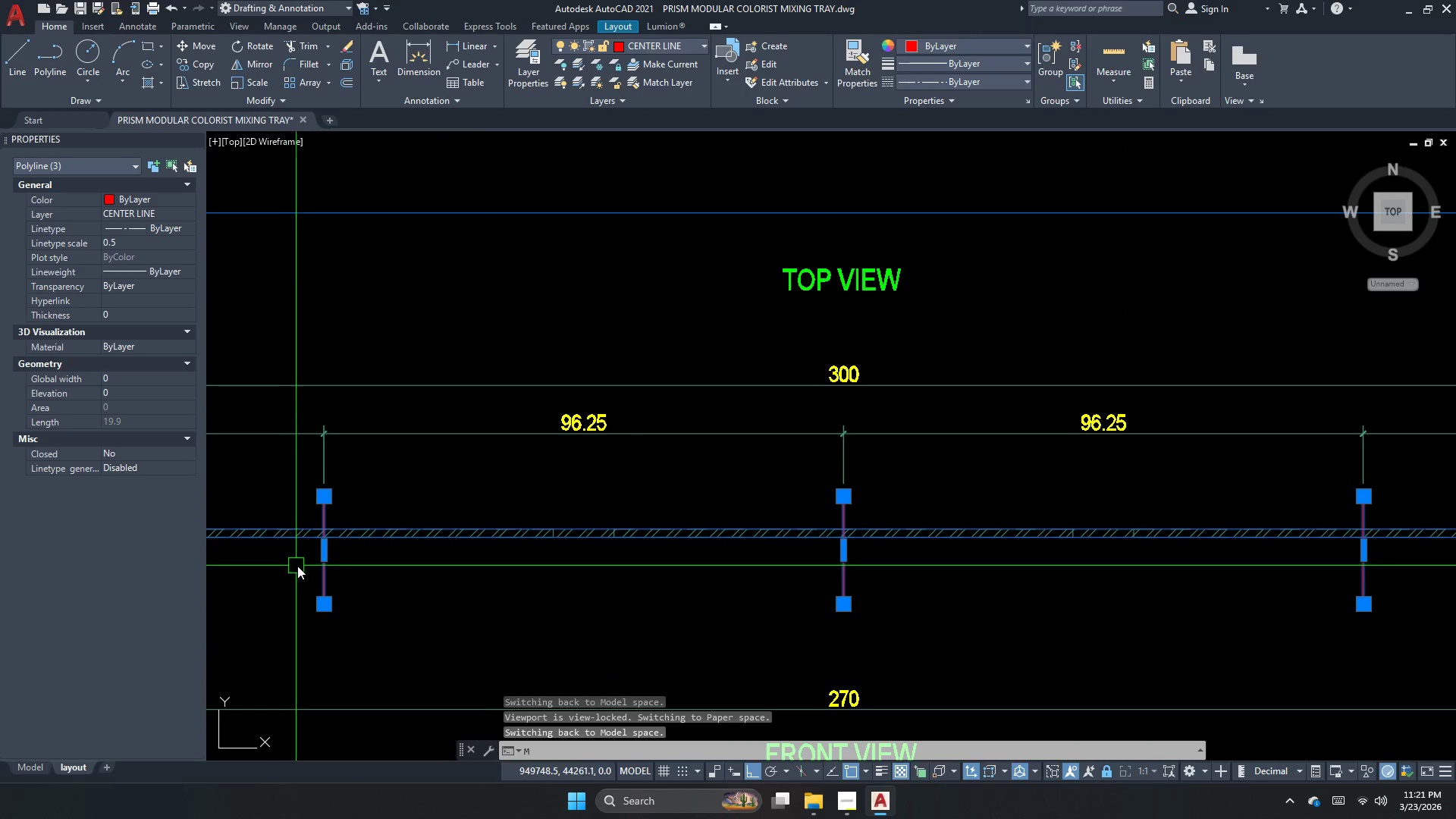 
key(Space)
 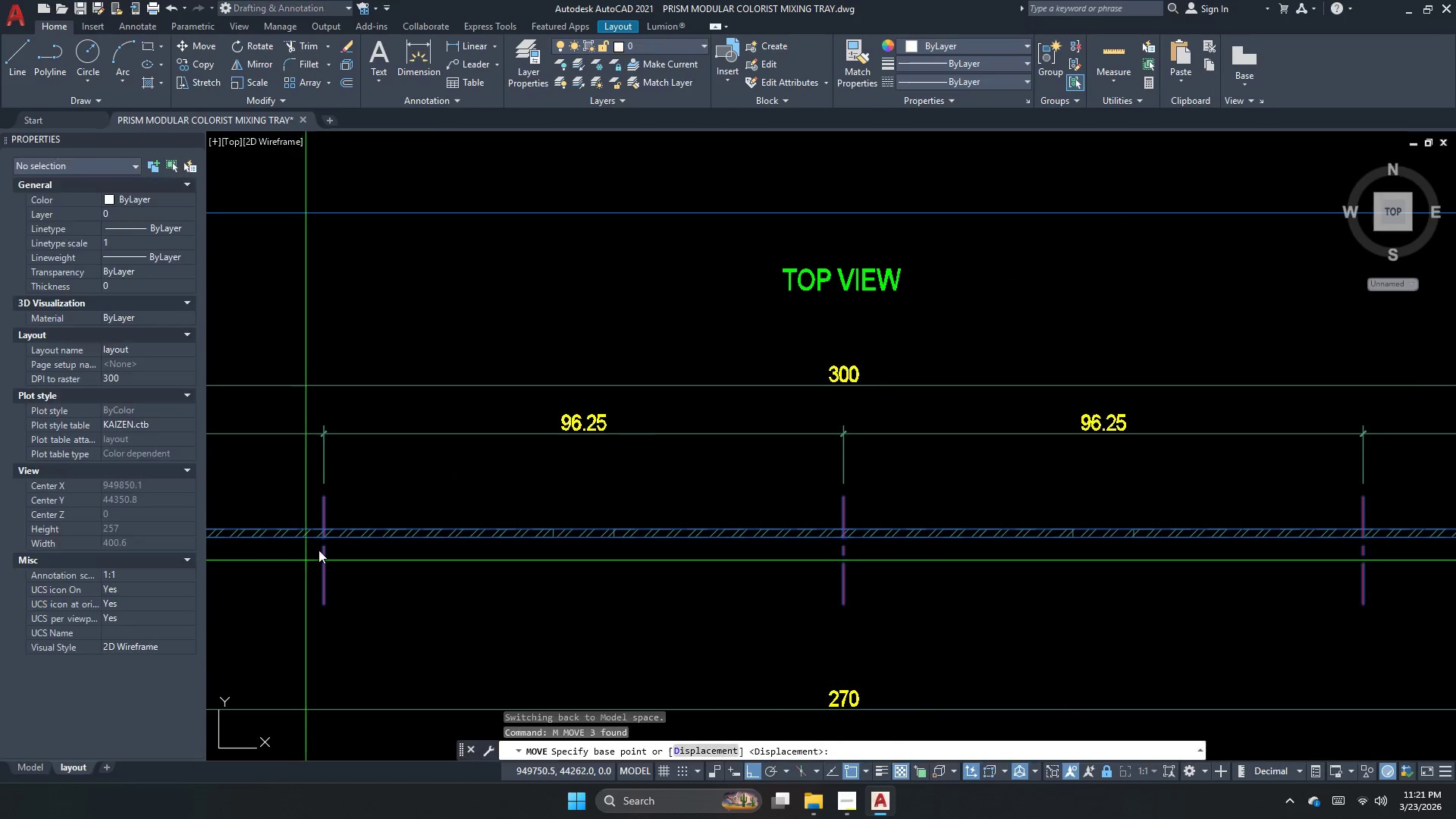 
scroll: coordinate [318, 550], scroll_direction: up, amount: 2.0
 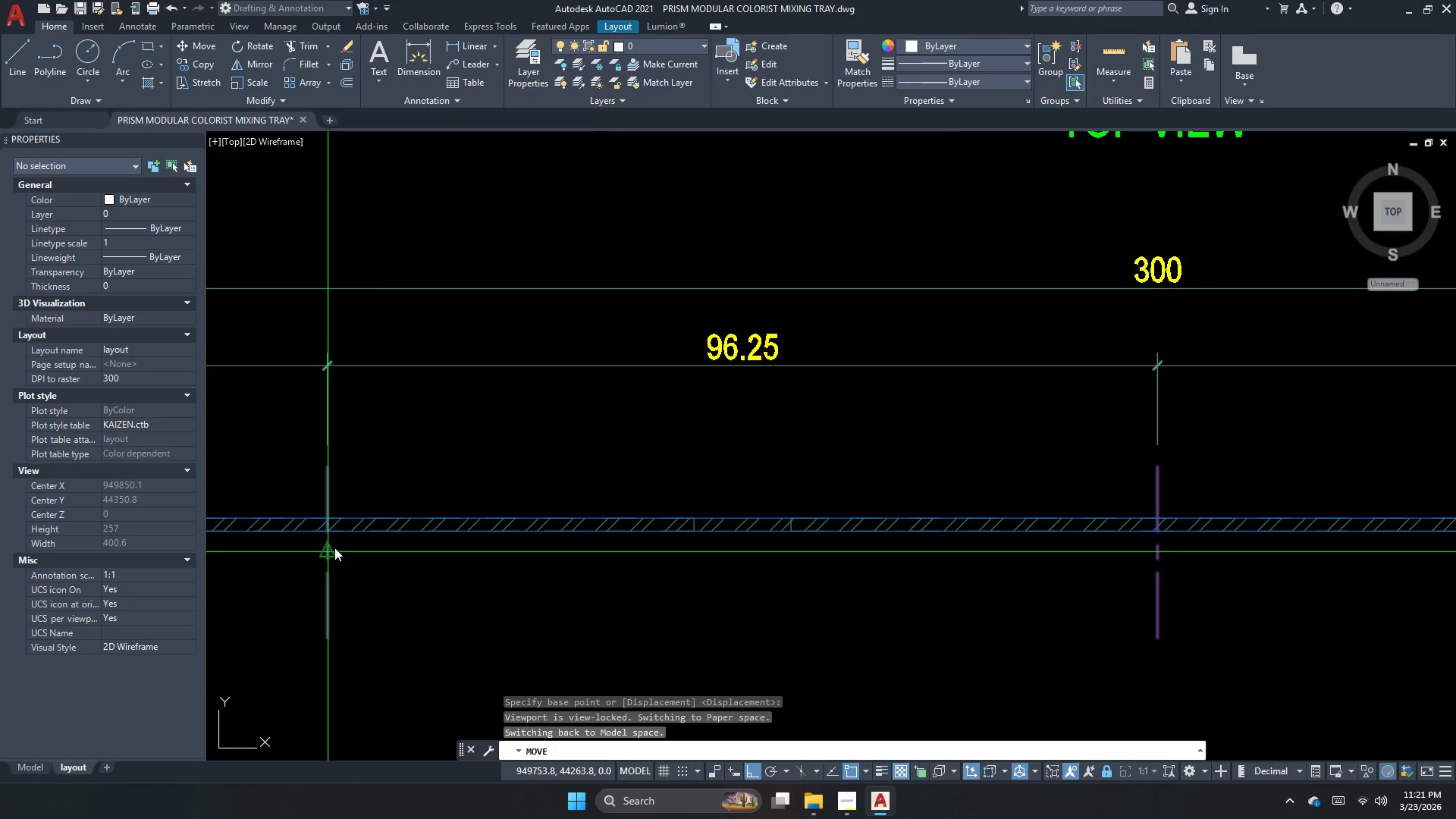 
left_click_drag(start_coordinate=[334, 548], to_coordinate=[330, 544])
 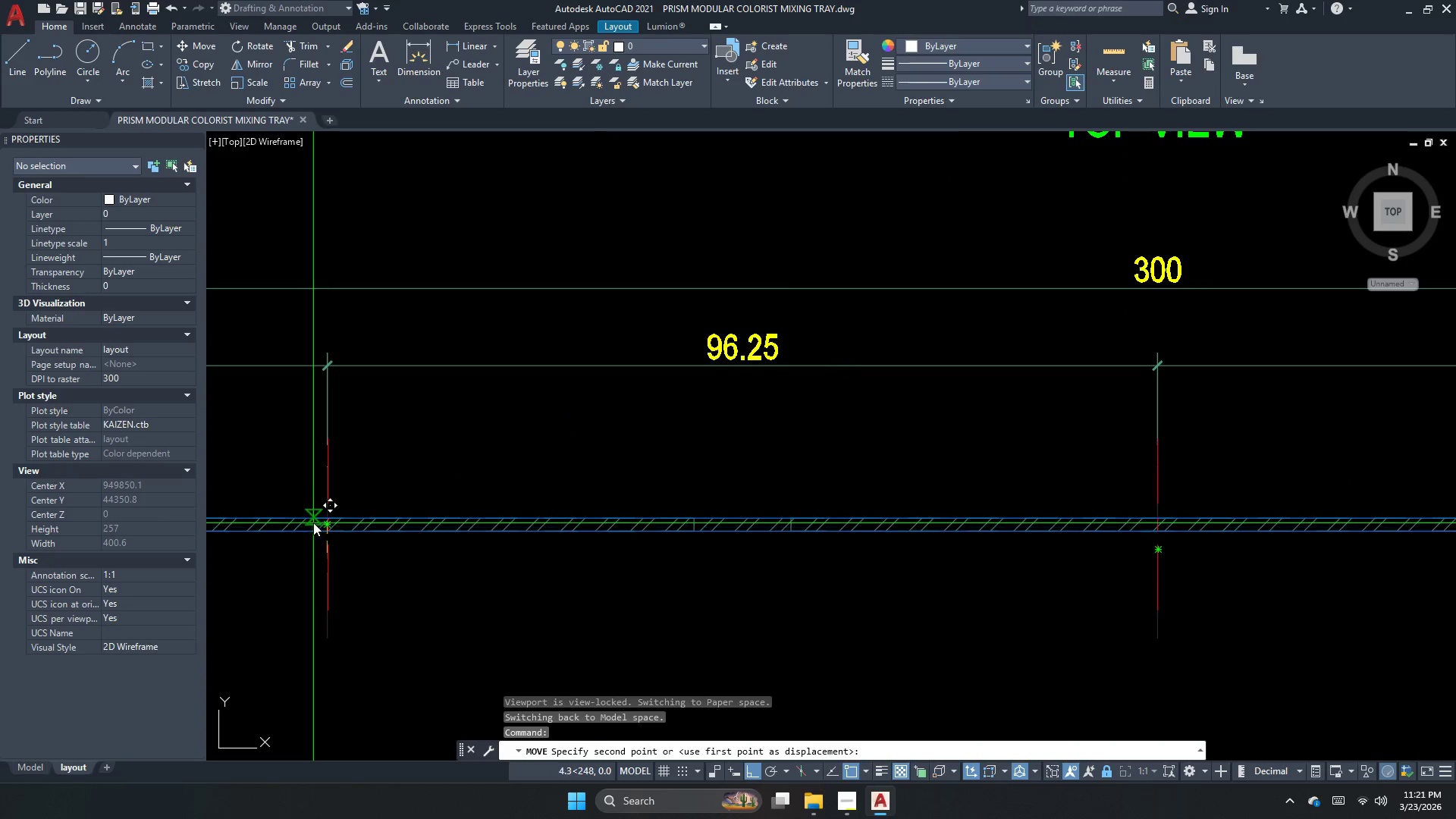 
scroll: coordinate [313, 522], scroll_direction: up, amount: 1.0
 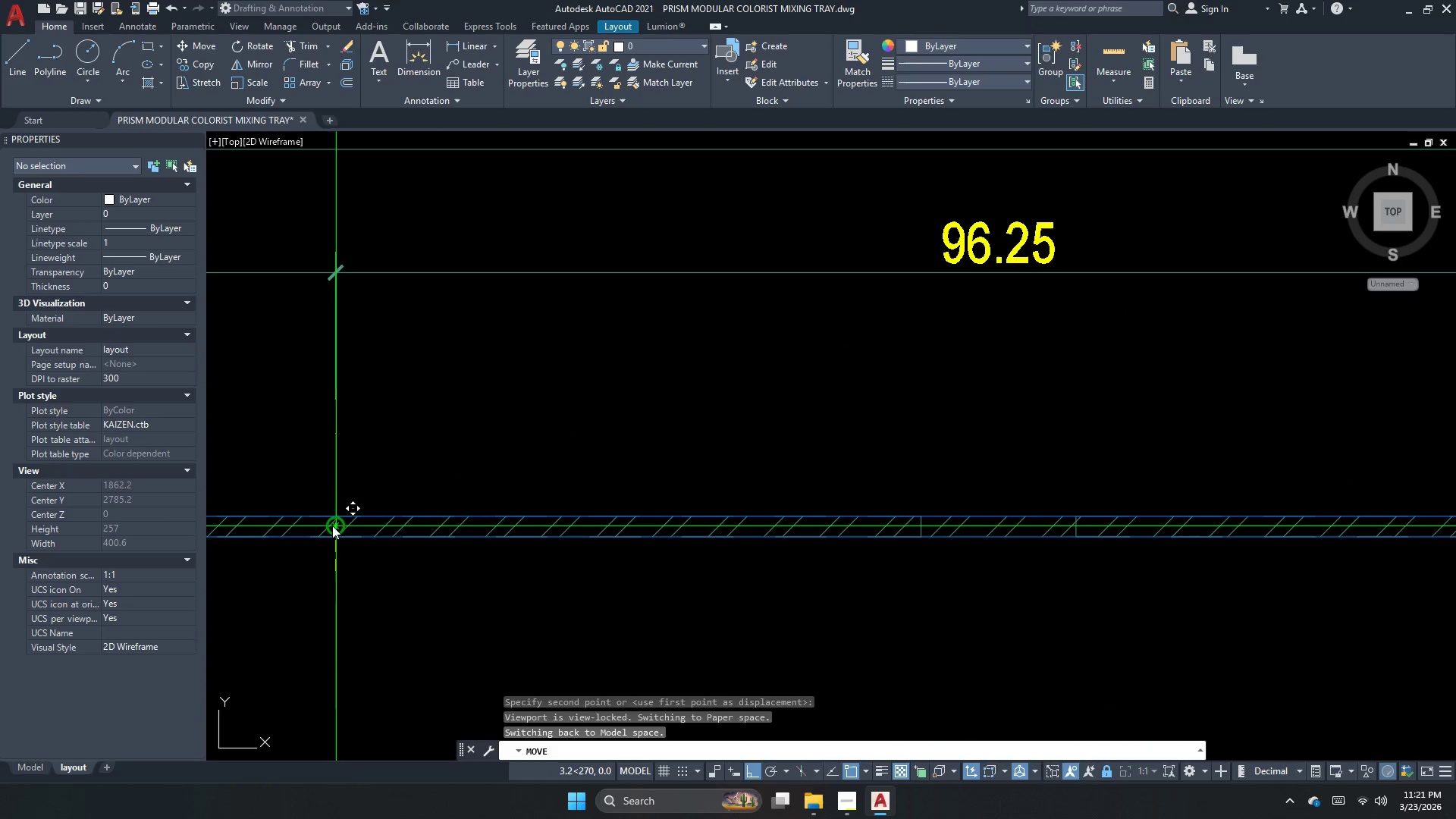 
left_click_drag(start_coordinate=[331, 526], to_coordinate=[326, 535])
 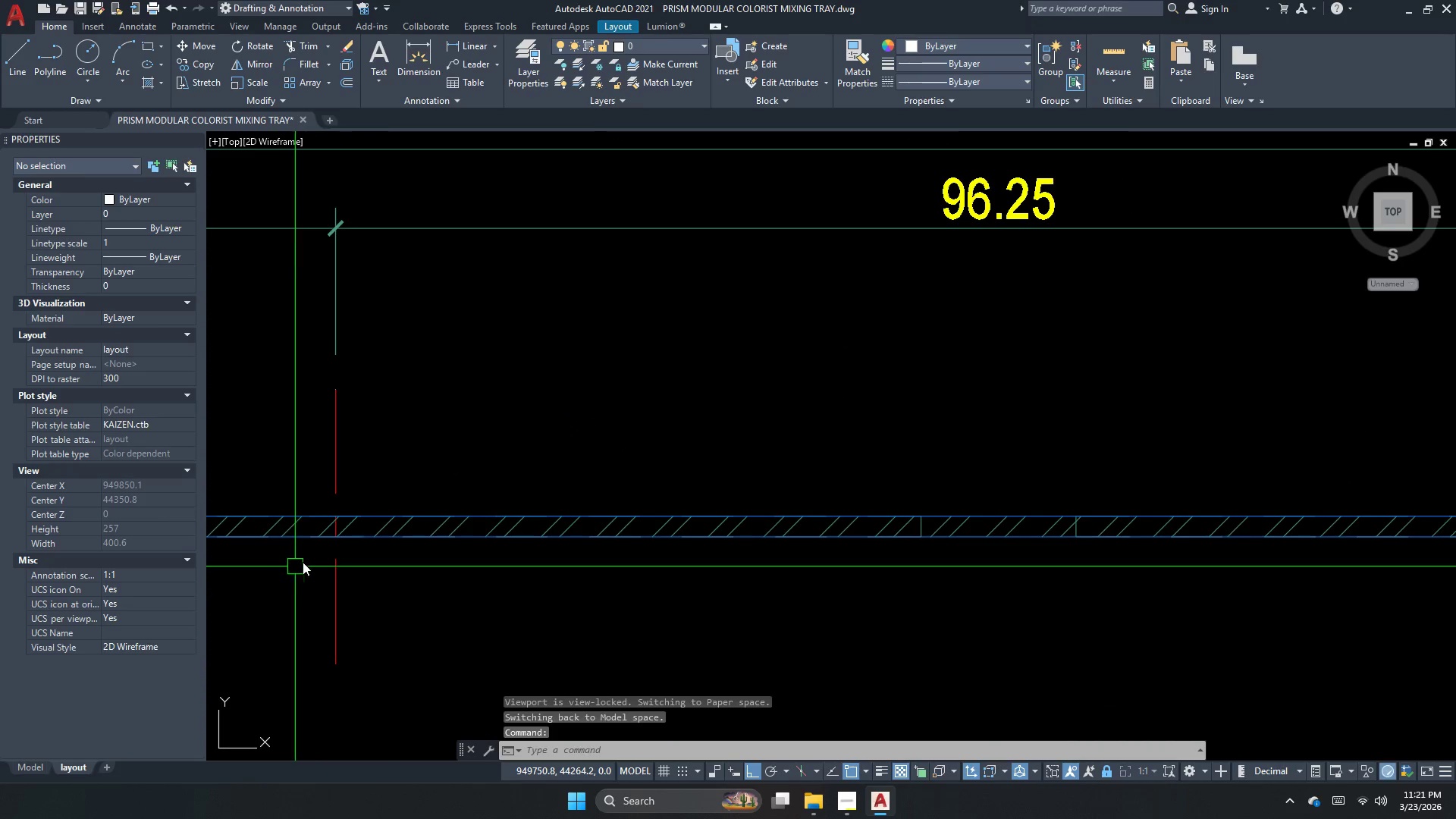 
key(Escape)
 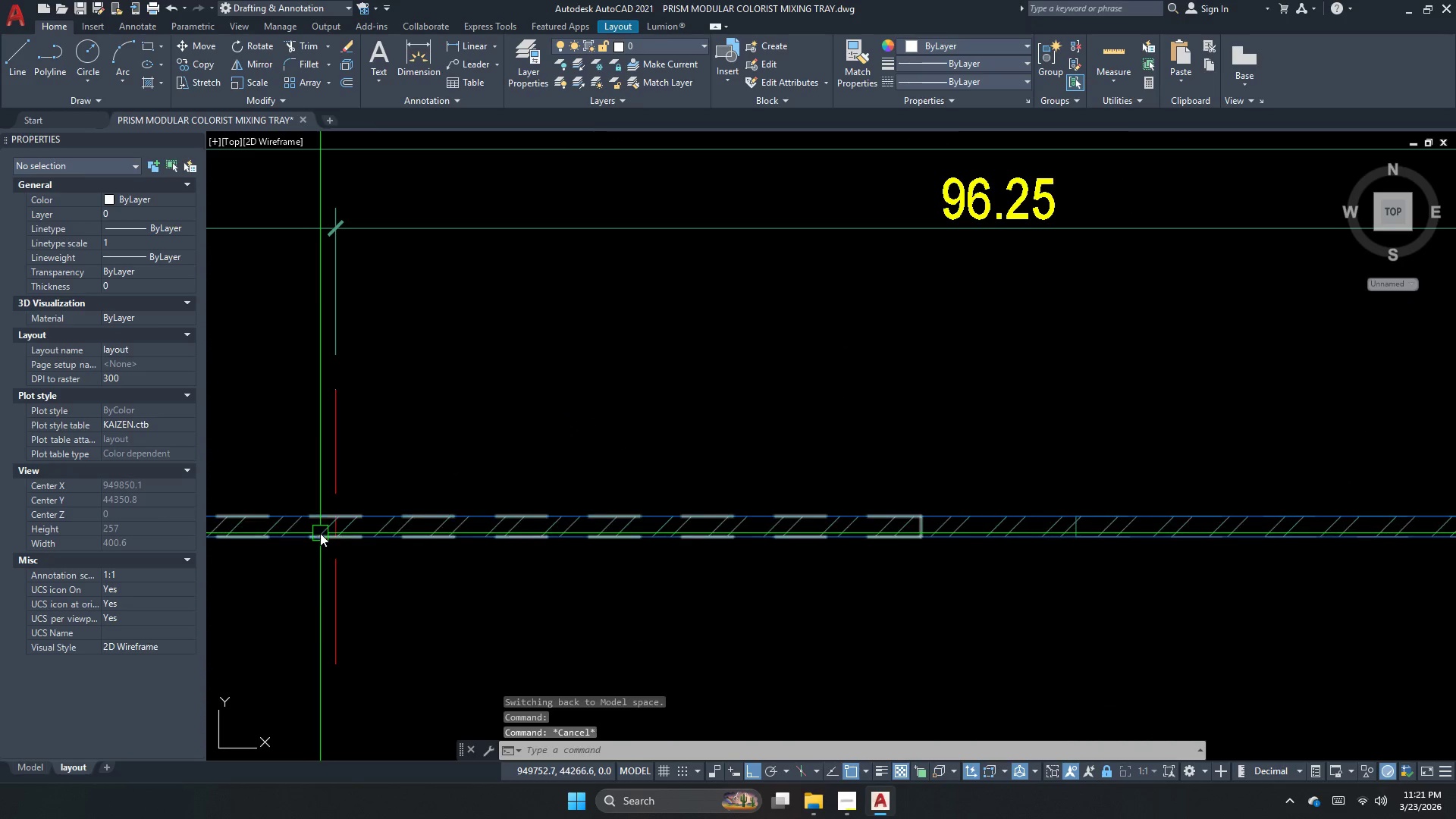 
scroll: coordinate [311, 538], scroll_direction: down, amount: 3.0
 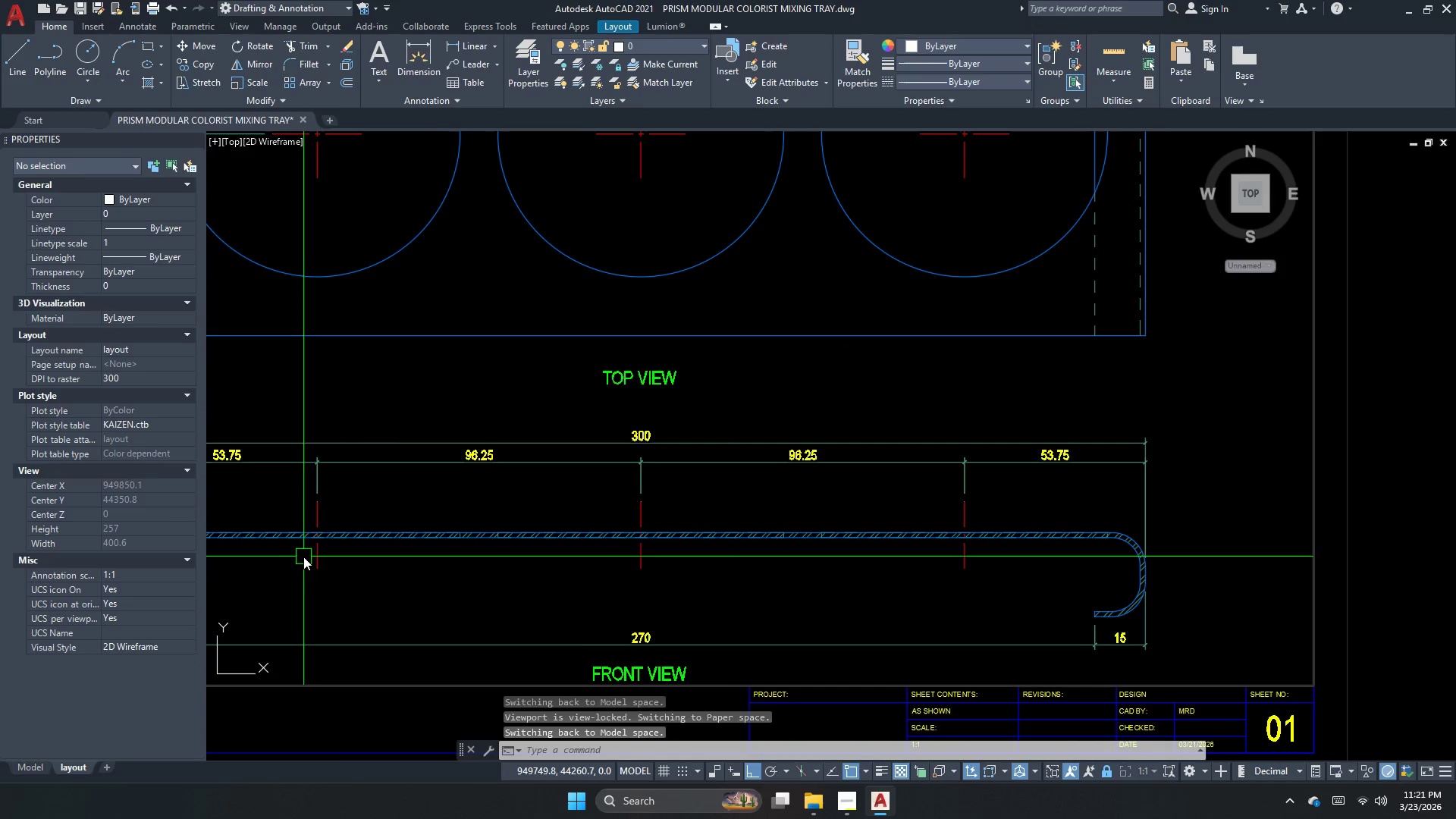 
key(Escape)
 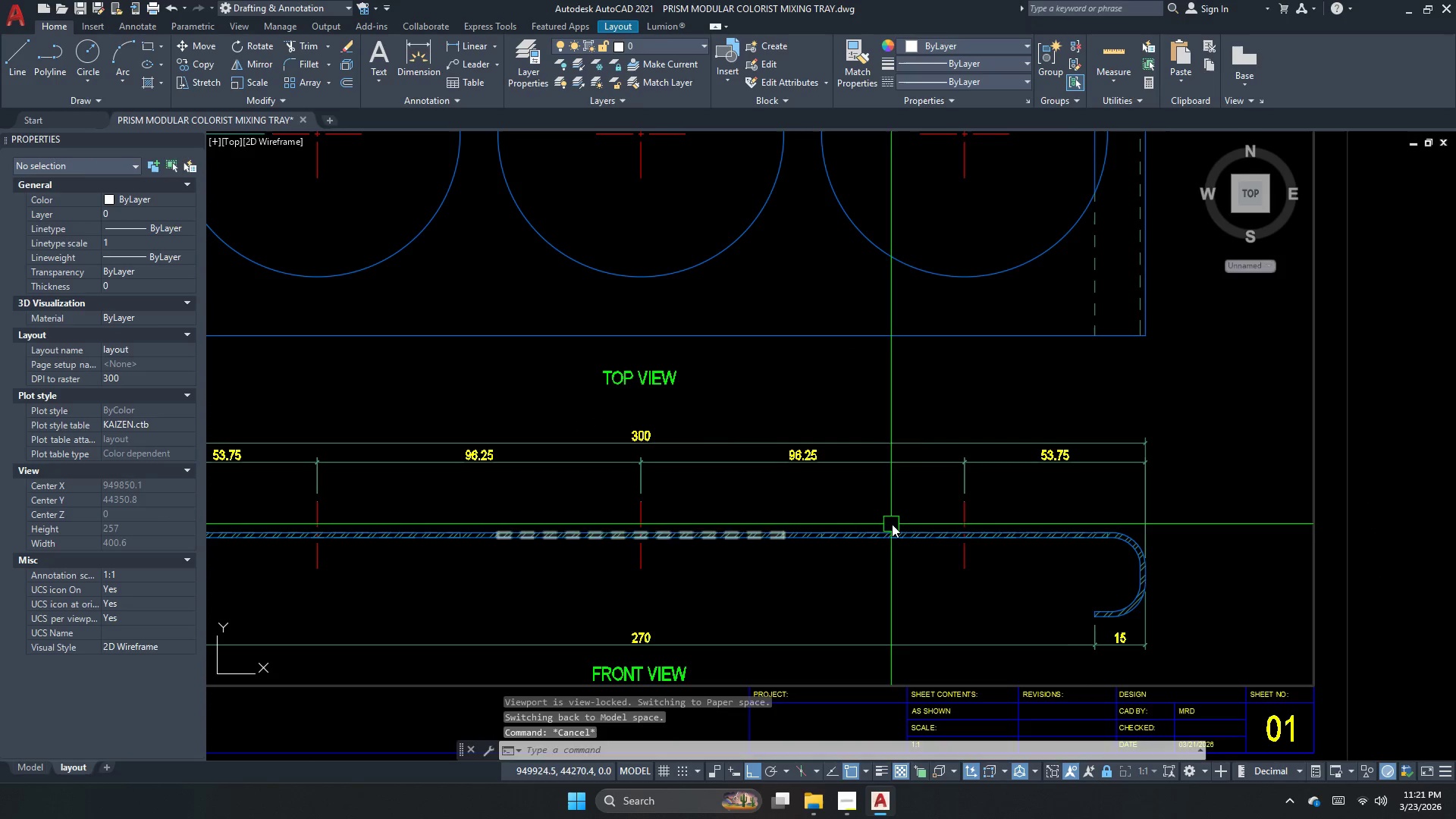 
key(S)
 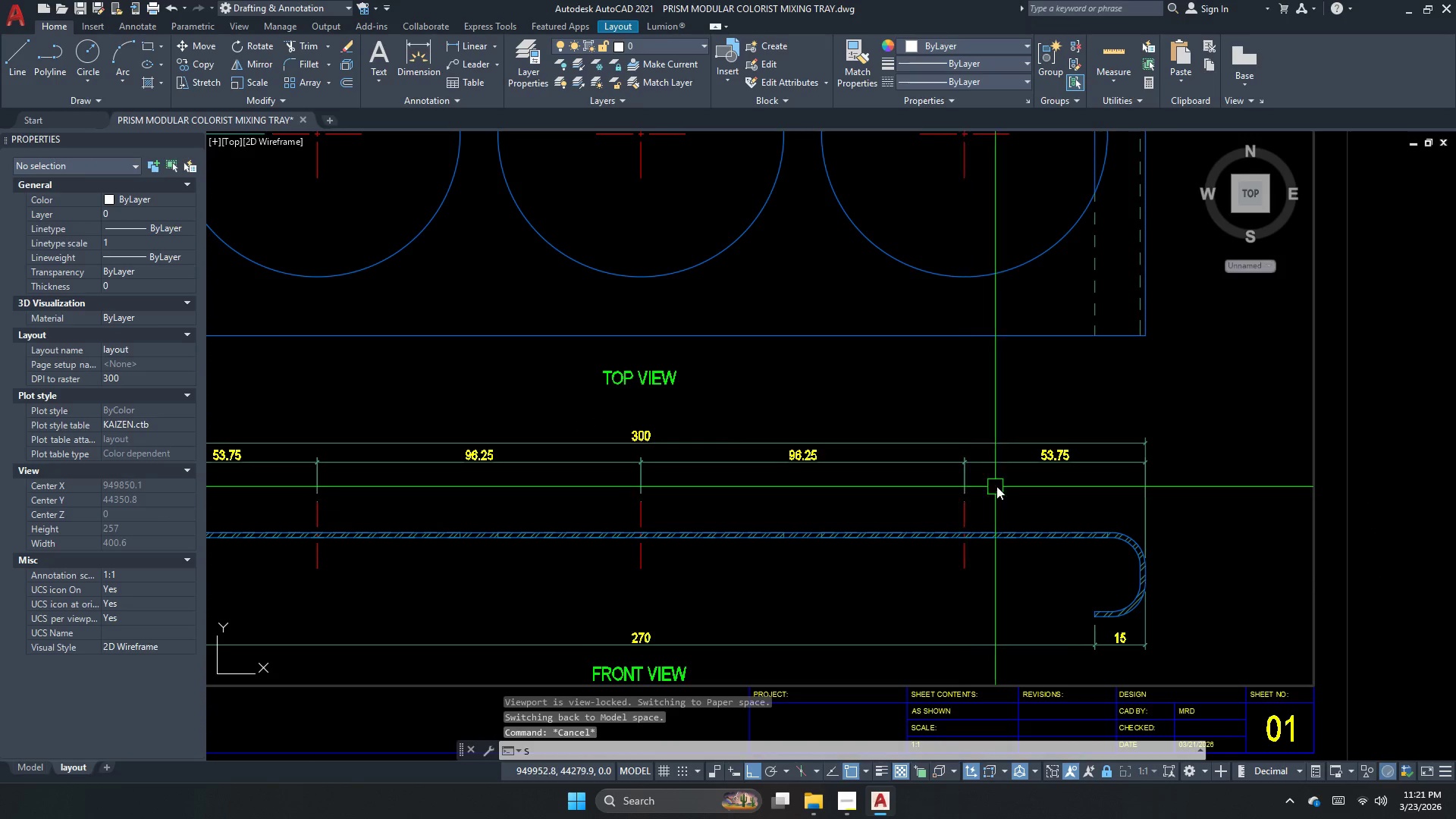 
key(Space)
 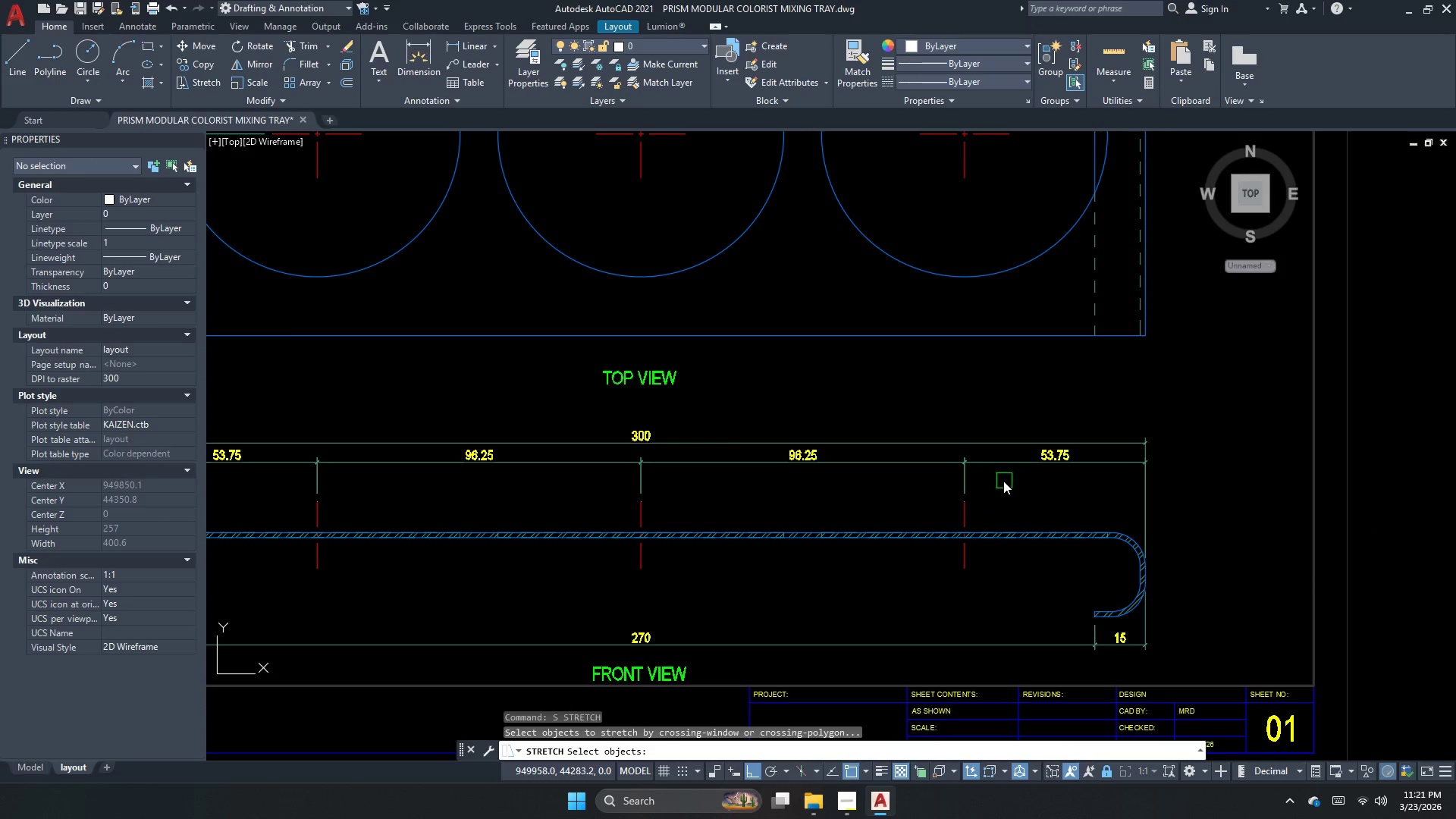 
left_click_drag(start_coordinate=[1003, 481], to_coordinate=[990, 475])
 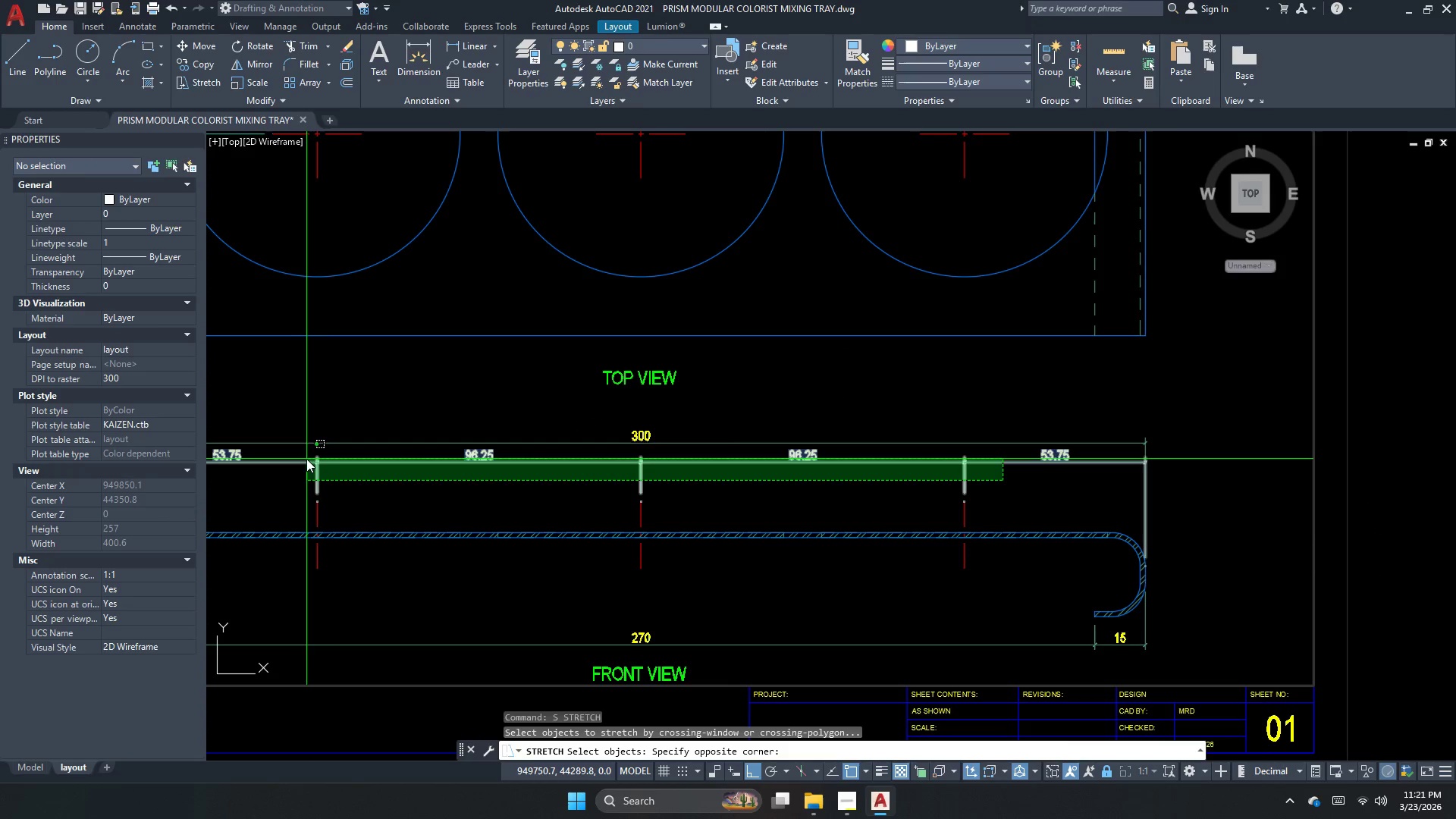 
left_click_drag(start_coordinate=[304, 459], to_coordinate=[311, 463])
 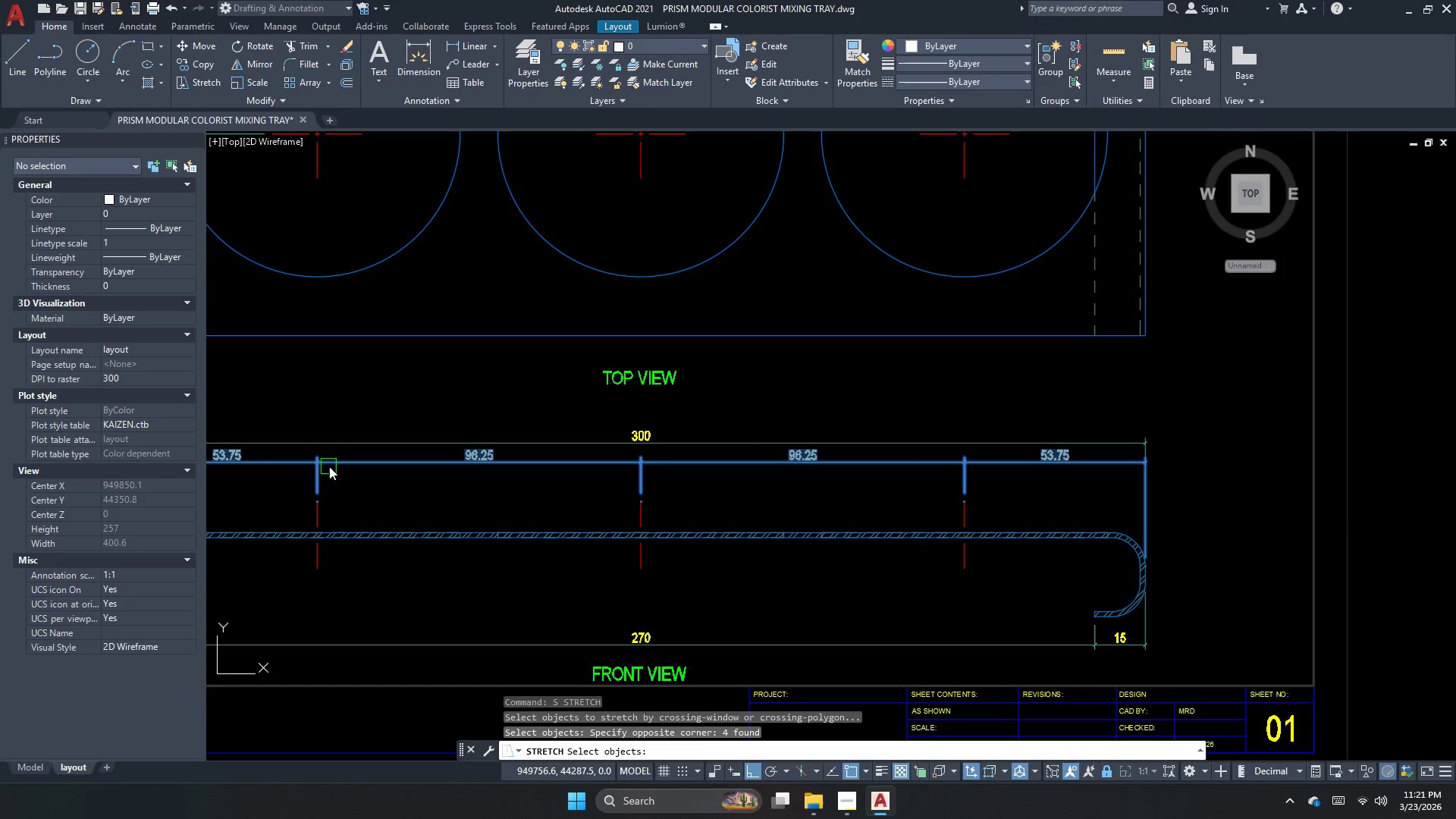 
key(Space)
 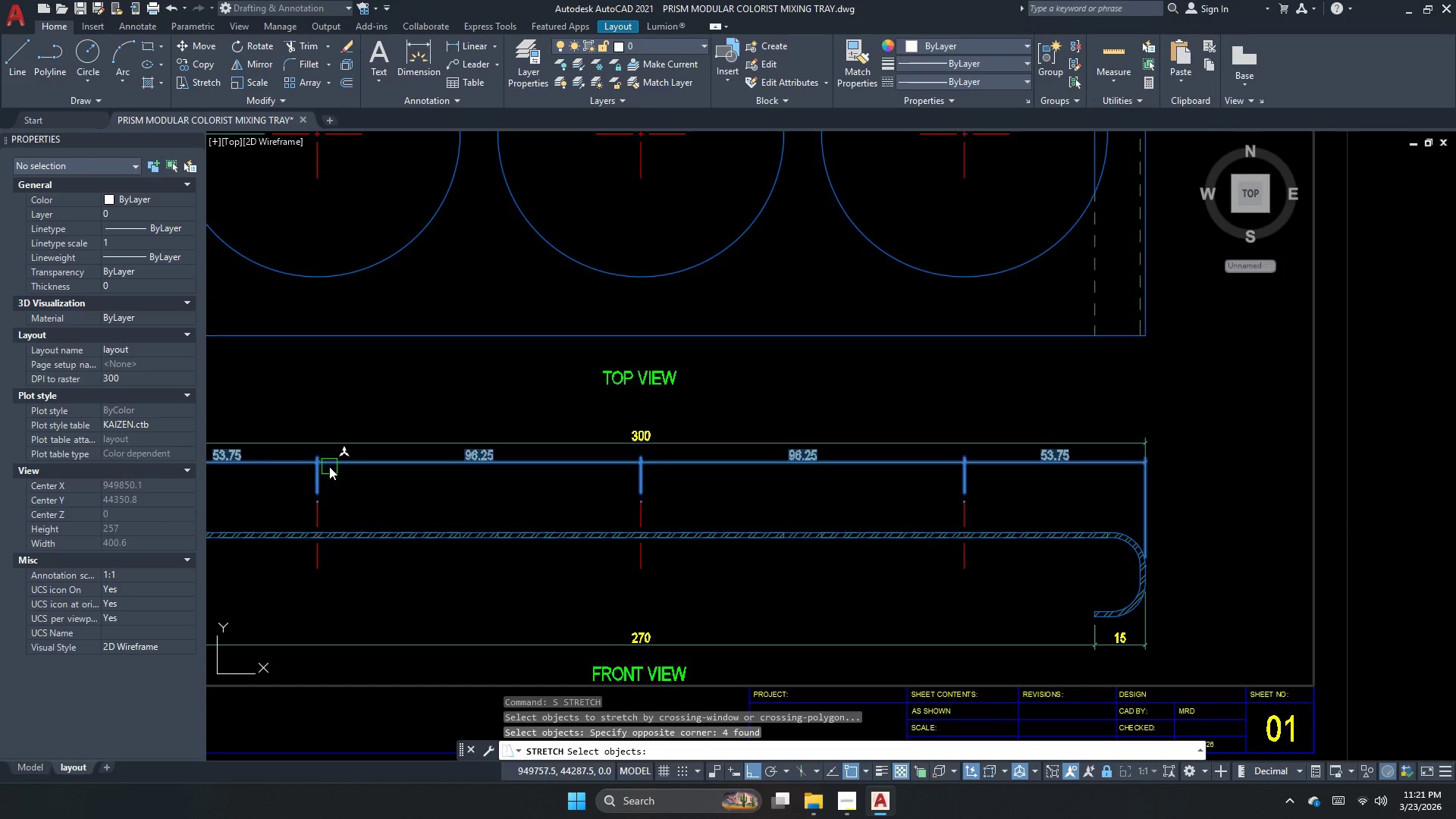 
left_click_drag(start_coordinate=[375, 497], to_coordinate=[375, 509])
 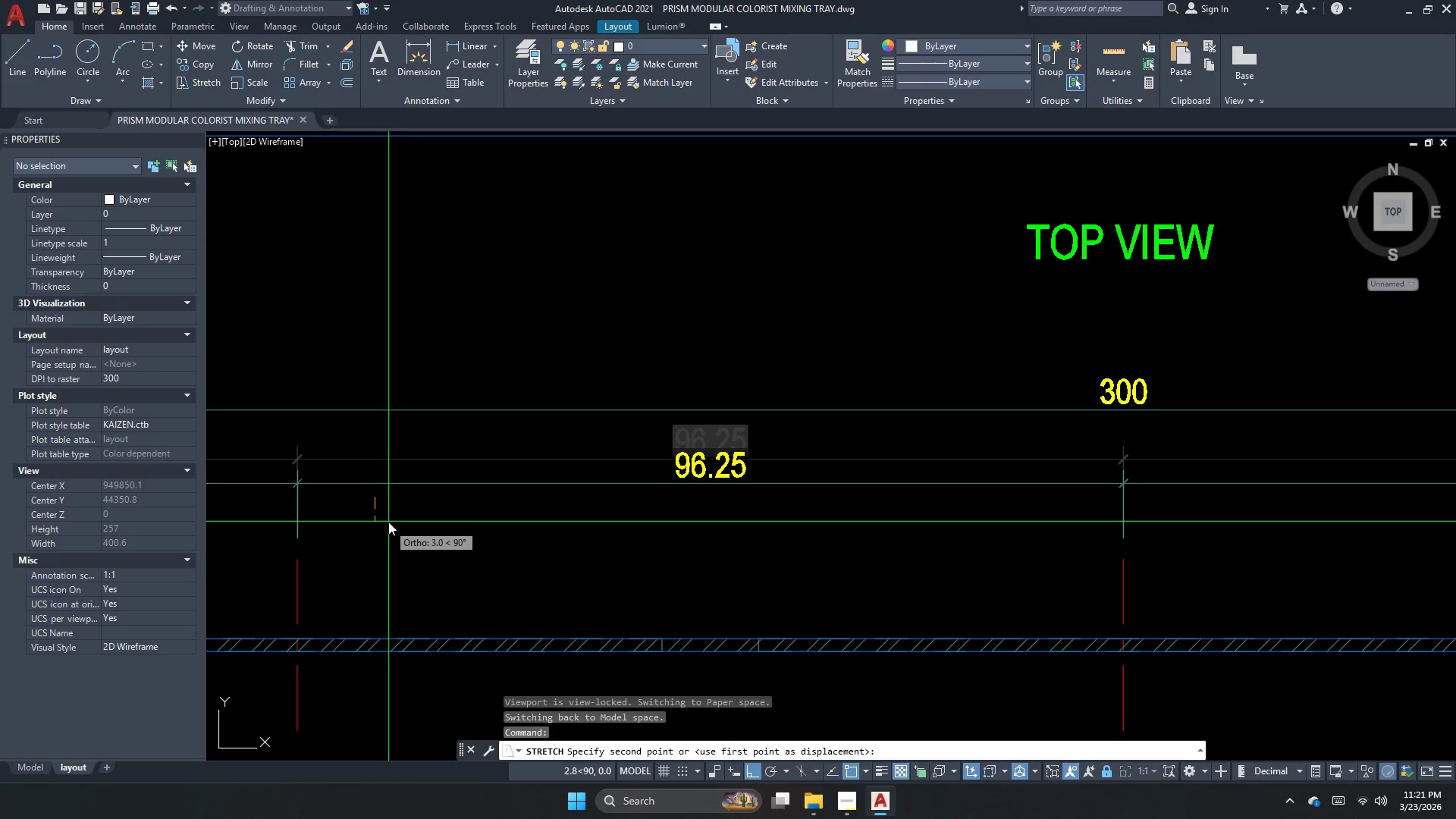 
scroll: coordinate [329, 466], scroll_direction: up, amount: 2.0
 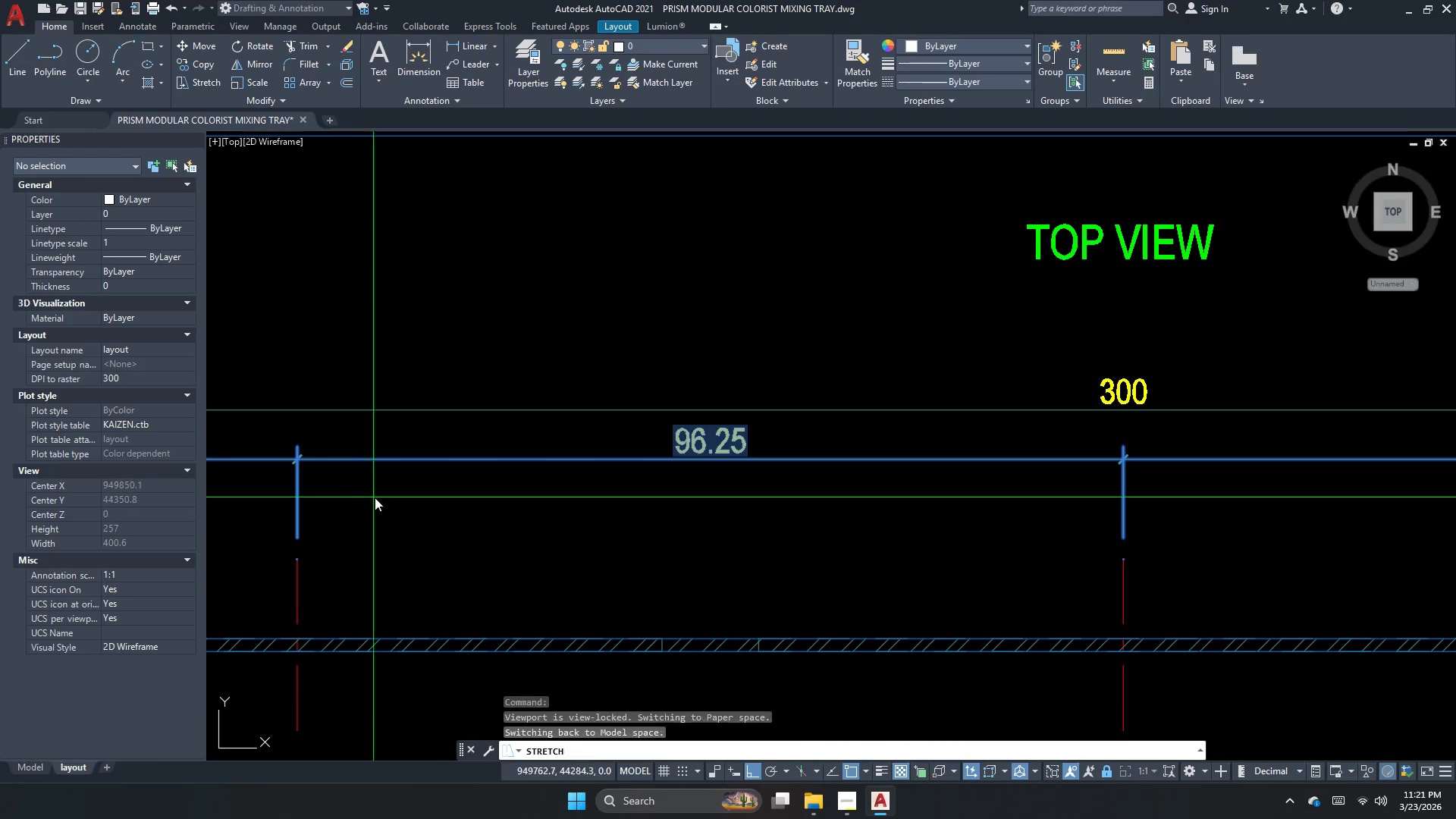 
key(Escape)
 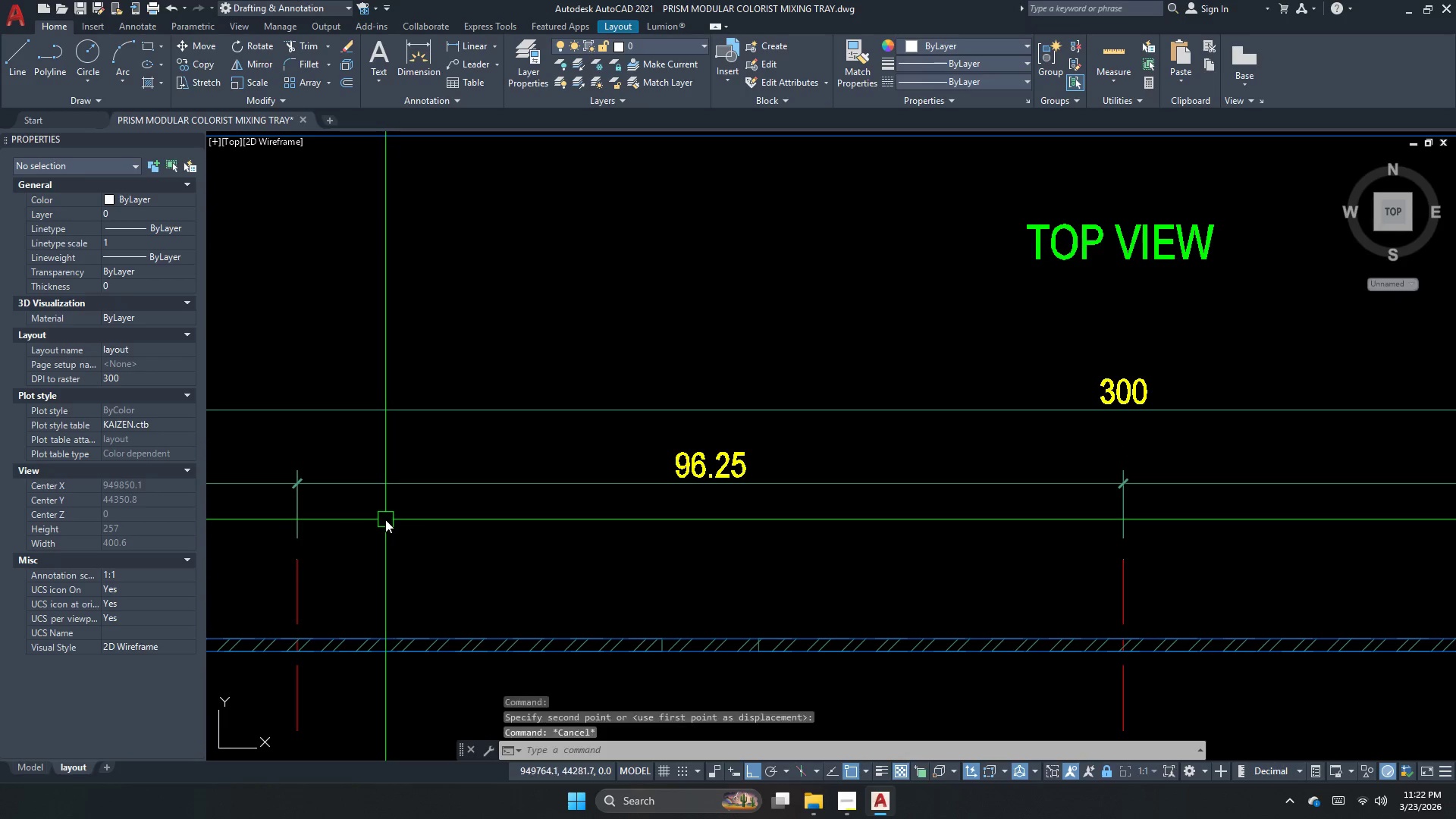 
scroll: coordinate [618, 545], scroll_direction: down, amount: 4.0
 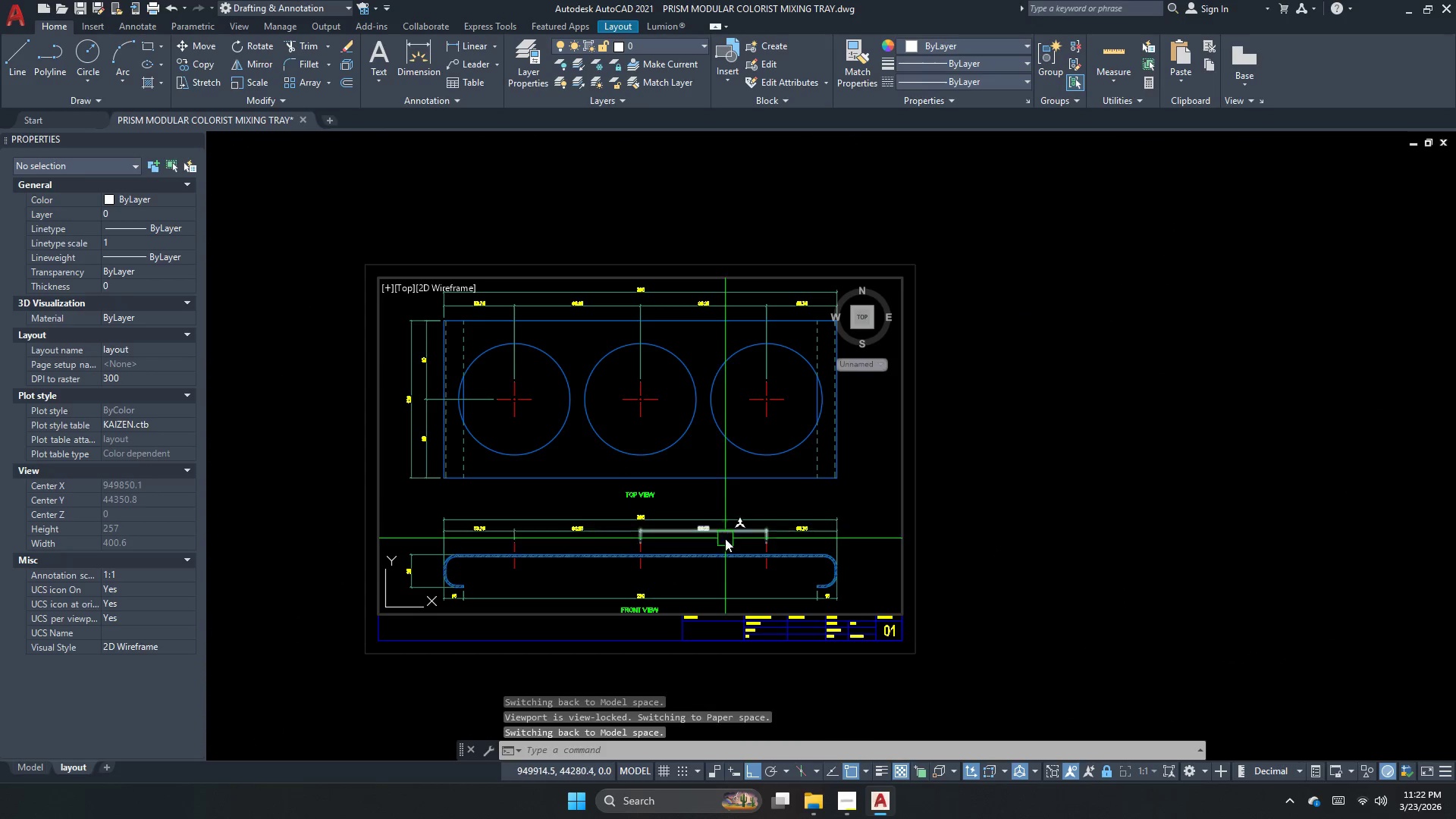 
scroll: coordinate [739, 582], scroll_direction: up, amount: 1.0
 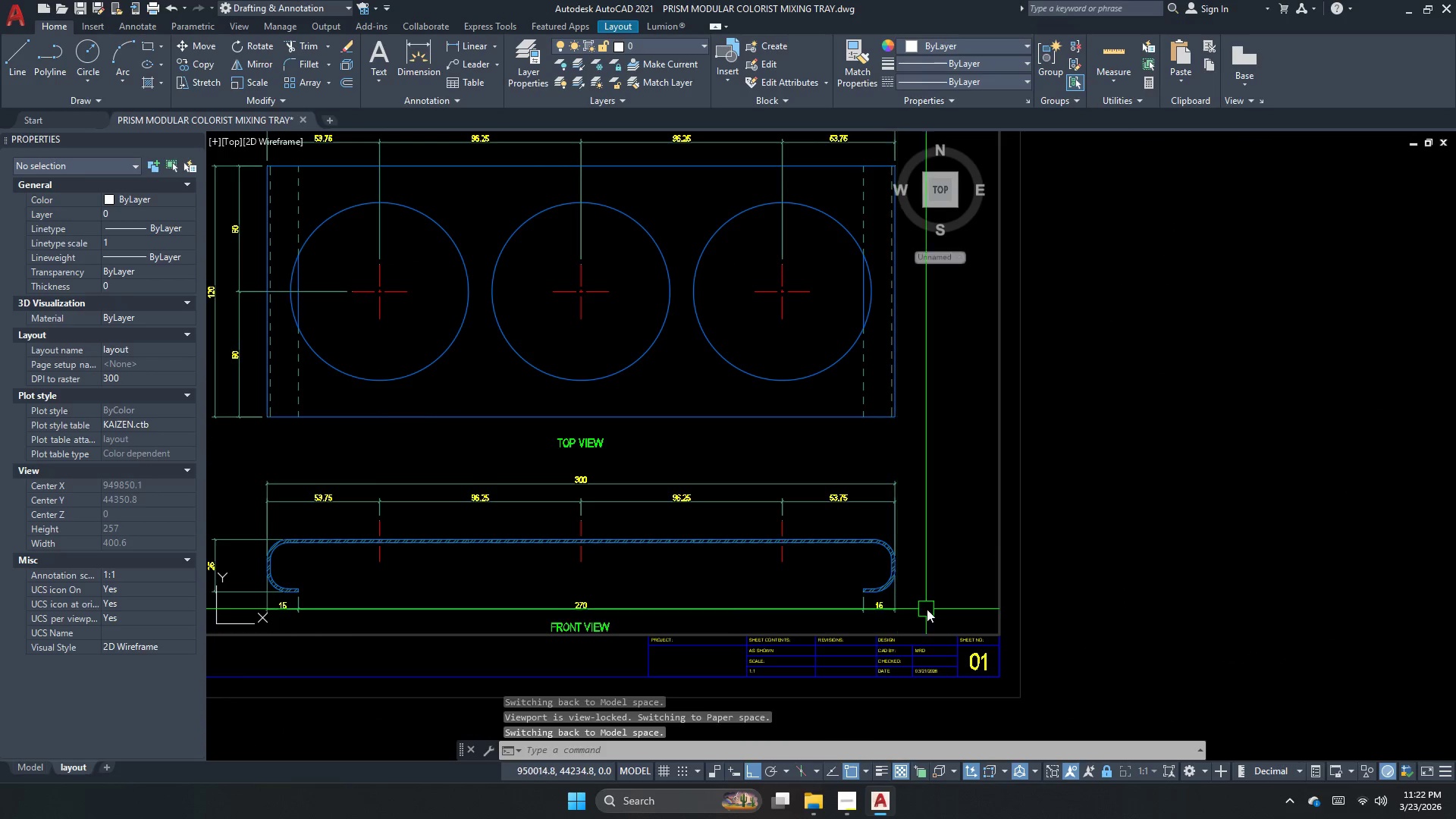 
left_click_drag(start_coordinate=[927, 611], to_coordinate=[903, 595])
 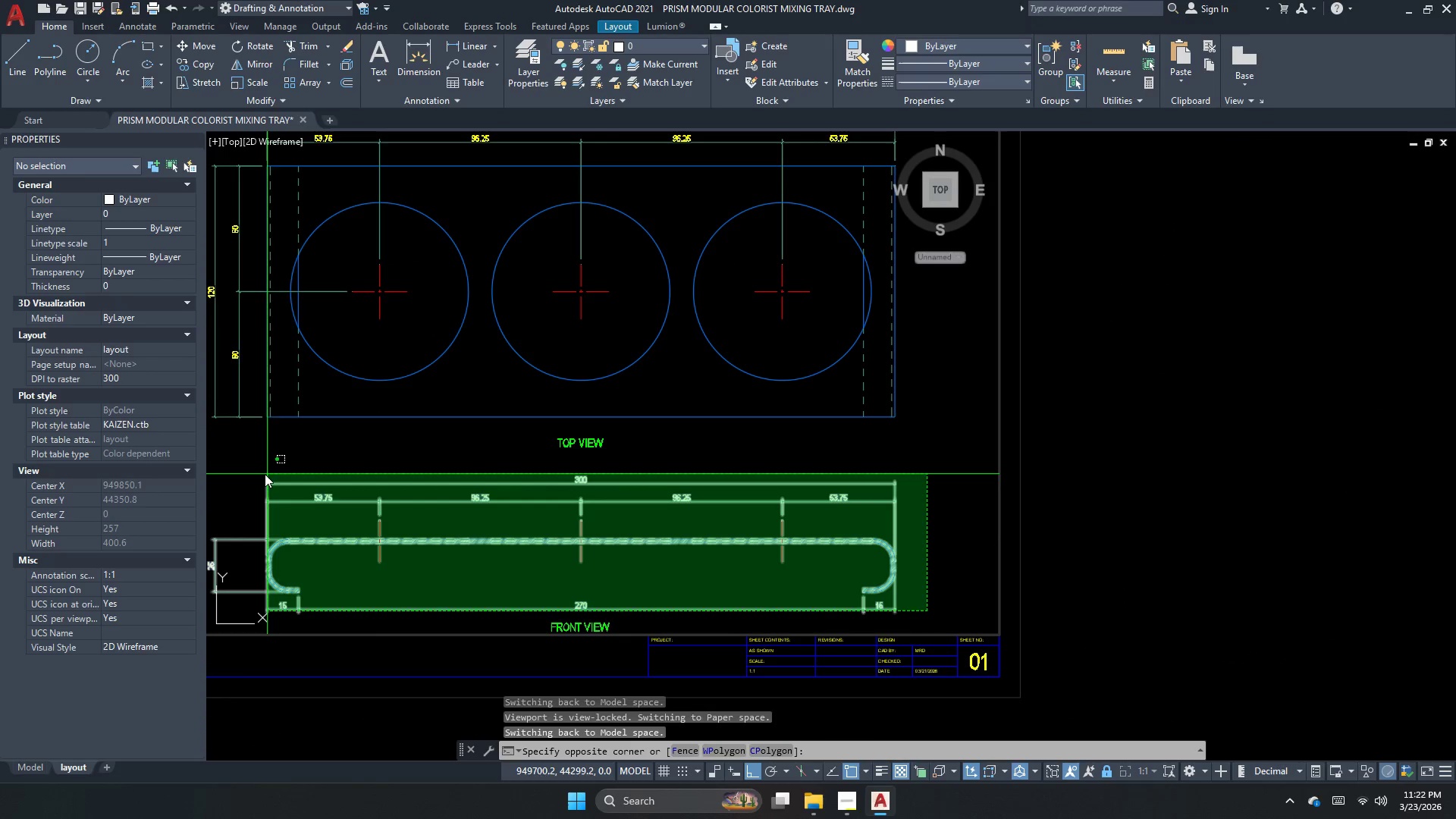 
left_click([262, 472])
 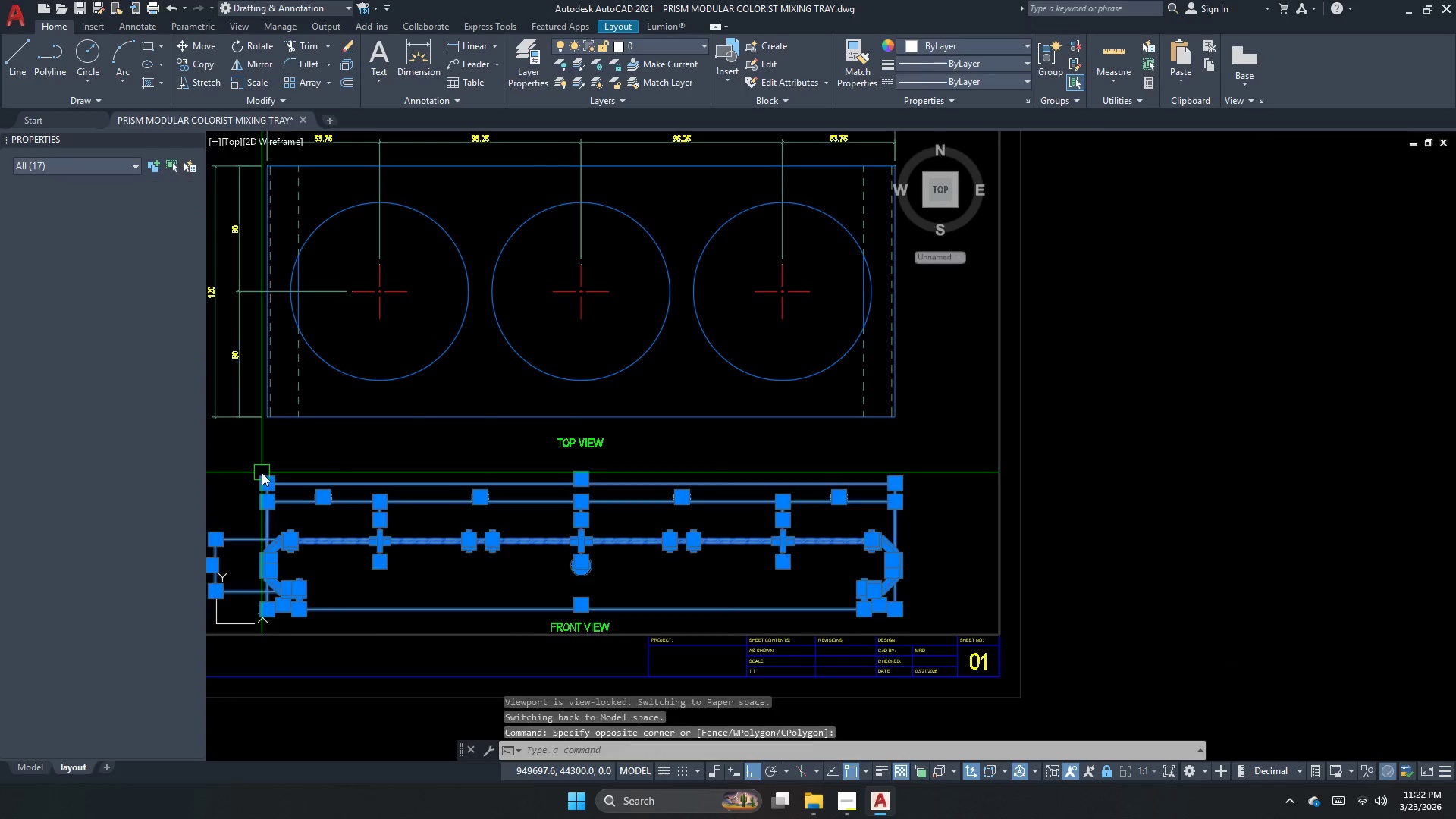 
key(M)
 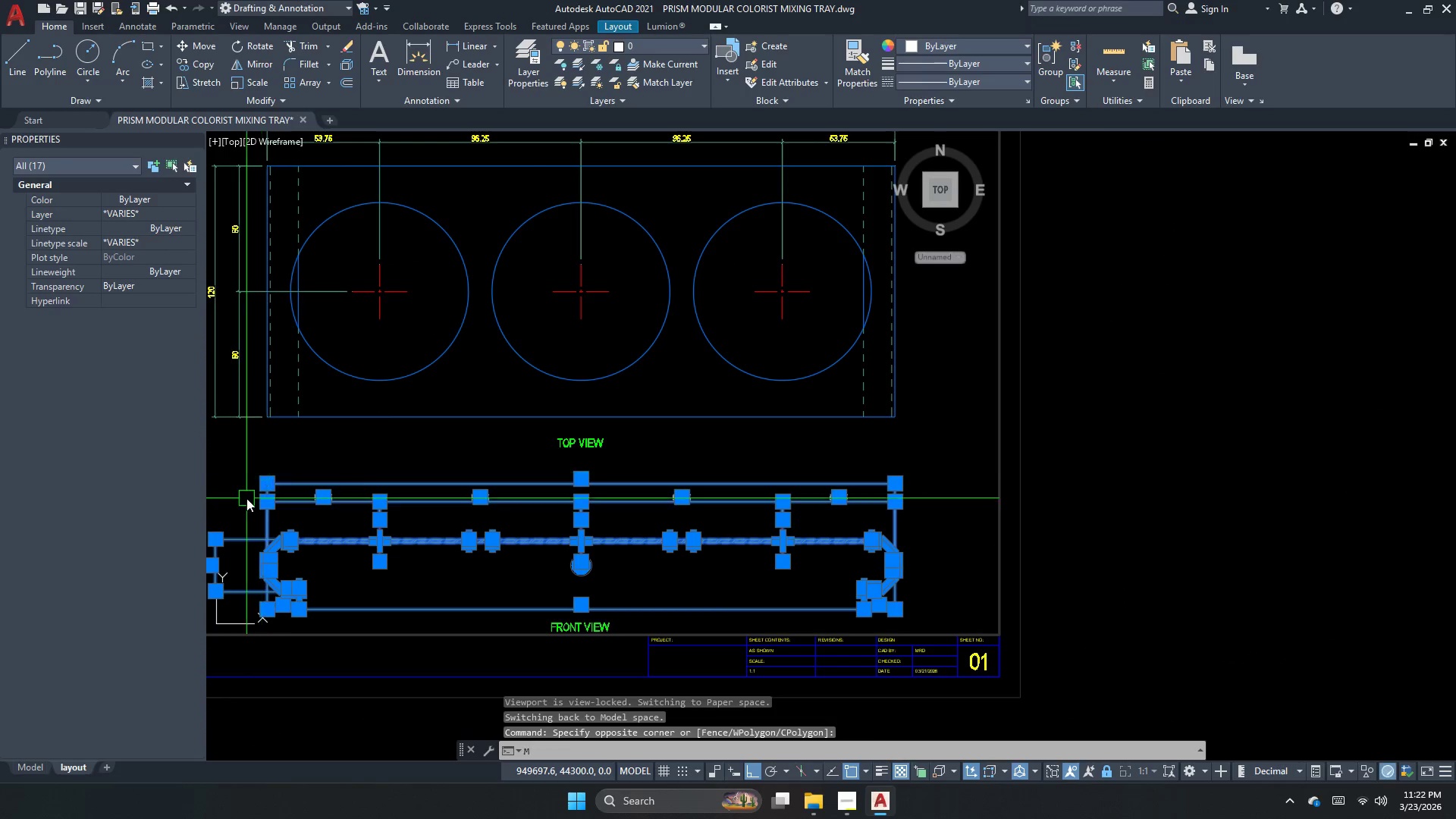 
key(Space)
 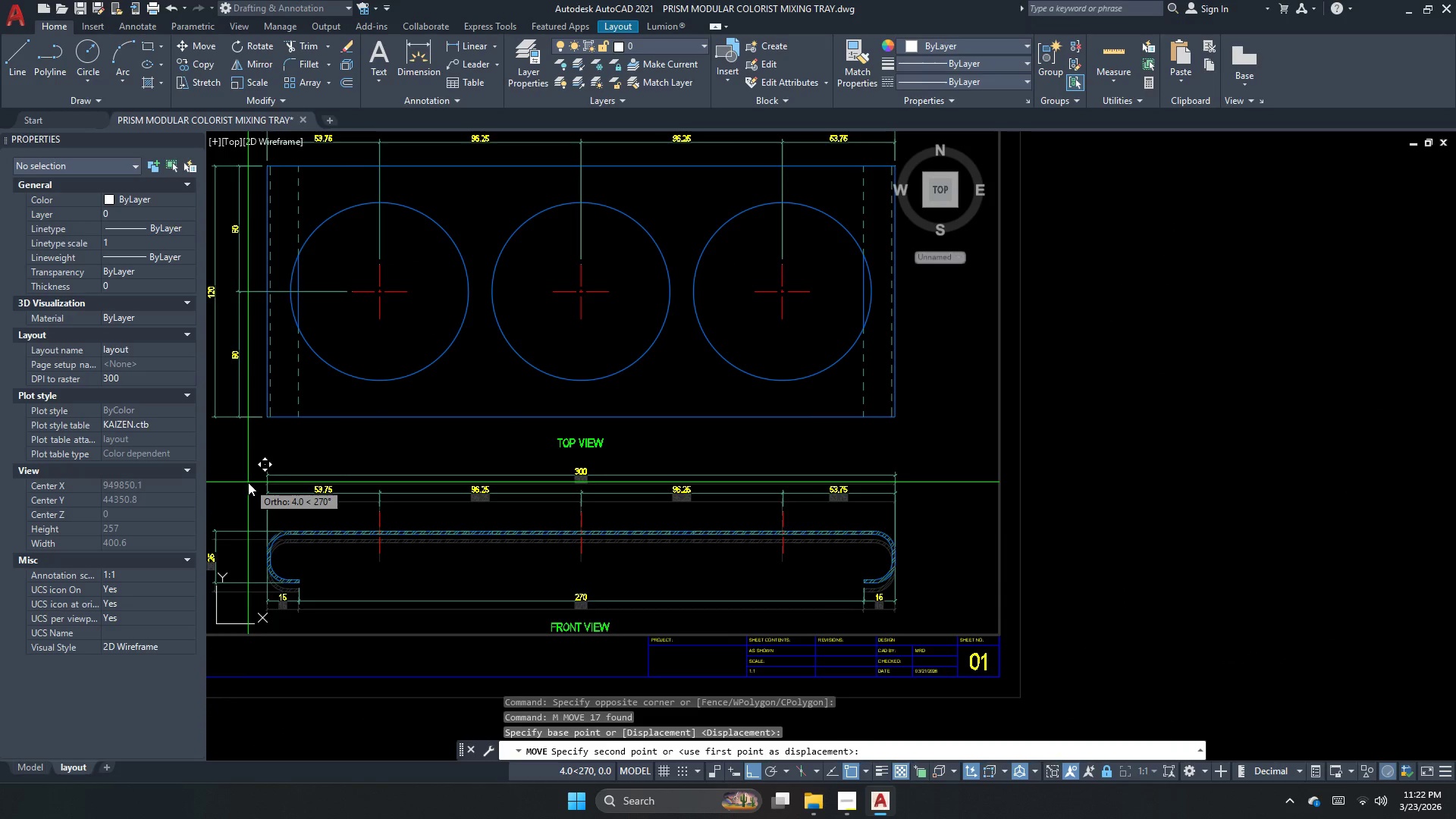 
left_click([248, 482])
 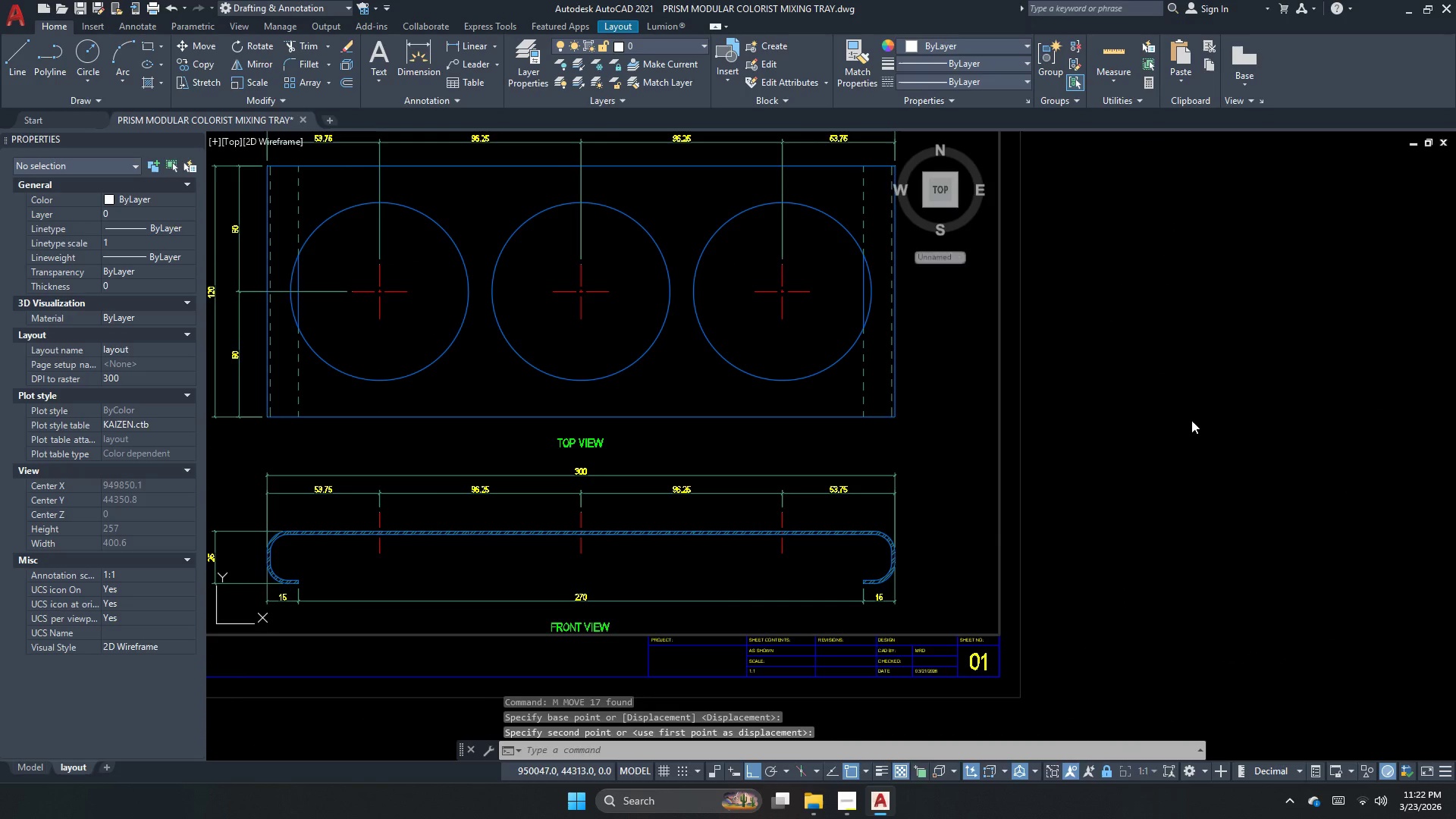 
double_click([1191, 420])
 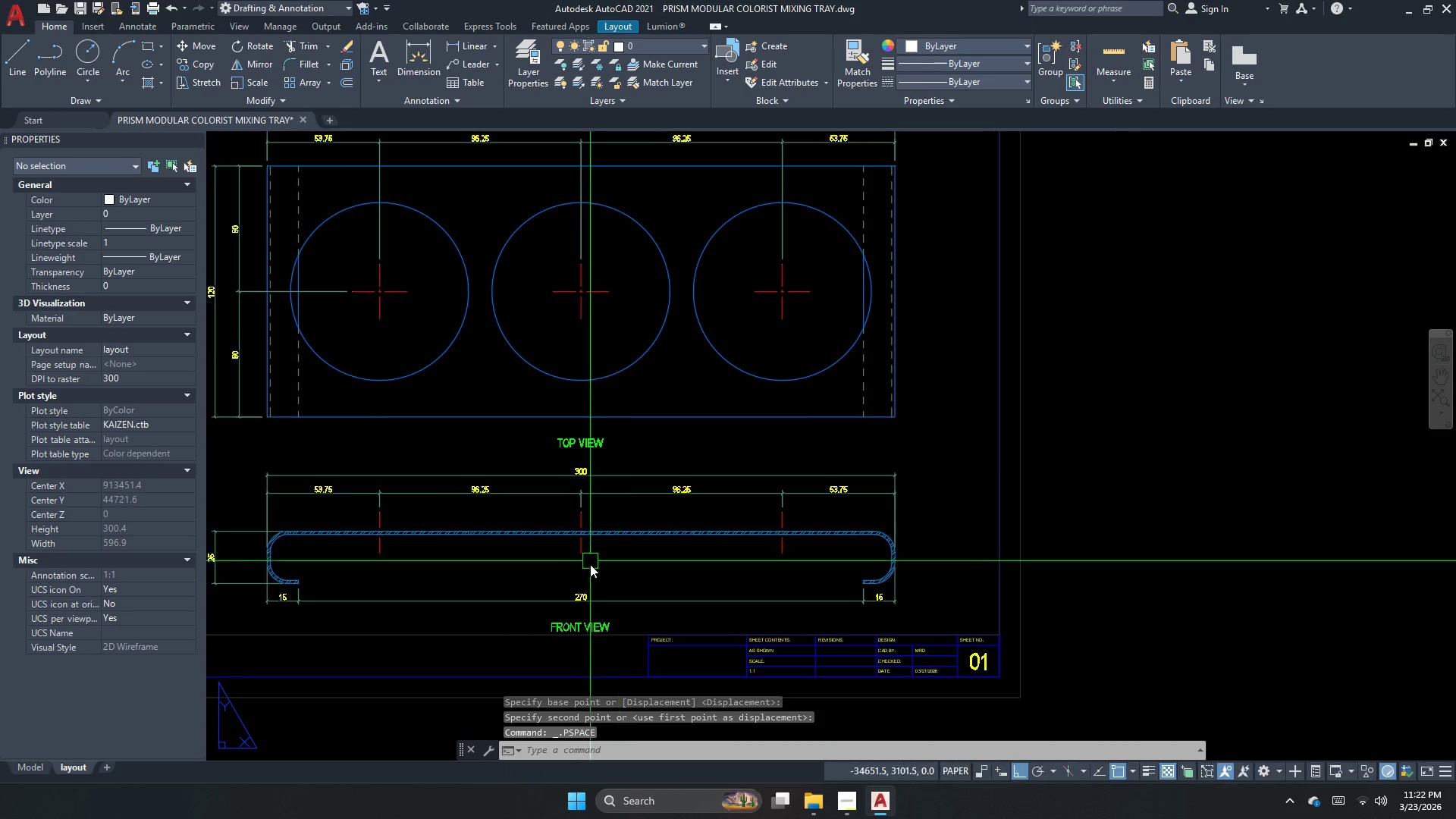 
scroll: coordinate [590, 587], scroll_direction: up, amount: 2.0
 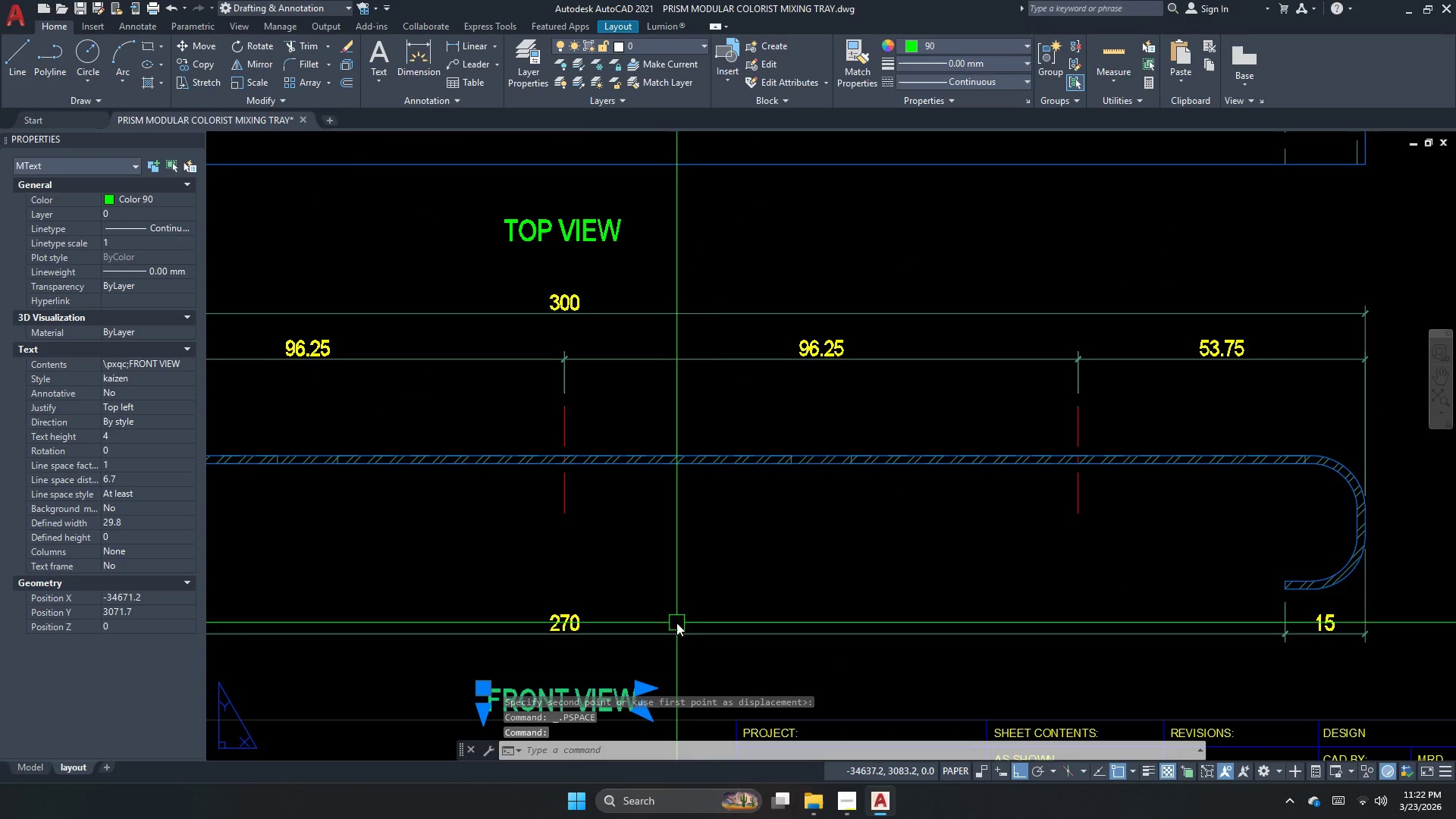 
key(Space)
 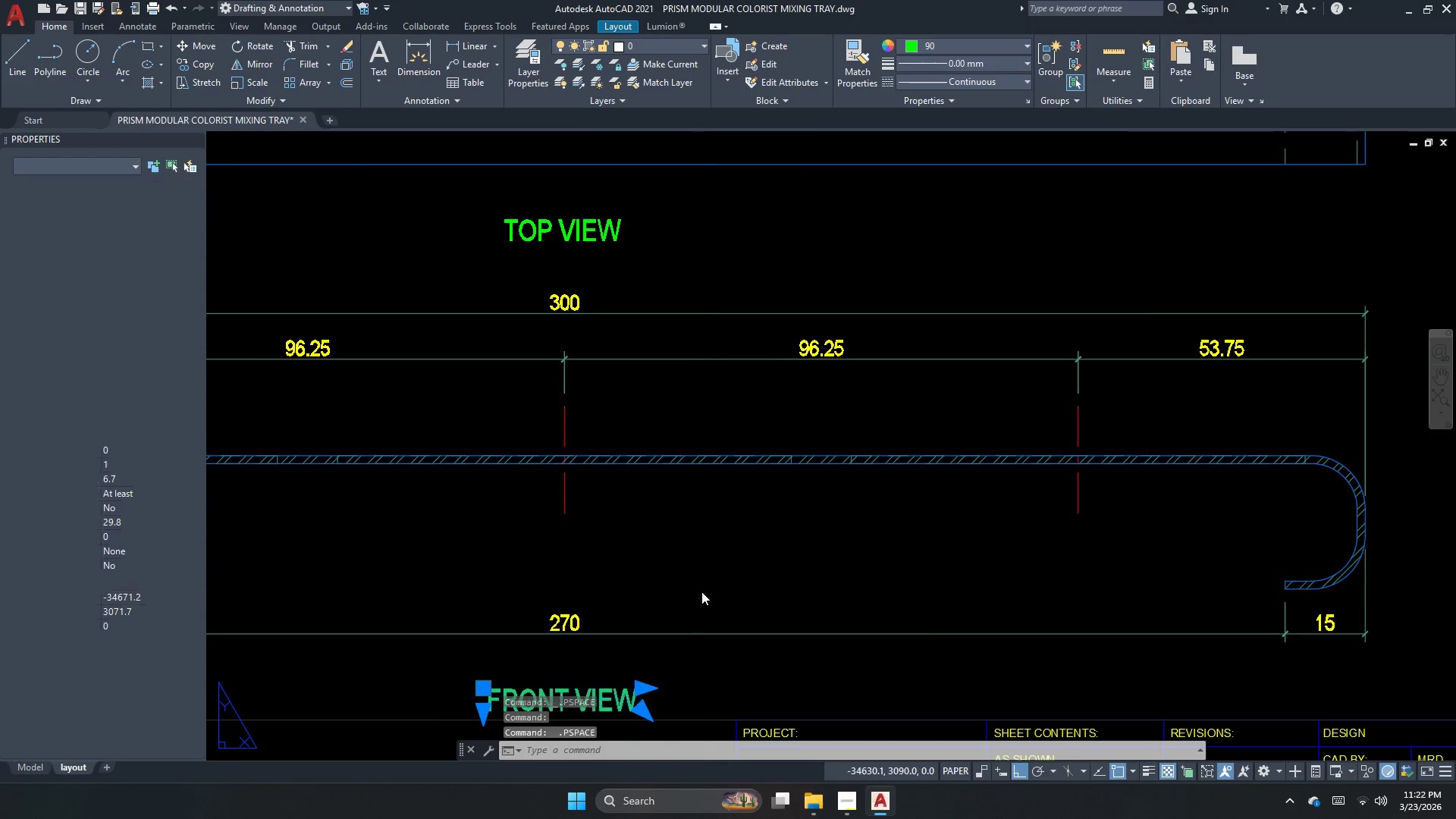 
key(M)
 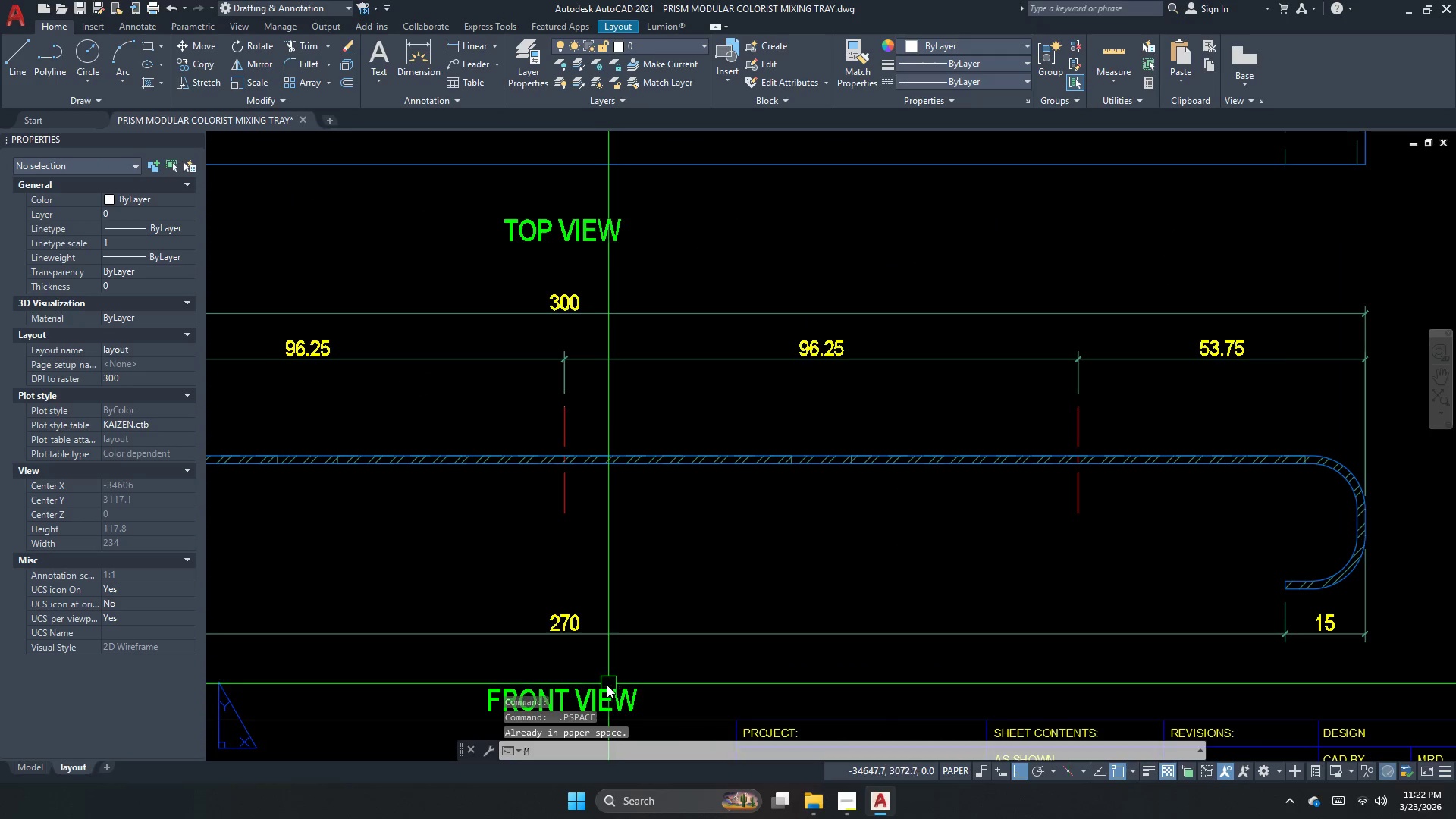 
key(Escape)
 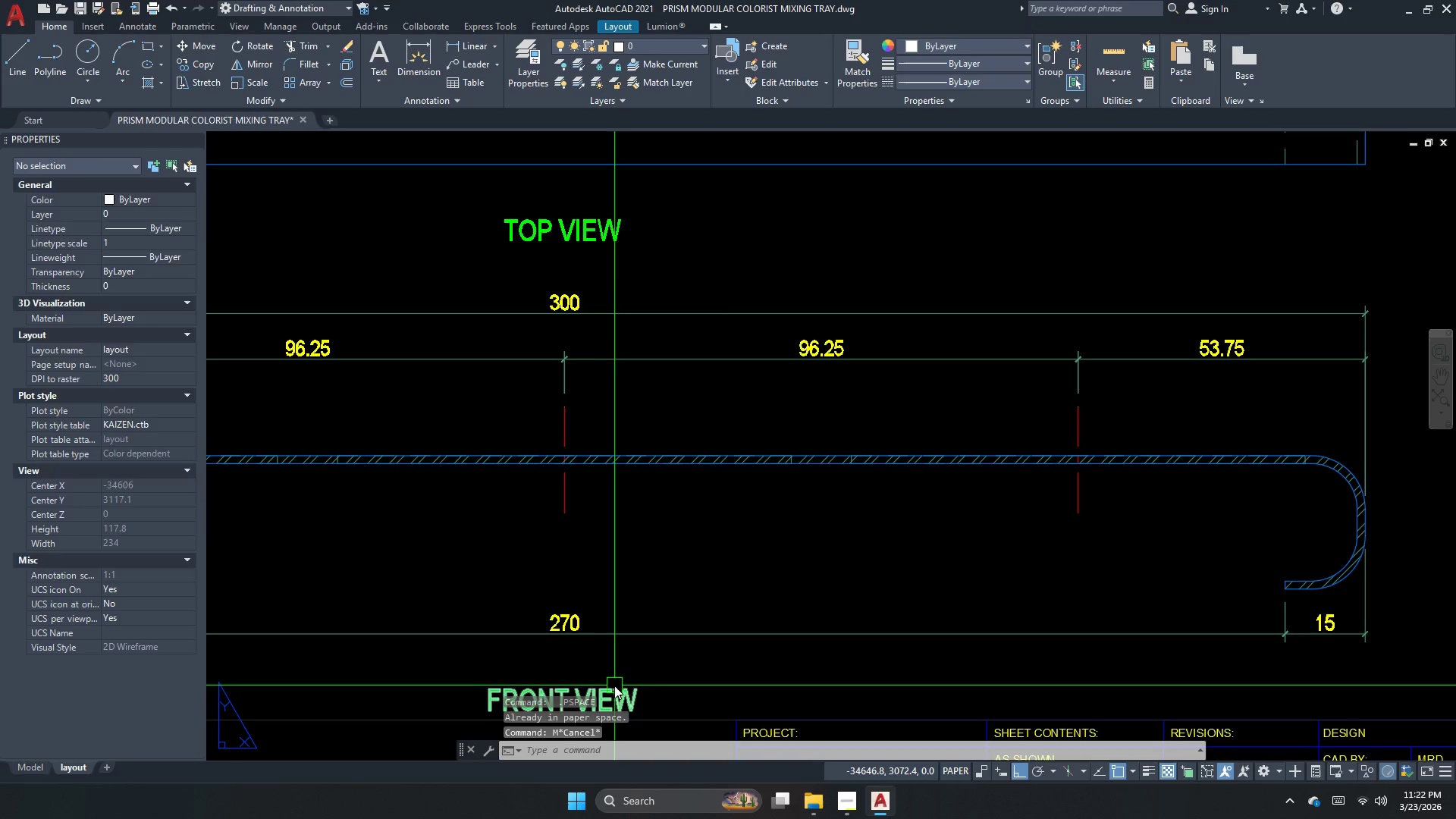 
left_click([614, 686])
 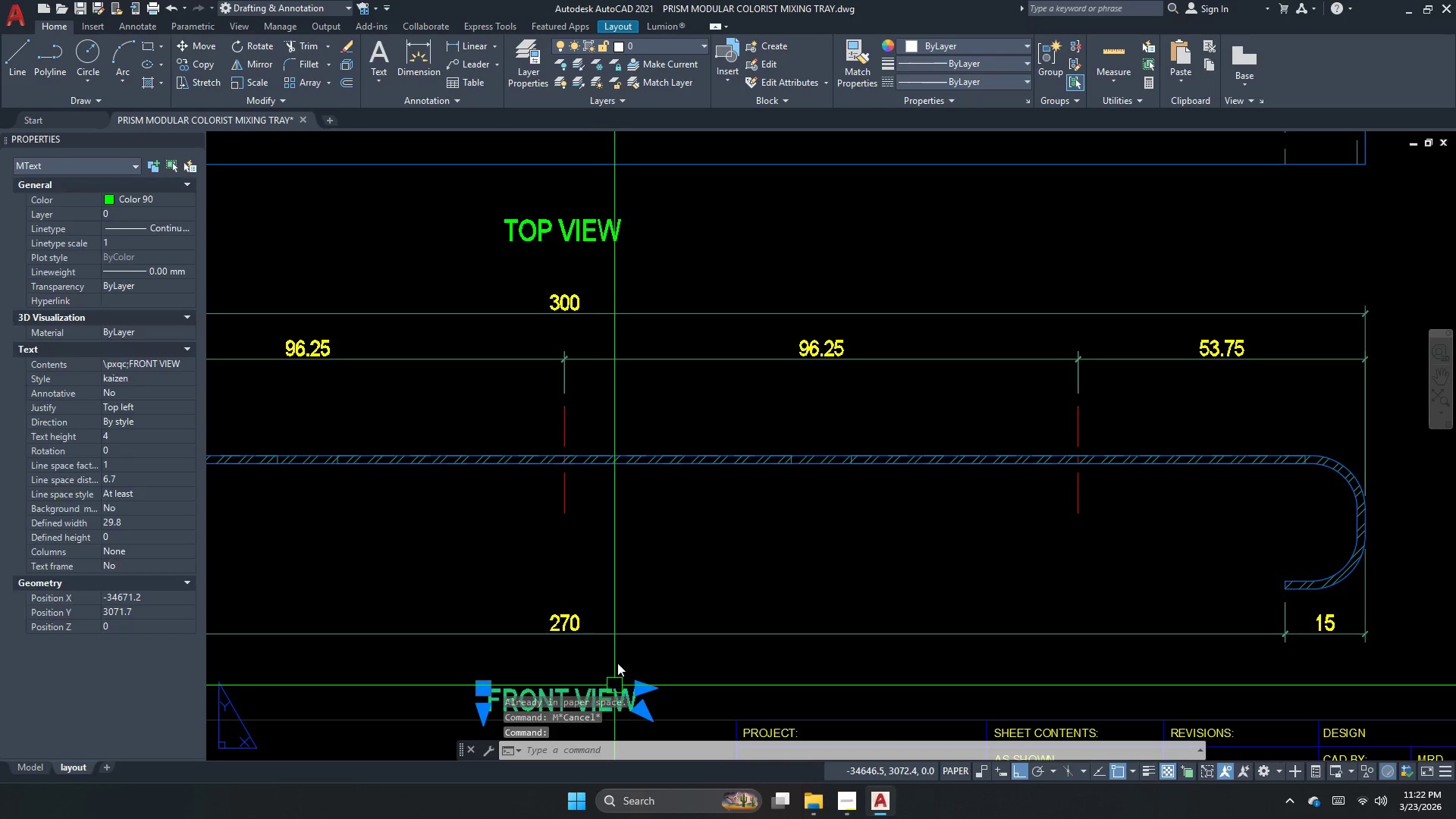 
key(M)
 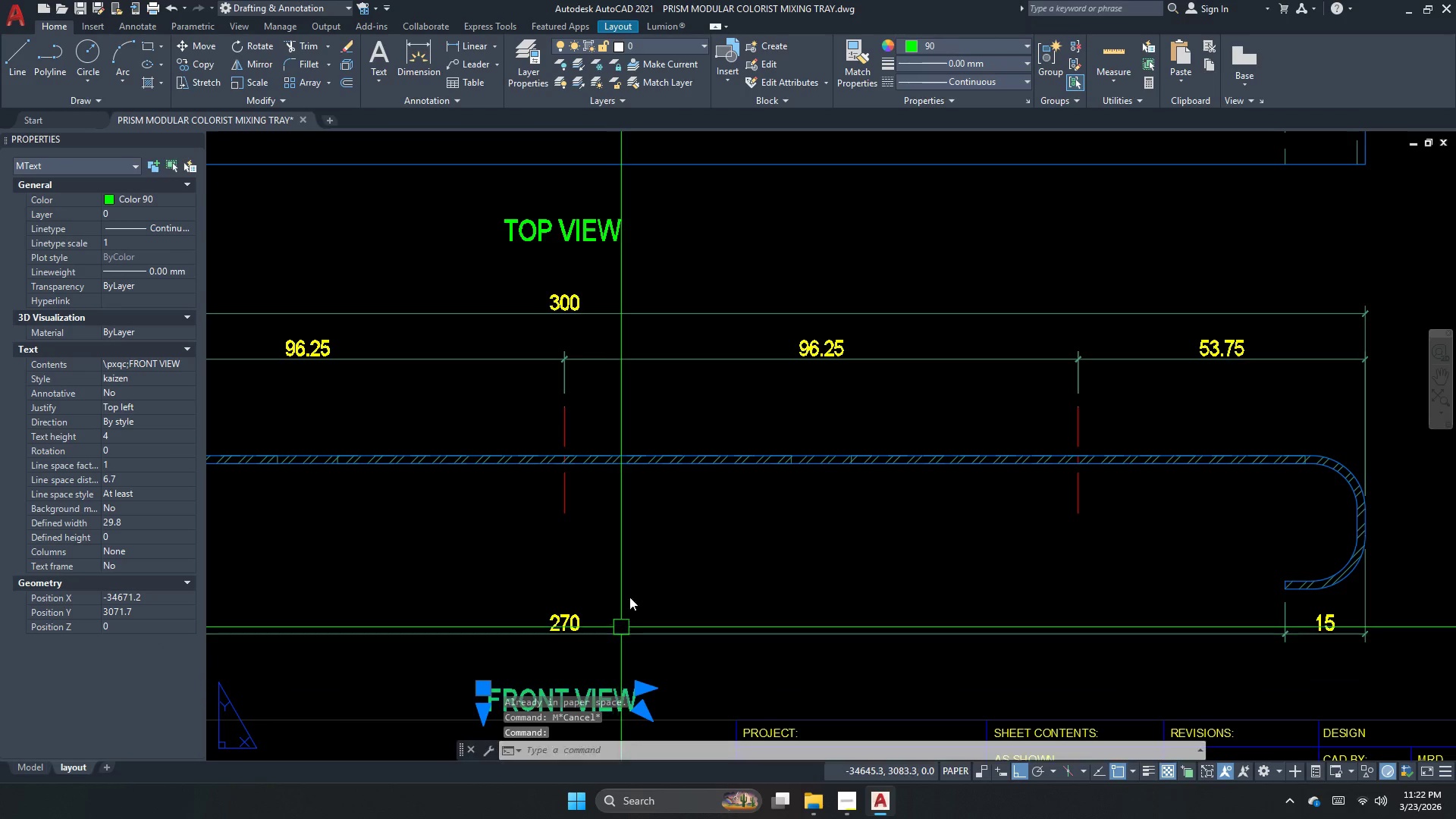 
key(Space)
 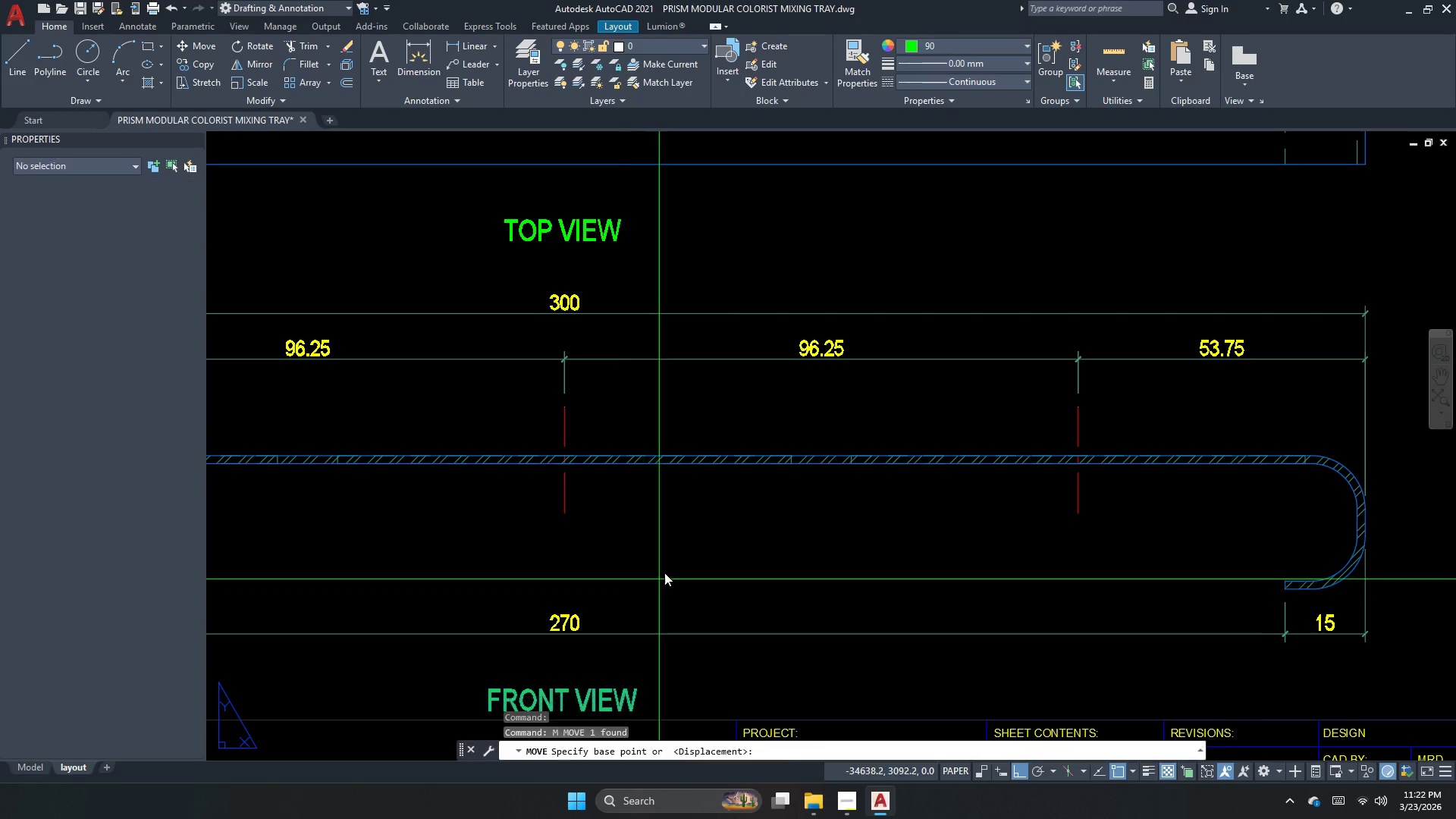 
left_click_drag(start_coordinate=[662, 573], to_coordinate=[662, 561])
 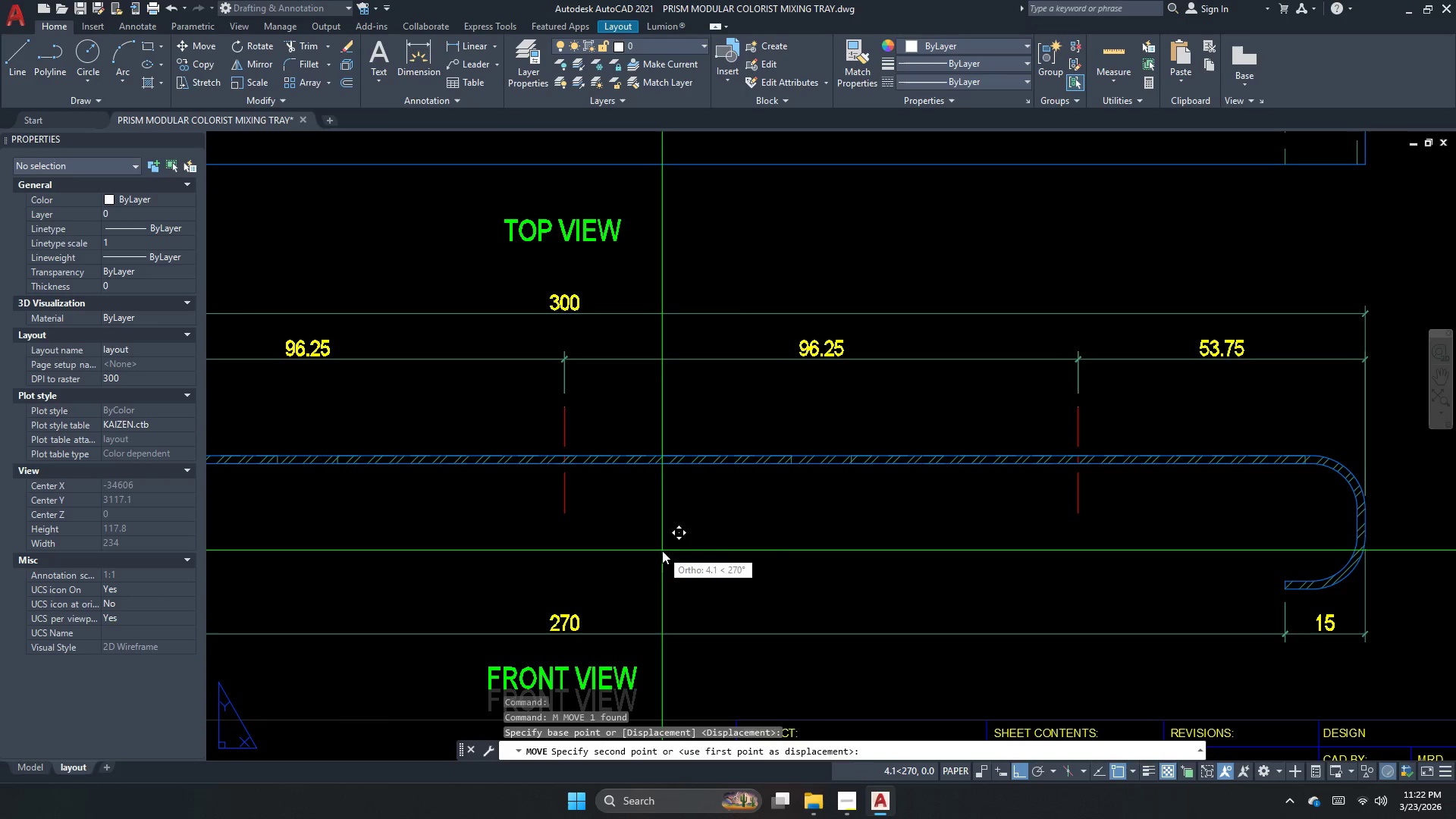 
left_click([662, 551])
 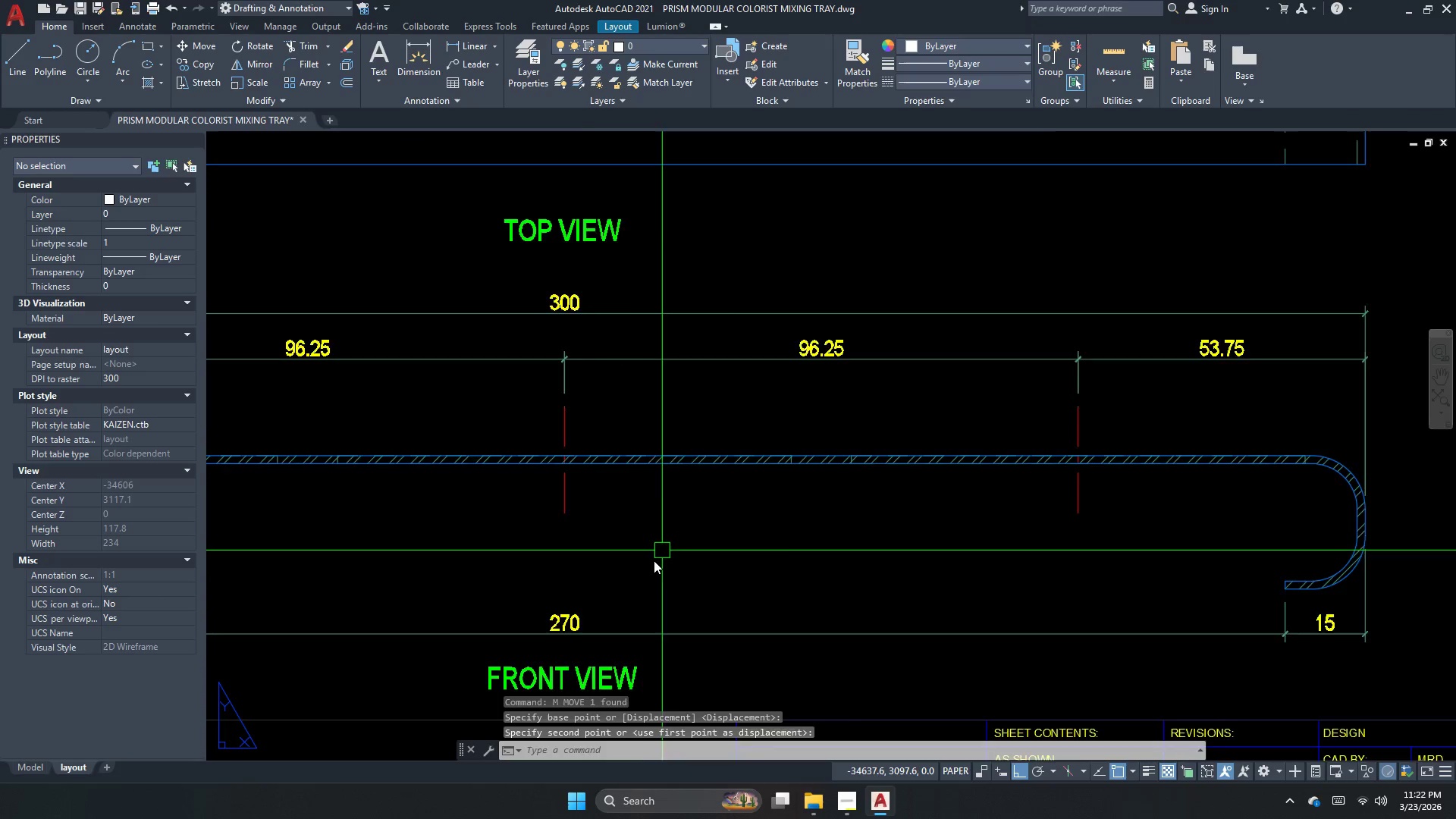 
scroll: coordinate [641, 566], scroll_direction: down, amount: 2.0
 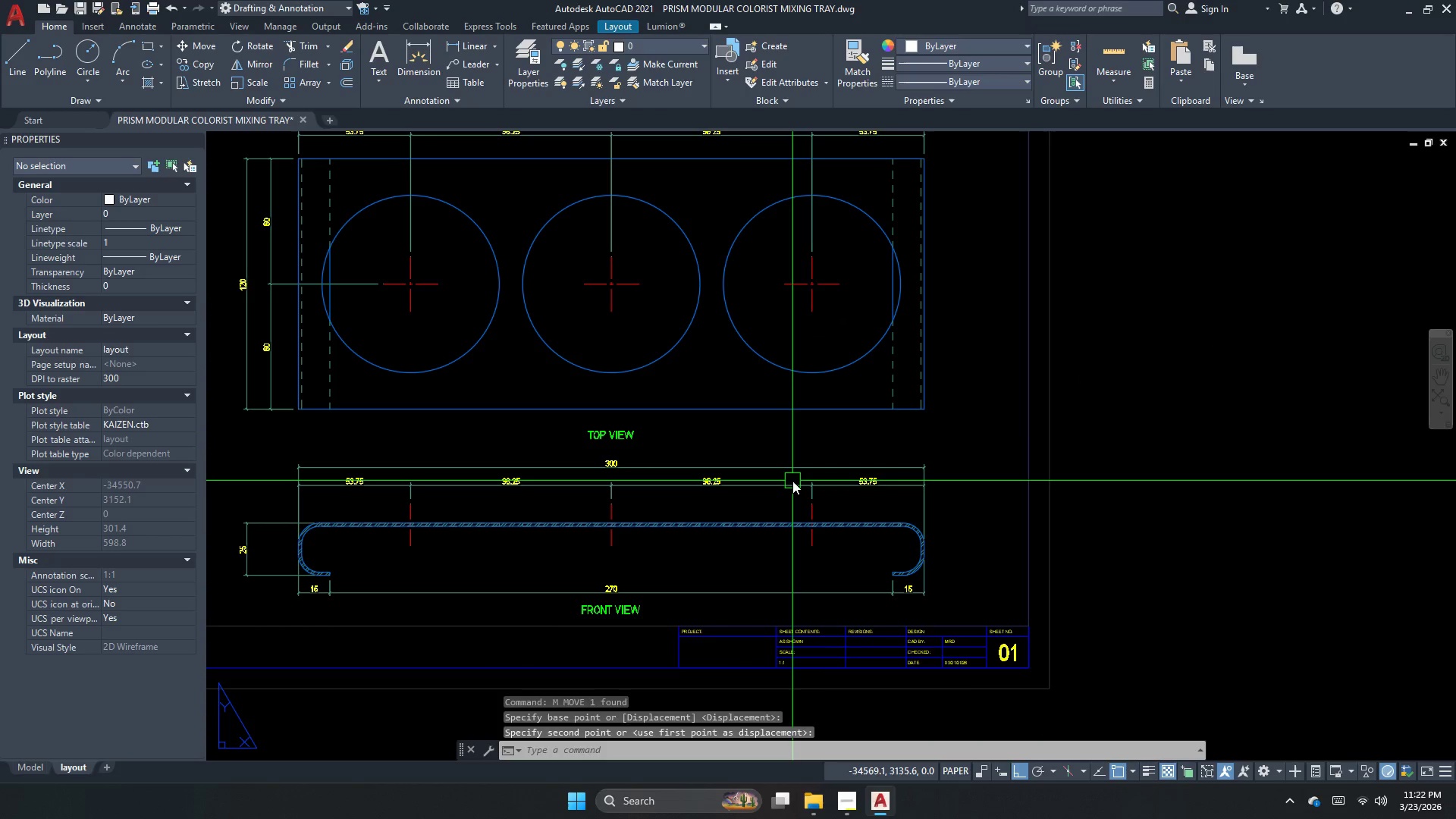 
key(Escape)
 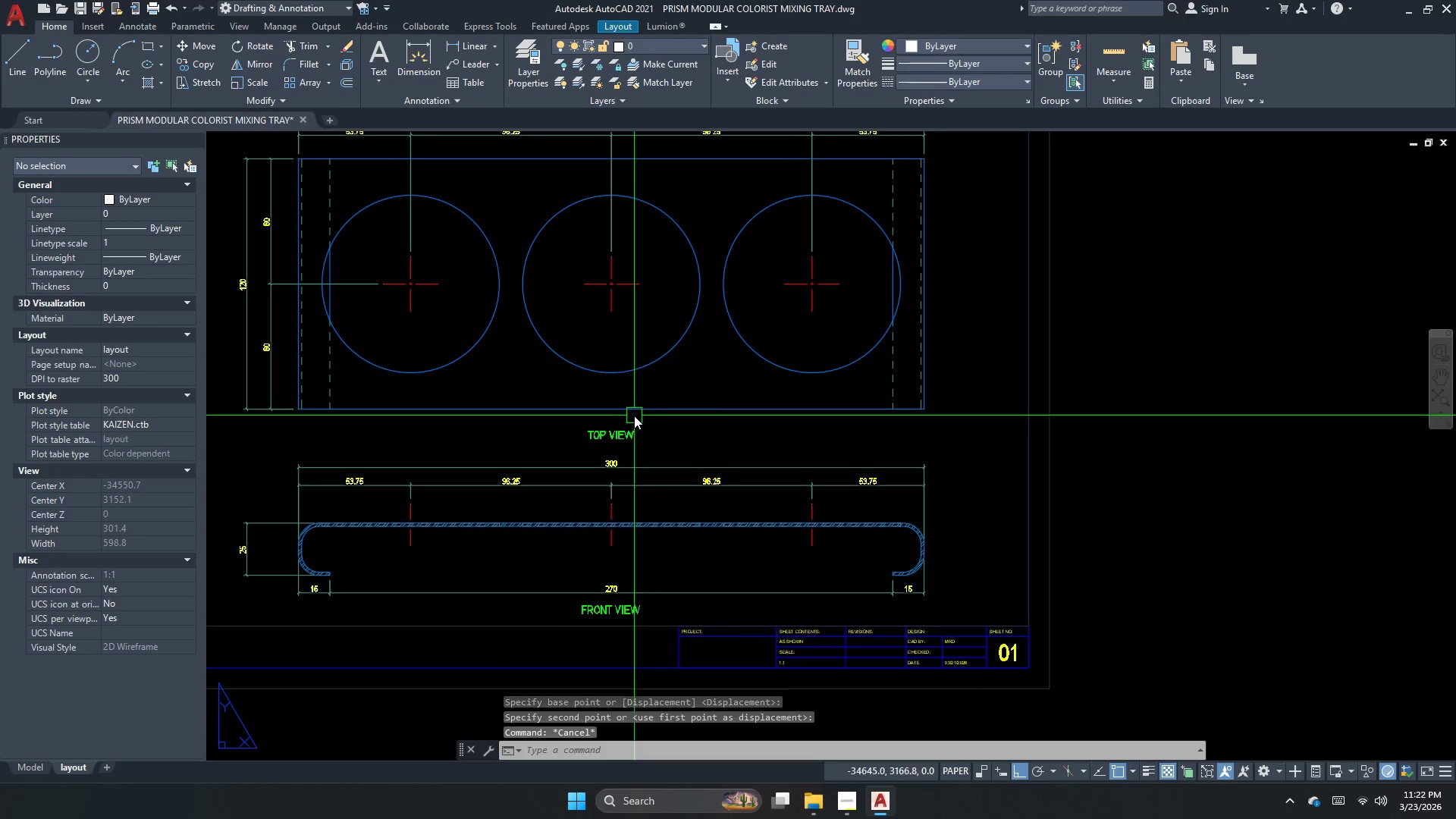 
left_click([620, 440])
 